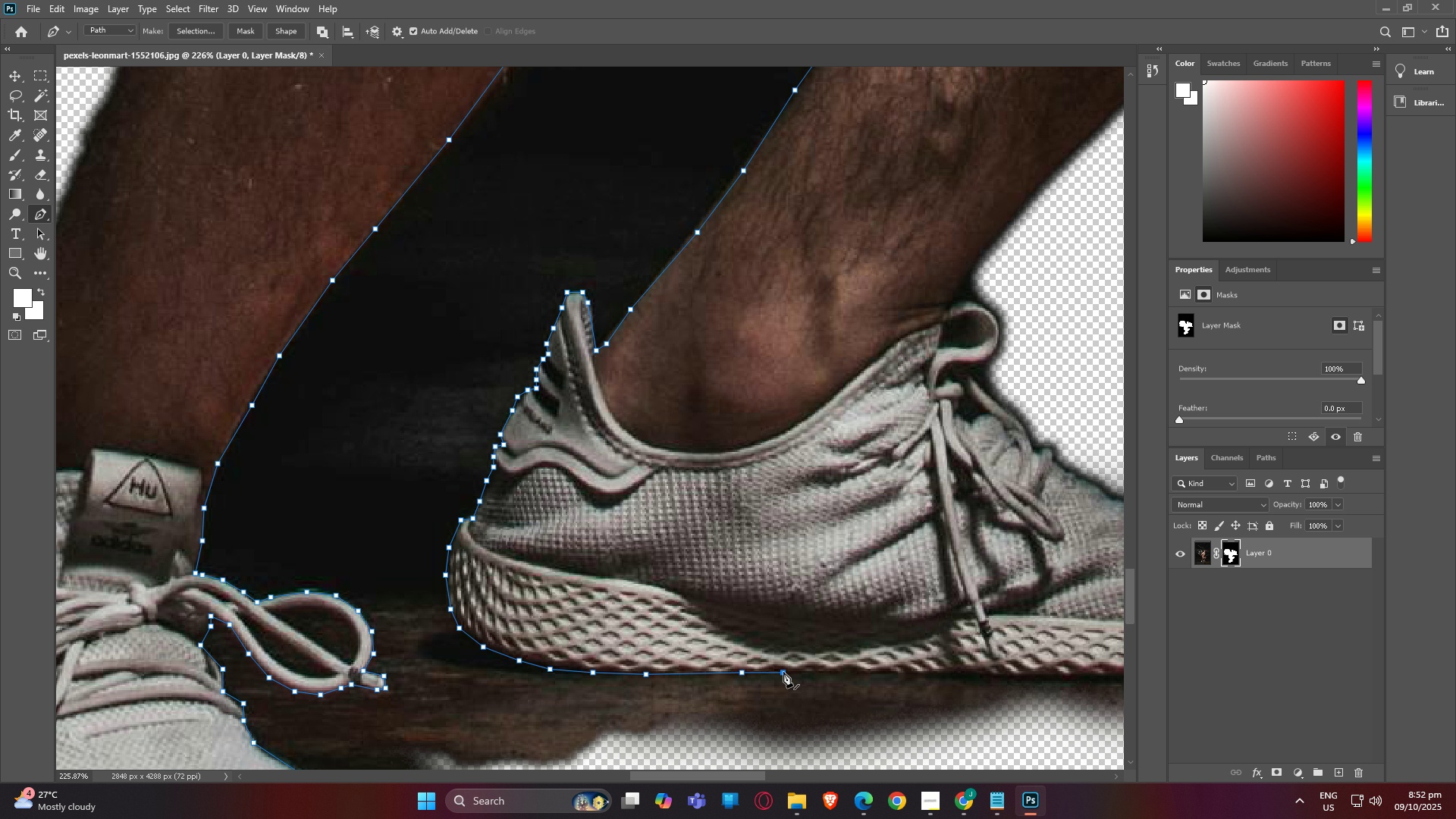 
type(hp)
 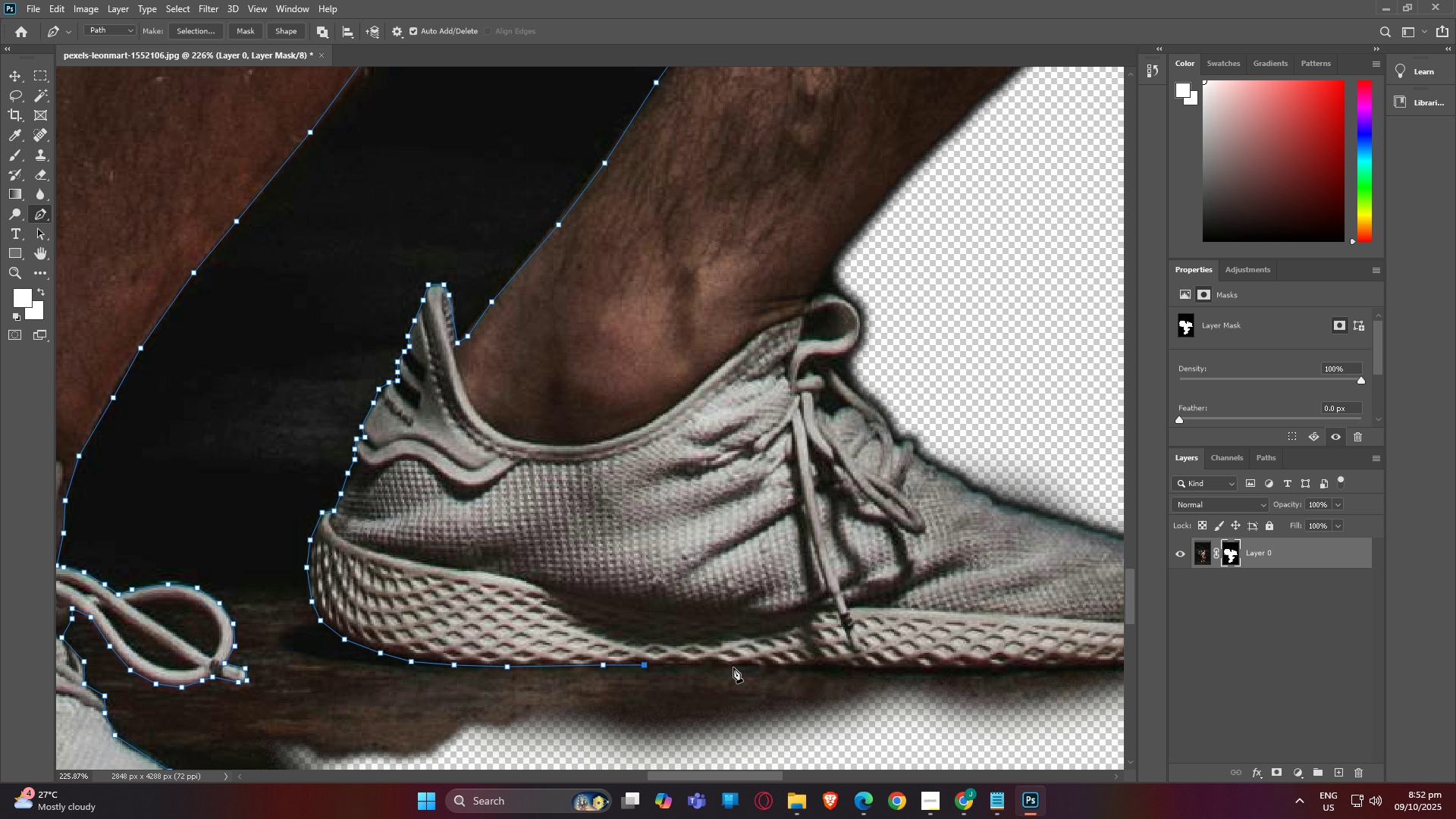 
left_click_drag(start_coordinate=[783, 672], to_coordinate=[652, 665])
 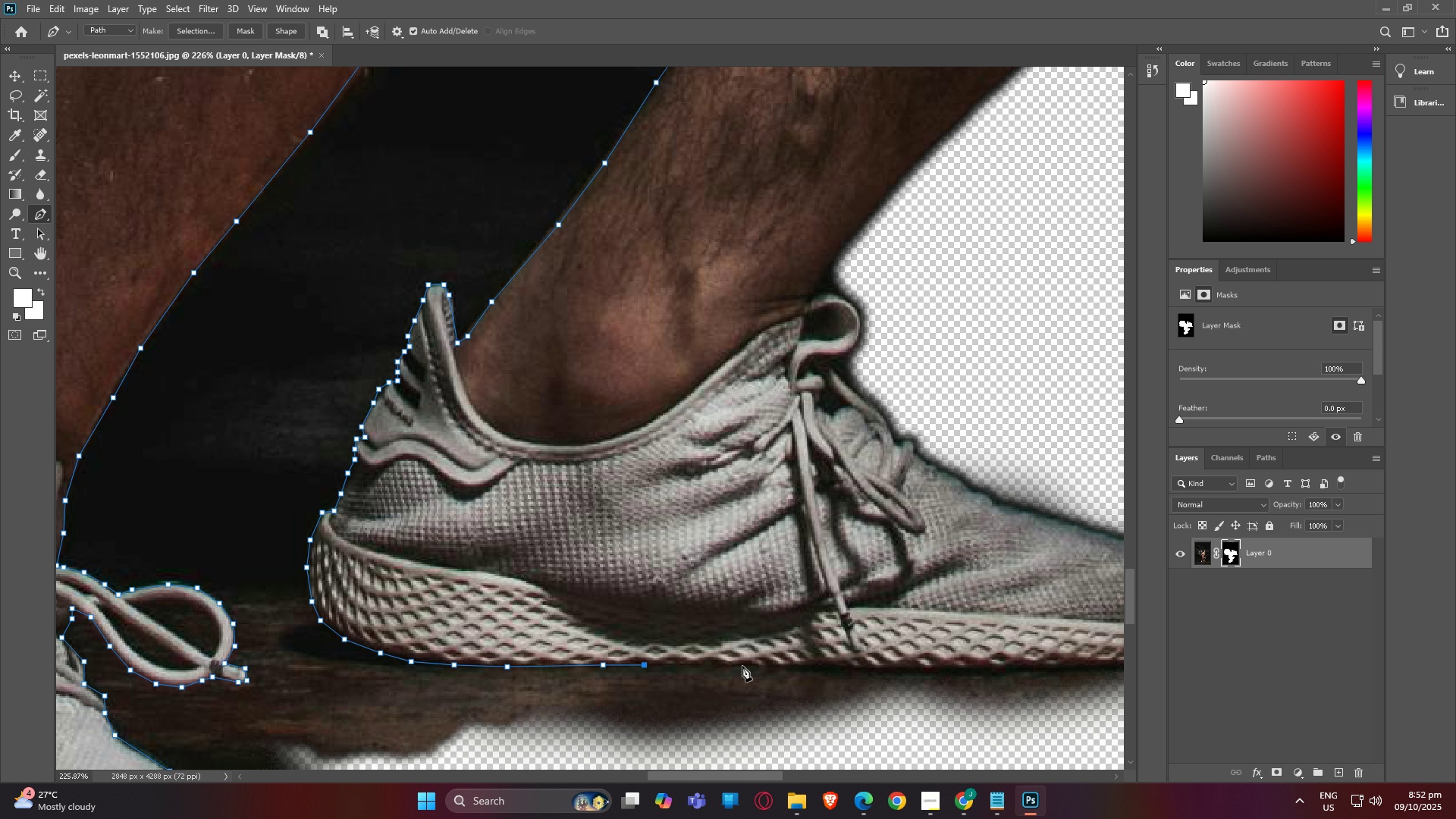 
left_click([742, 666])
 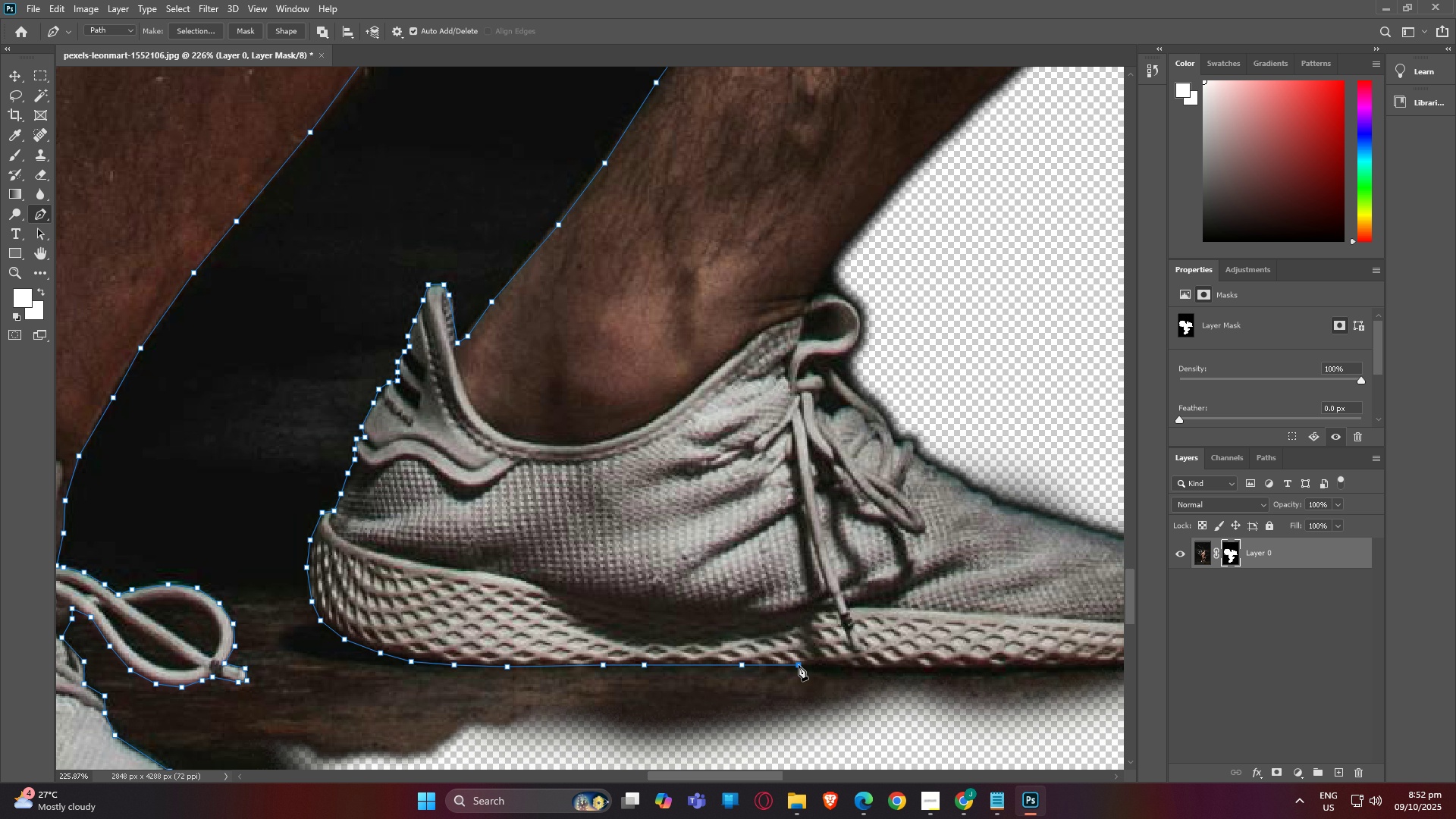 
left_click([799, 665])
 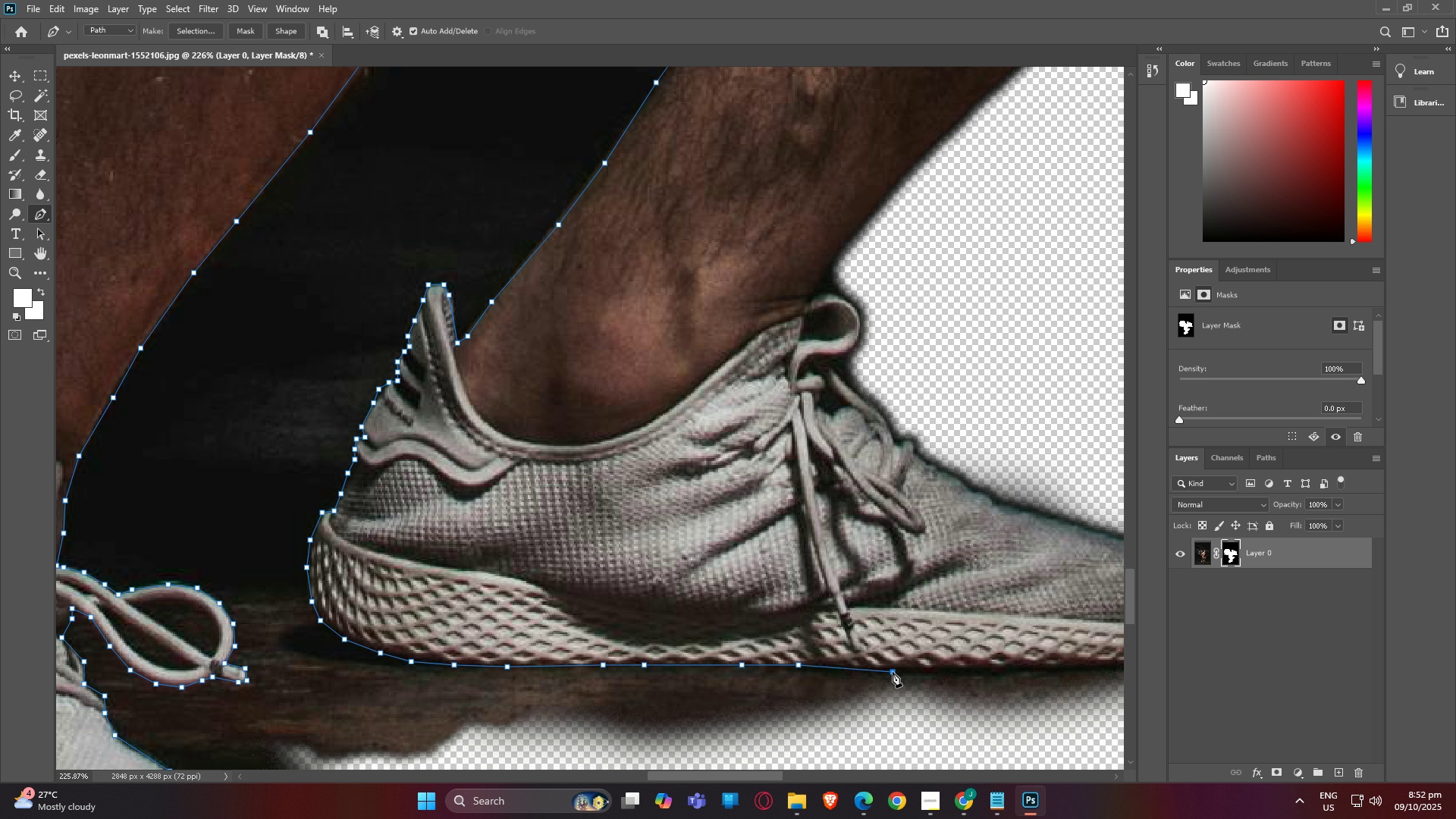 
left_click([893, 672])
 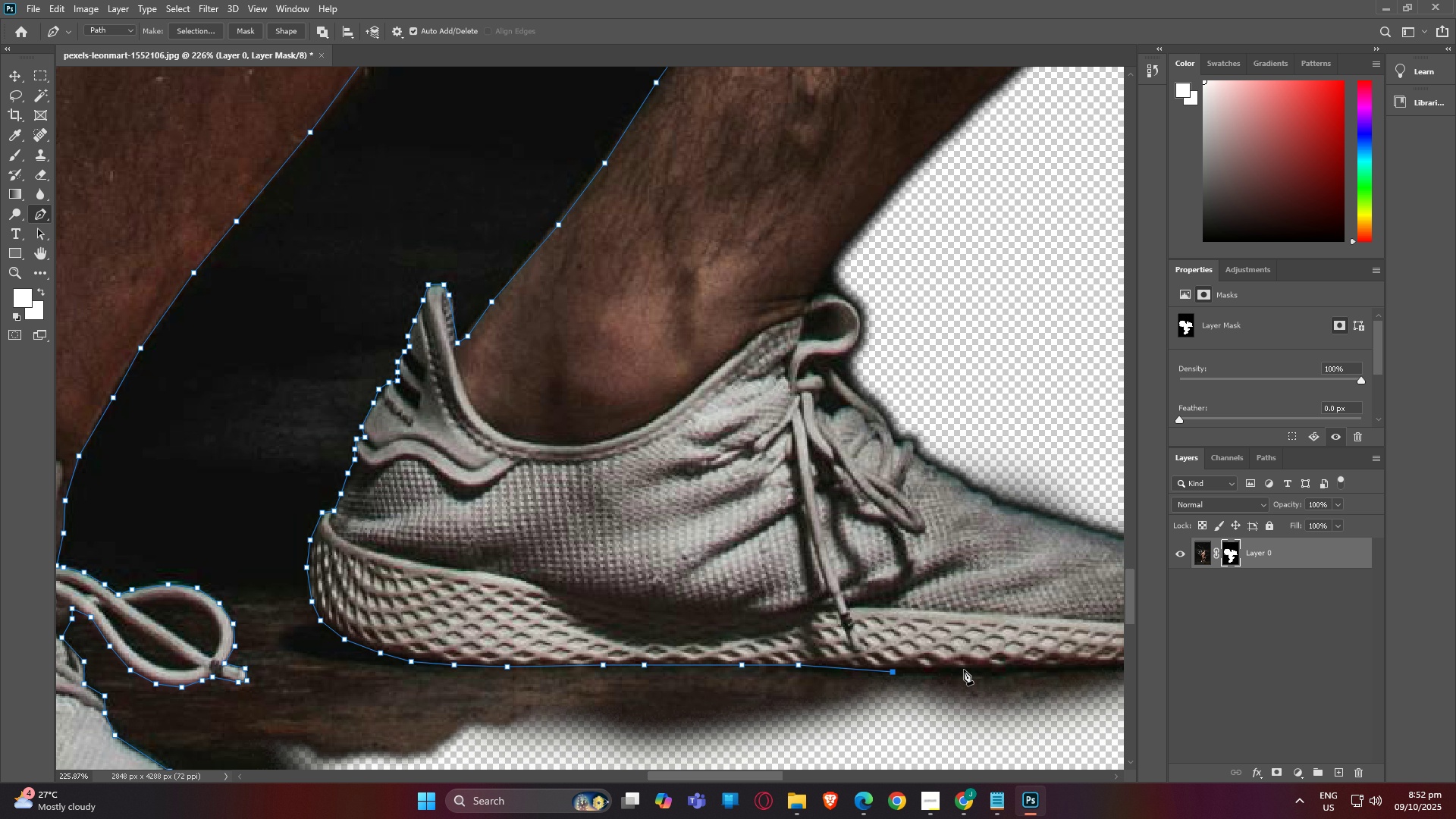 
left_click([964, 670])
 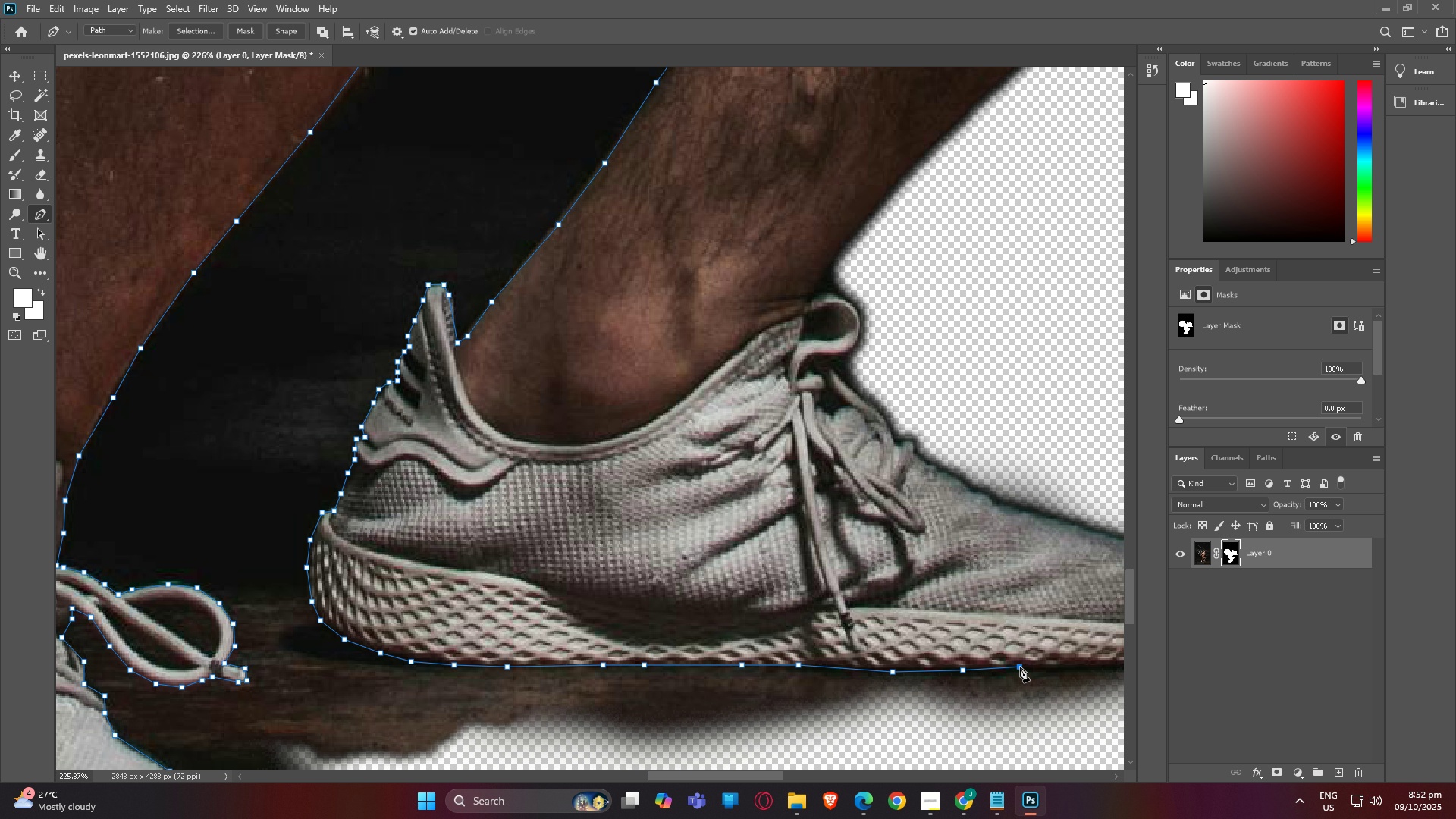 
left_click([1020, 667])
 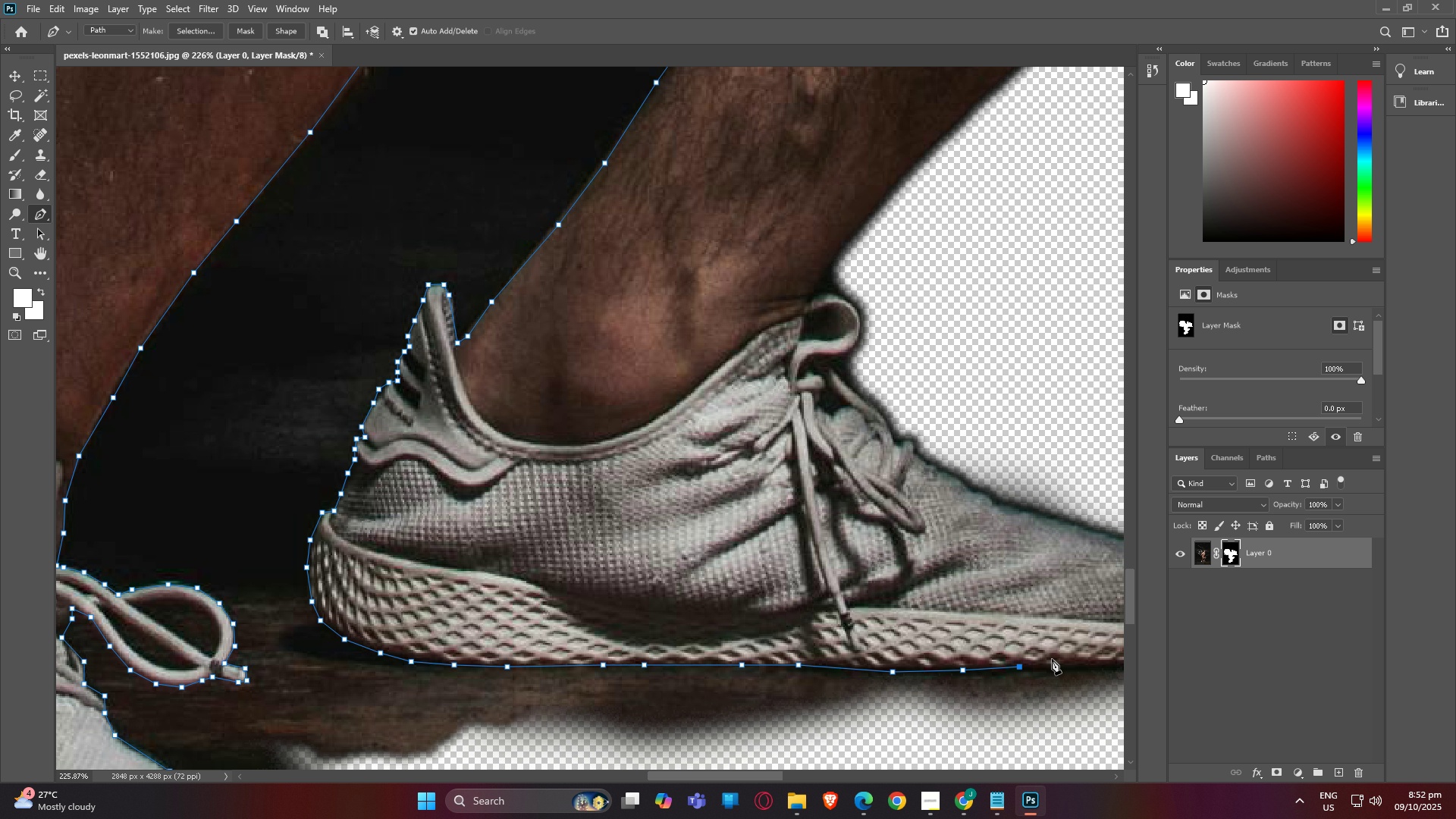 
type(hp)
 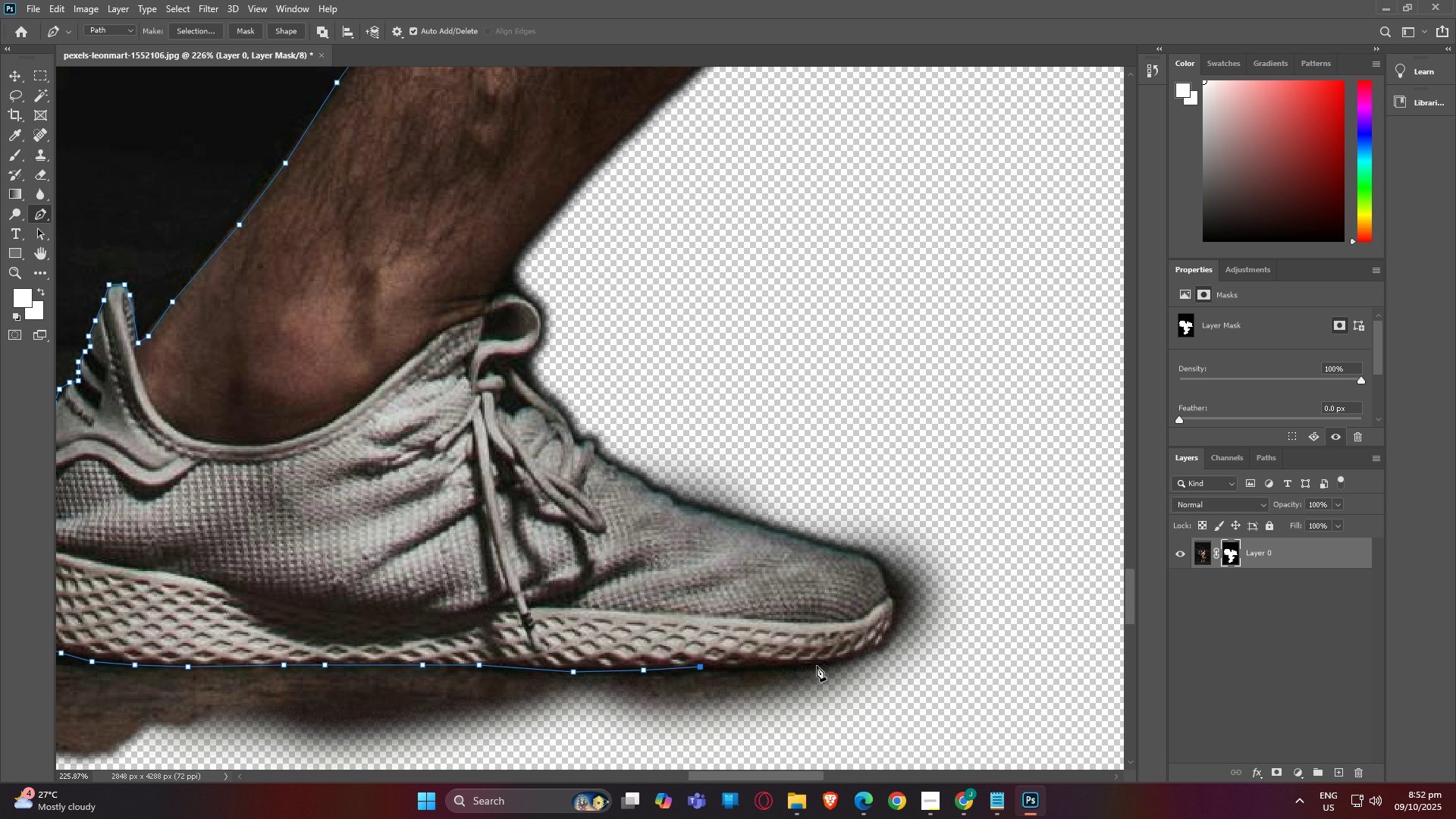 
left_click_drag(start_coordinate=[1030, 659], to_coordinate=[711, 659])
 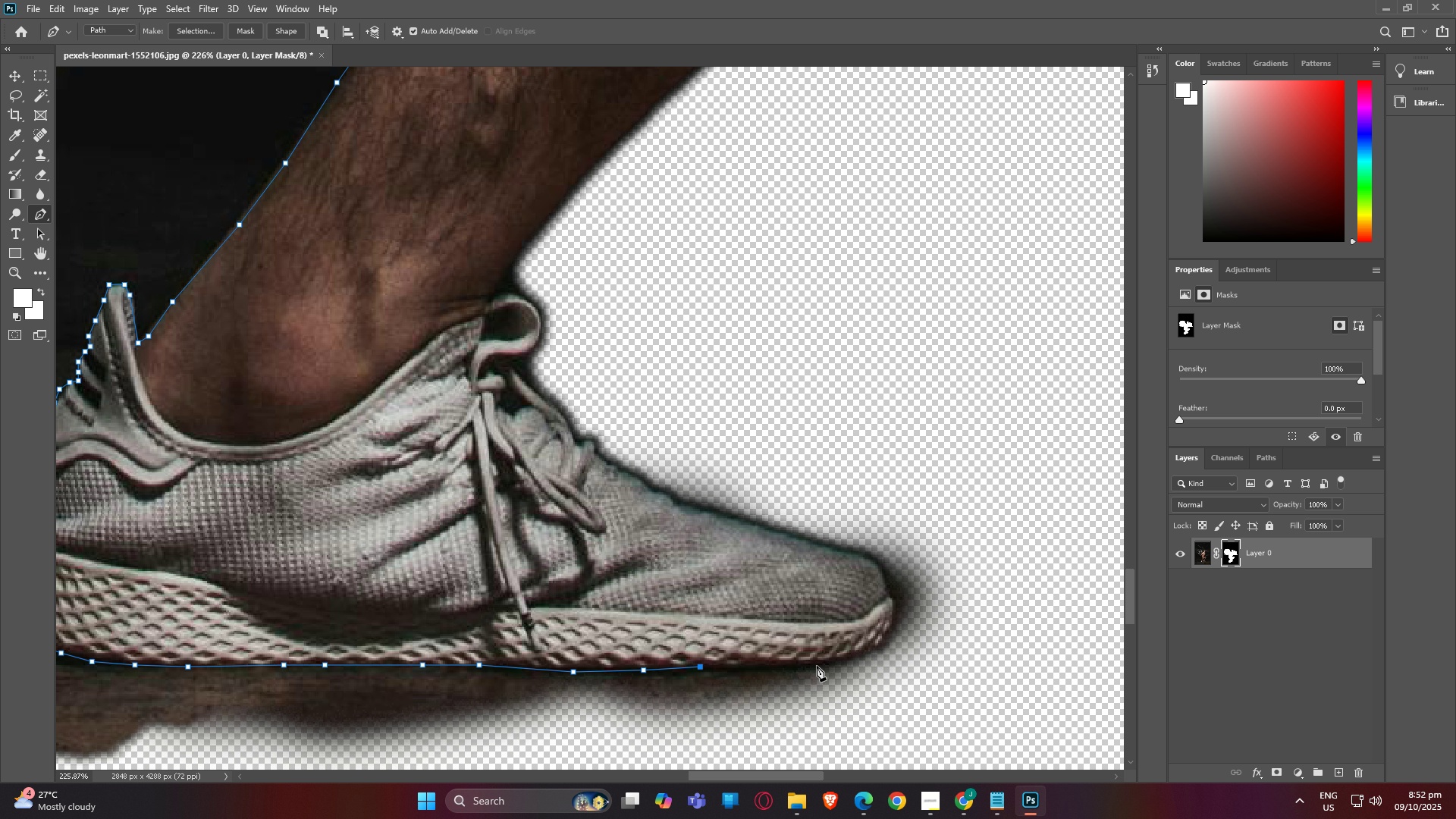 
left_click([817, 666])
 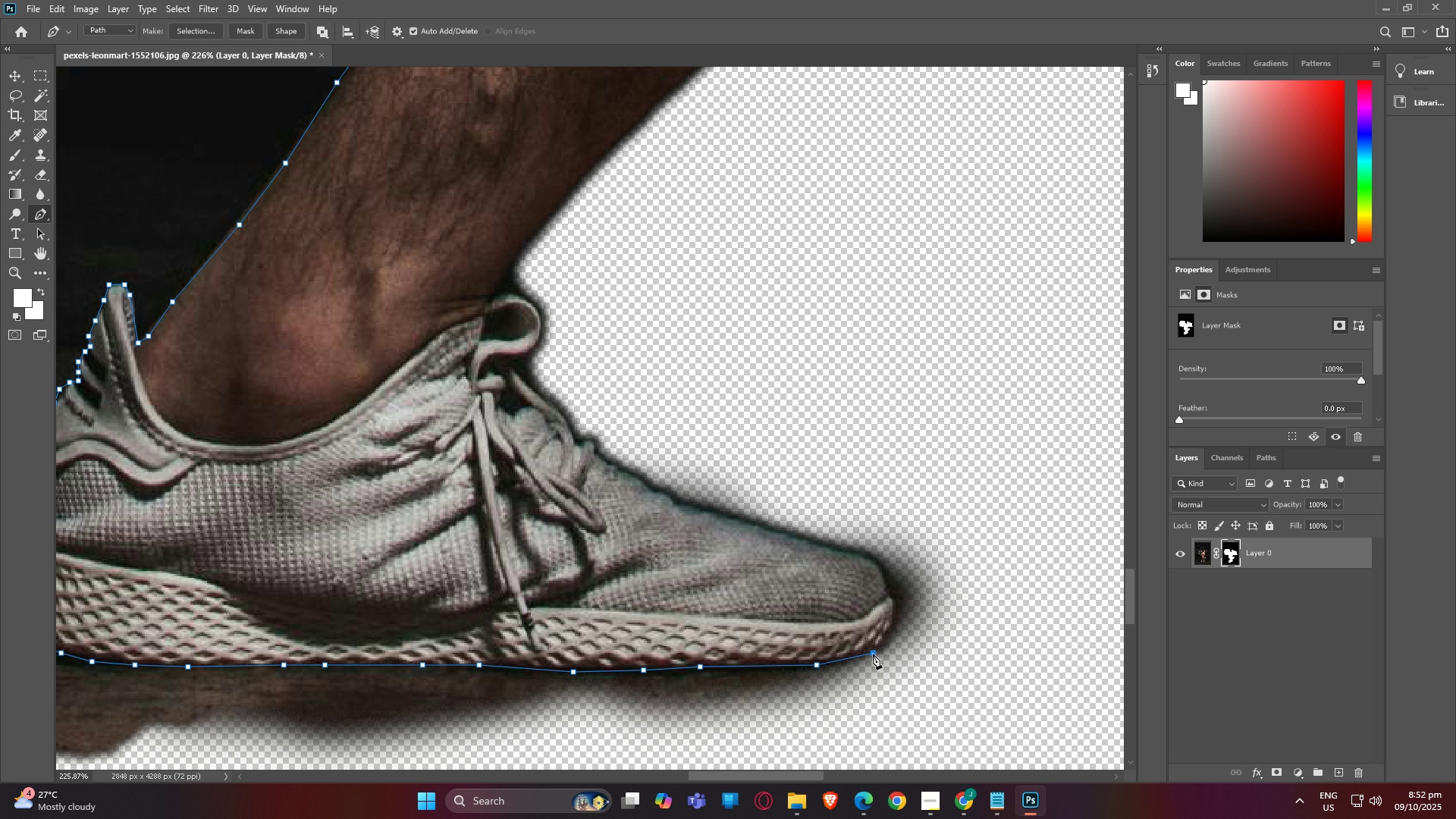 
left_click([873, 654])
 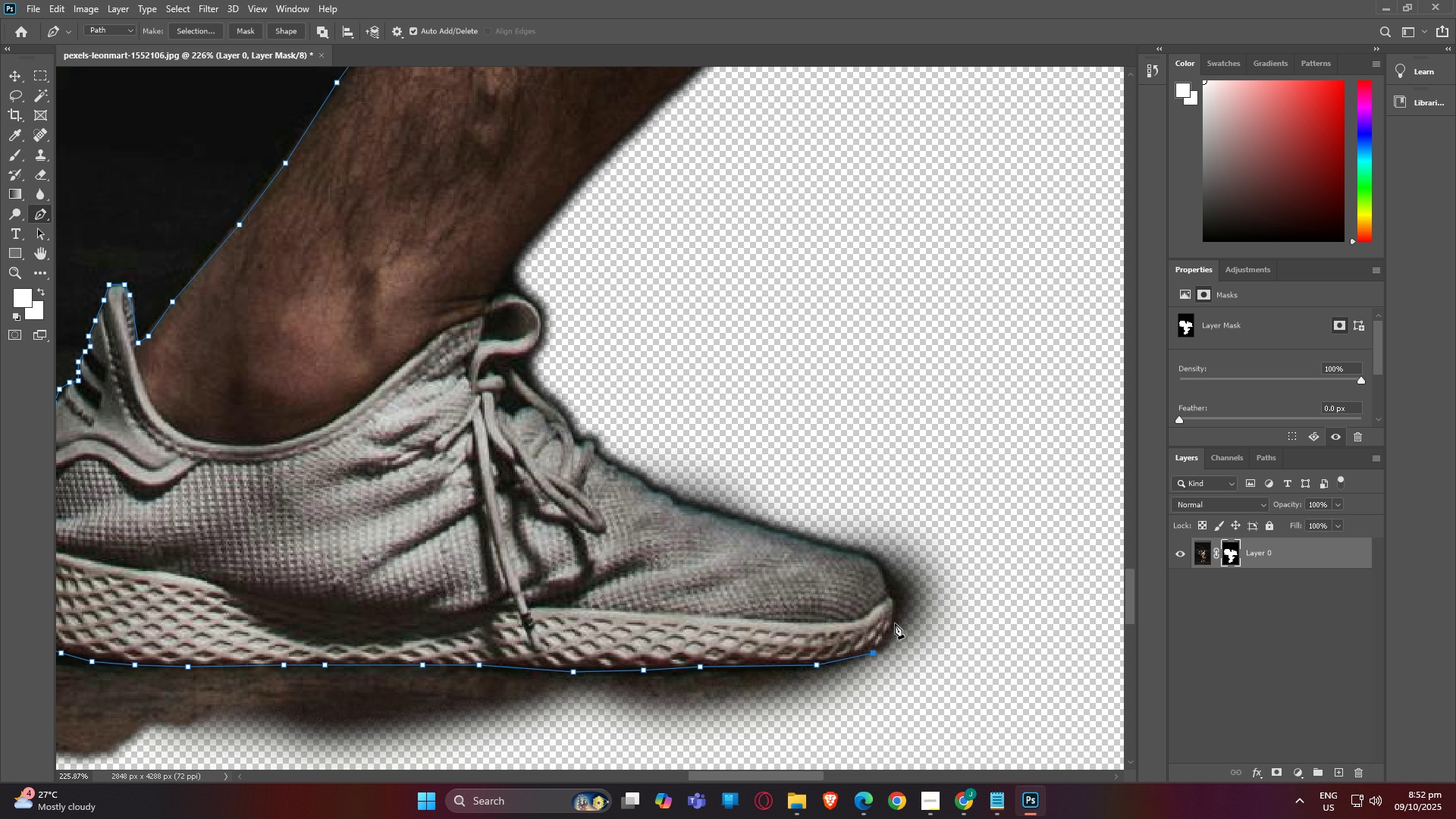 
left_click([896, 622])
 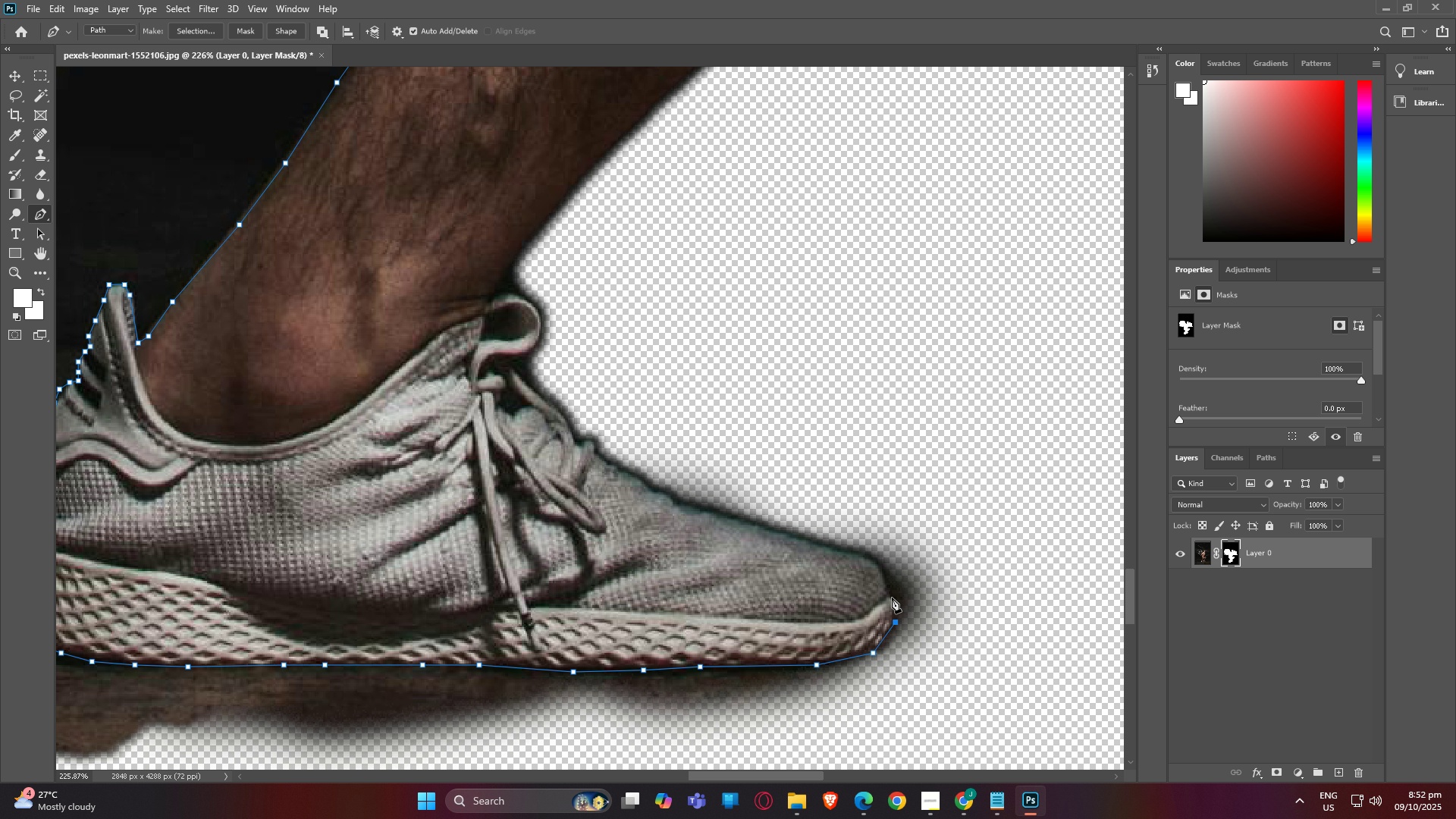 
left_click([892, 598])
 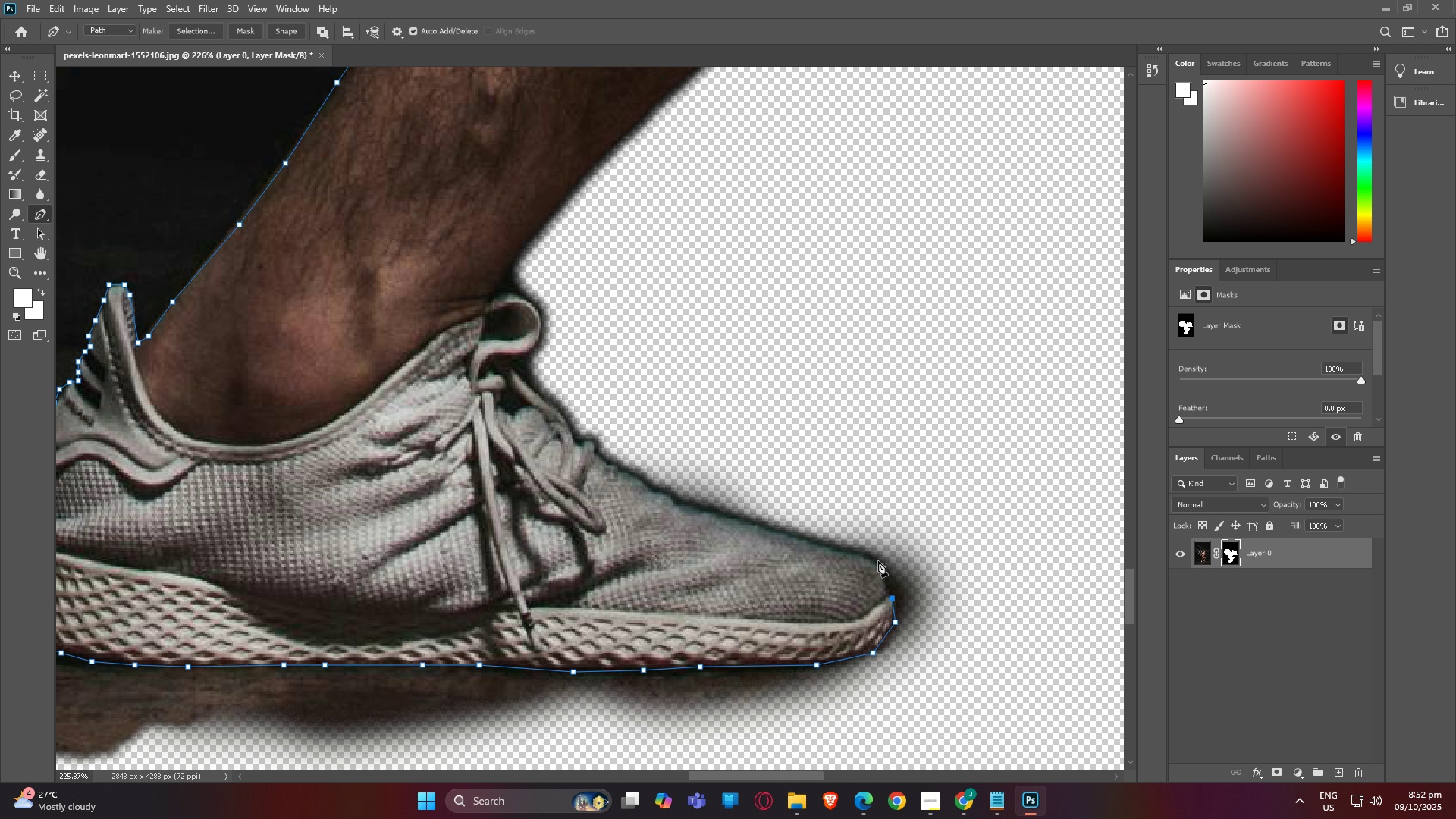 
left_click([877, 561])
 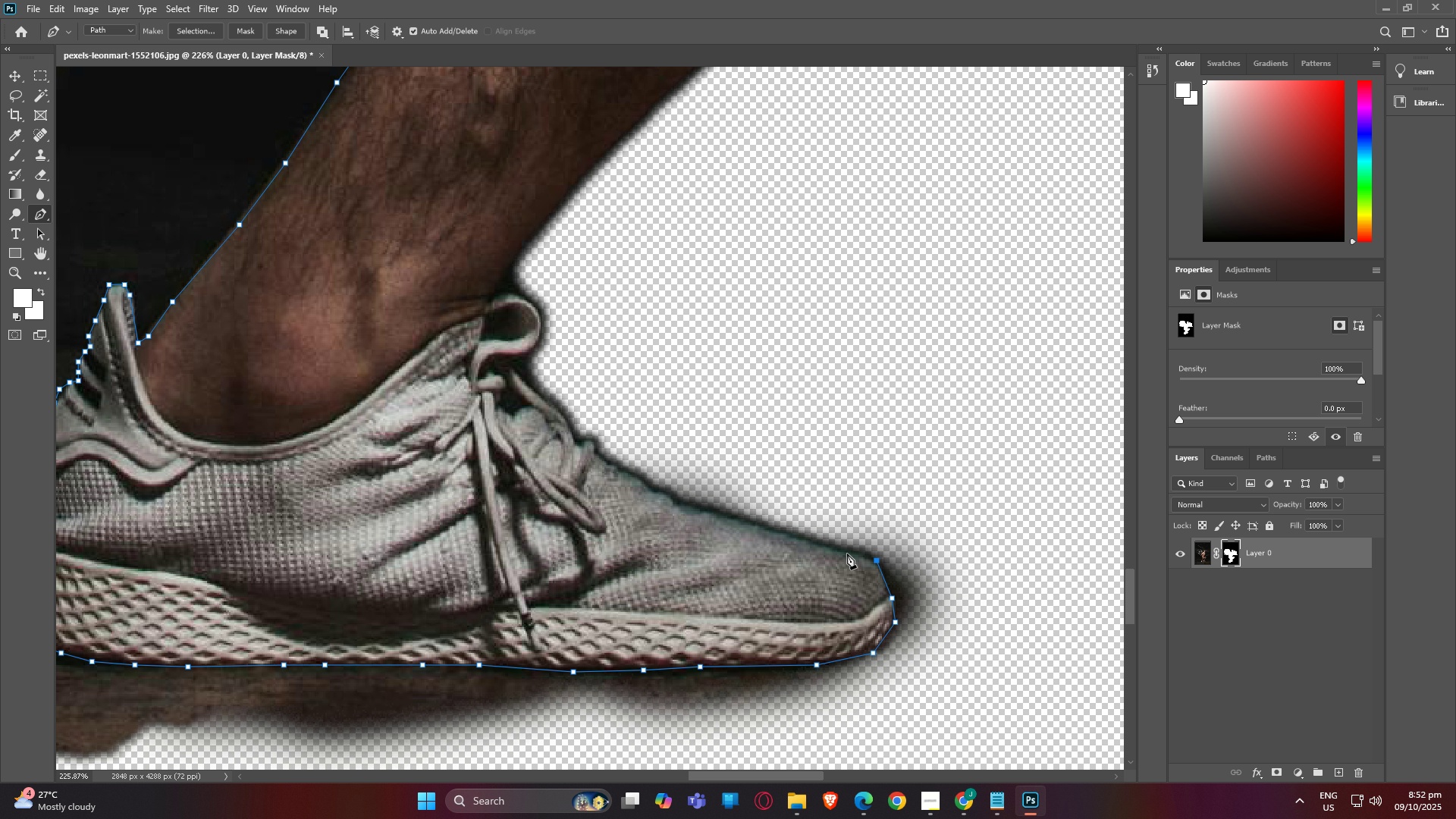 
left_click([847, 553])
 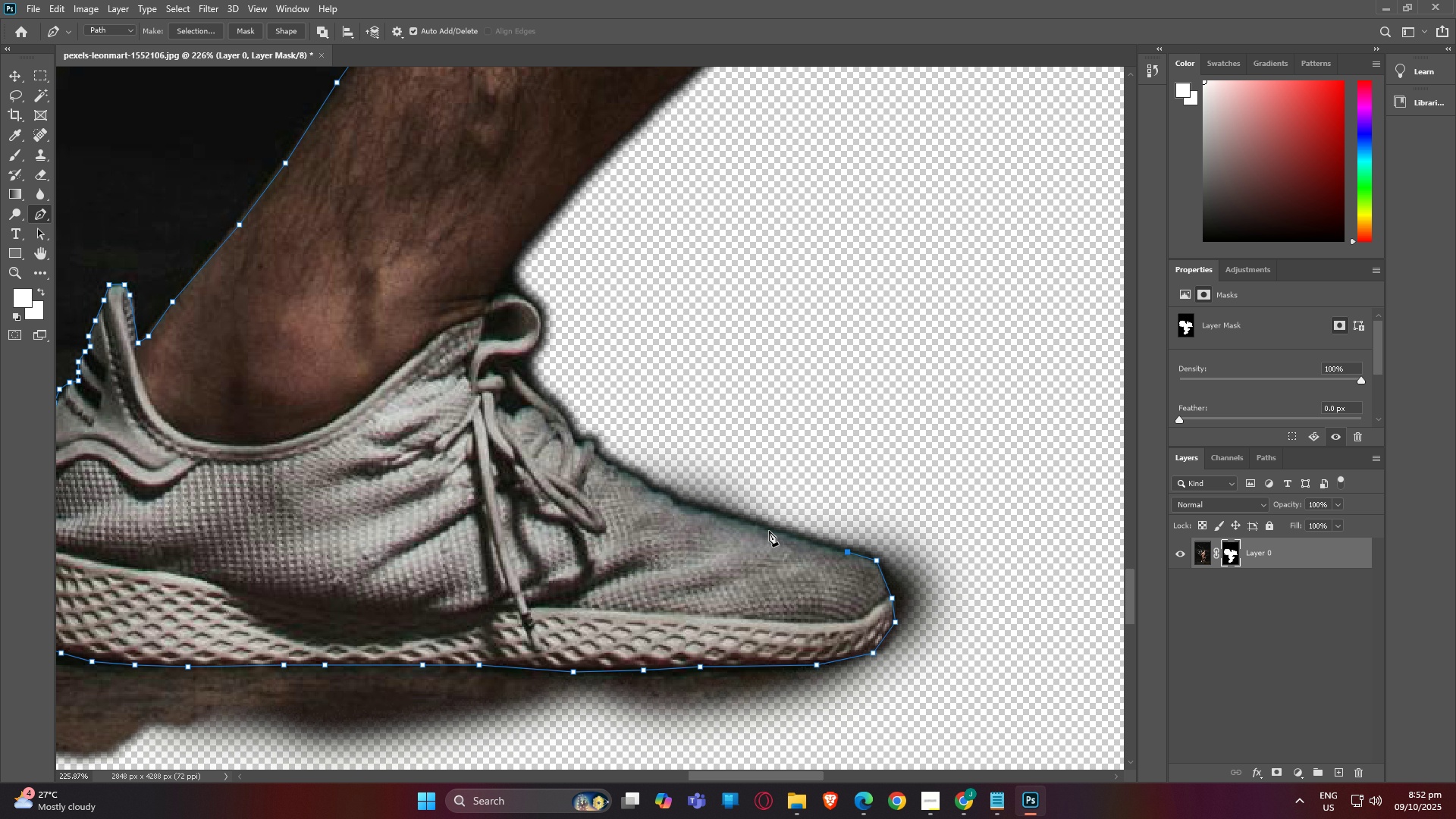 
left_click([769, 530])
 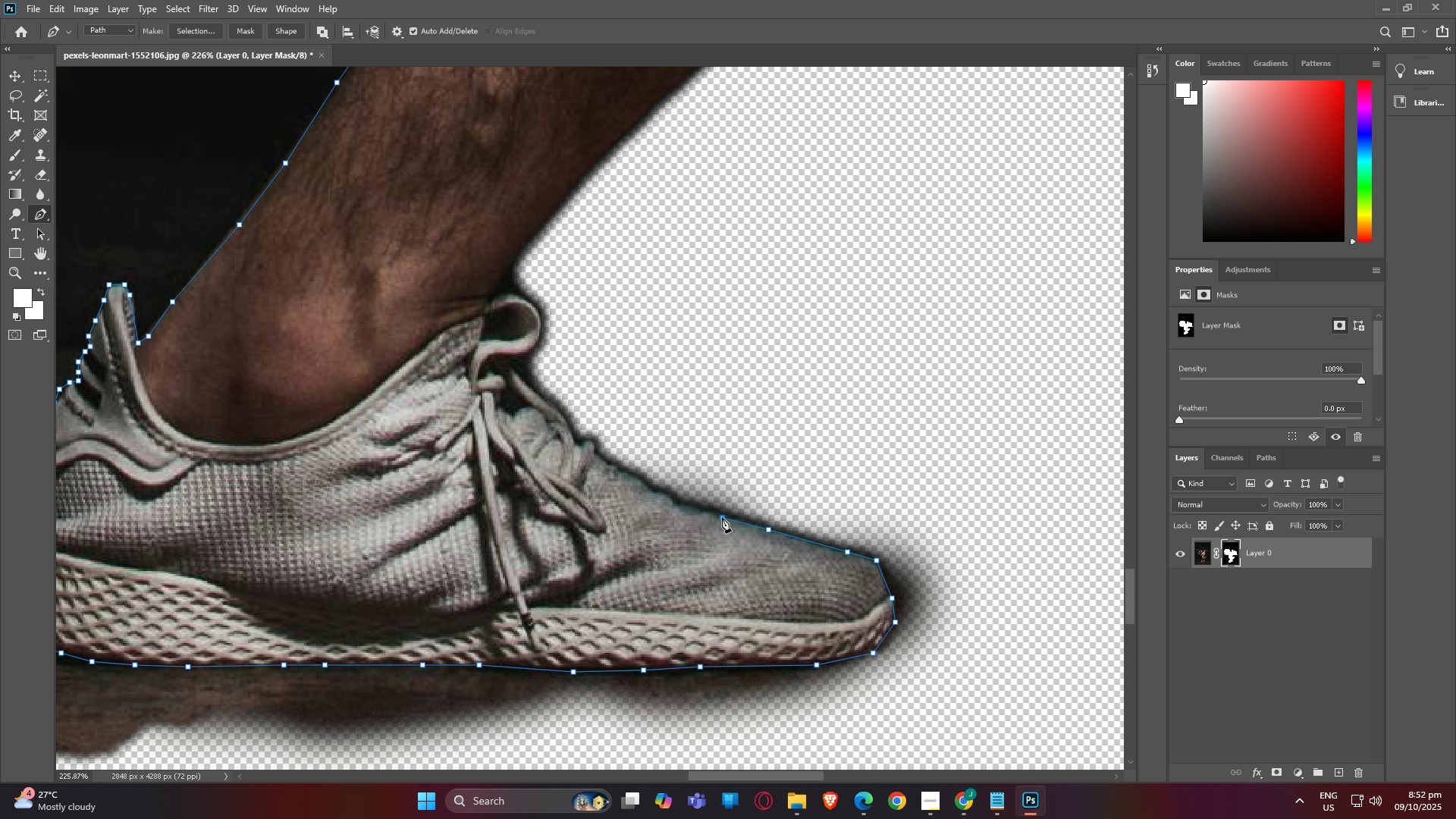 
left_click([722, 517])
 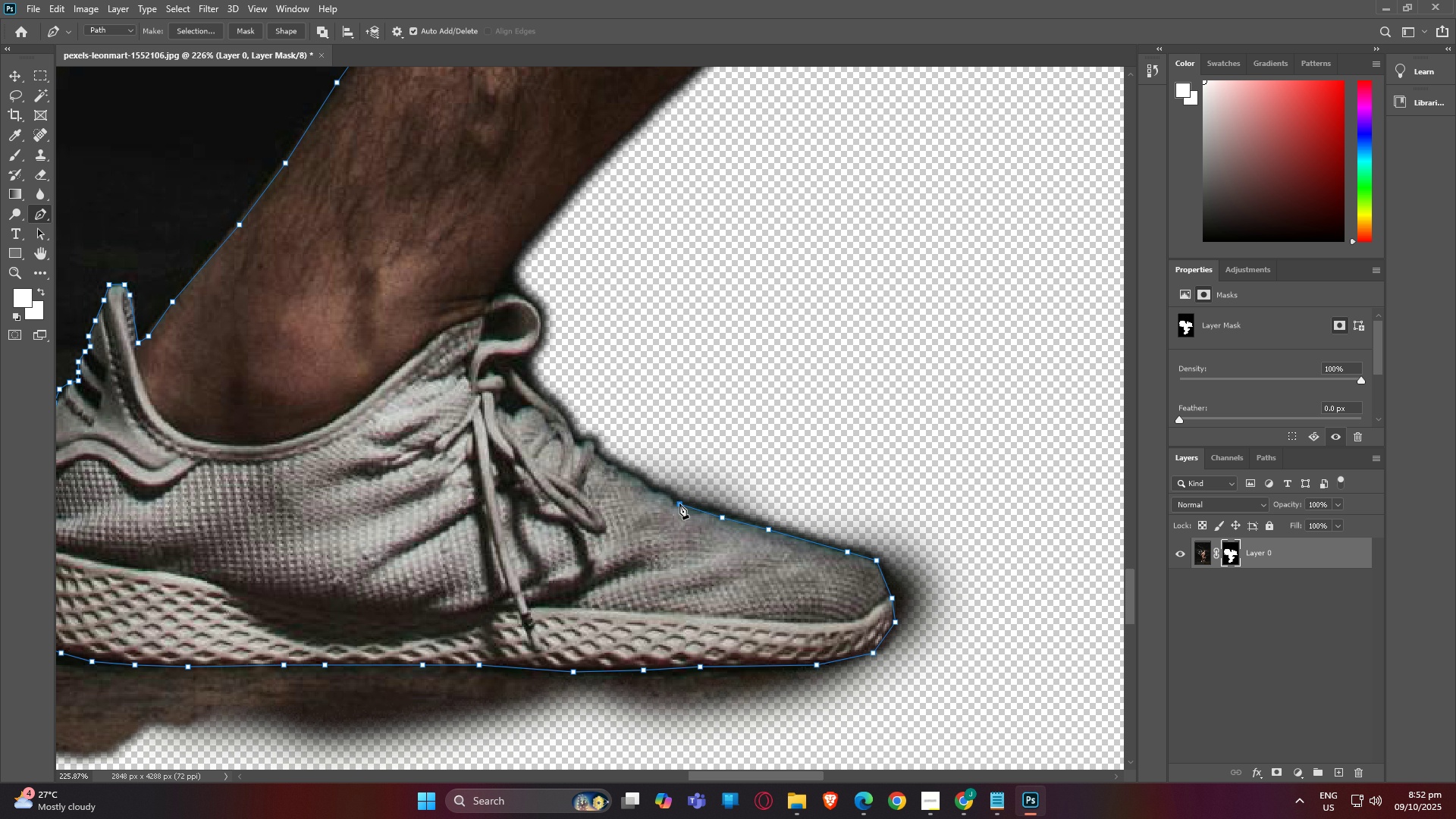 
left_click([679, 504])
 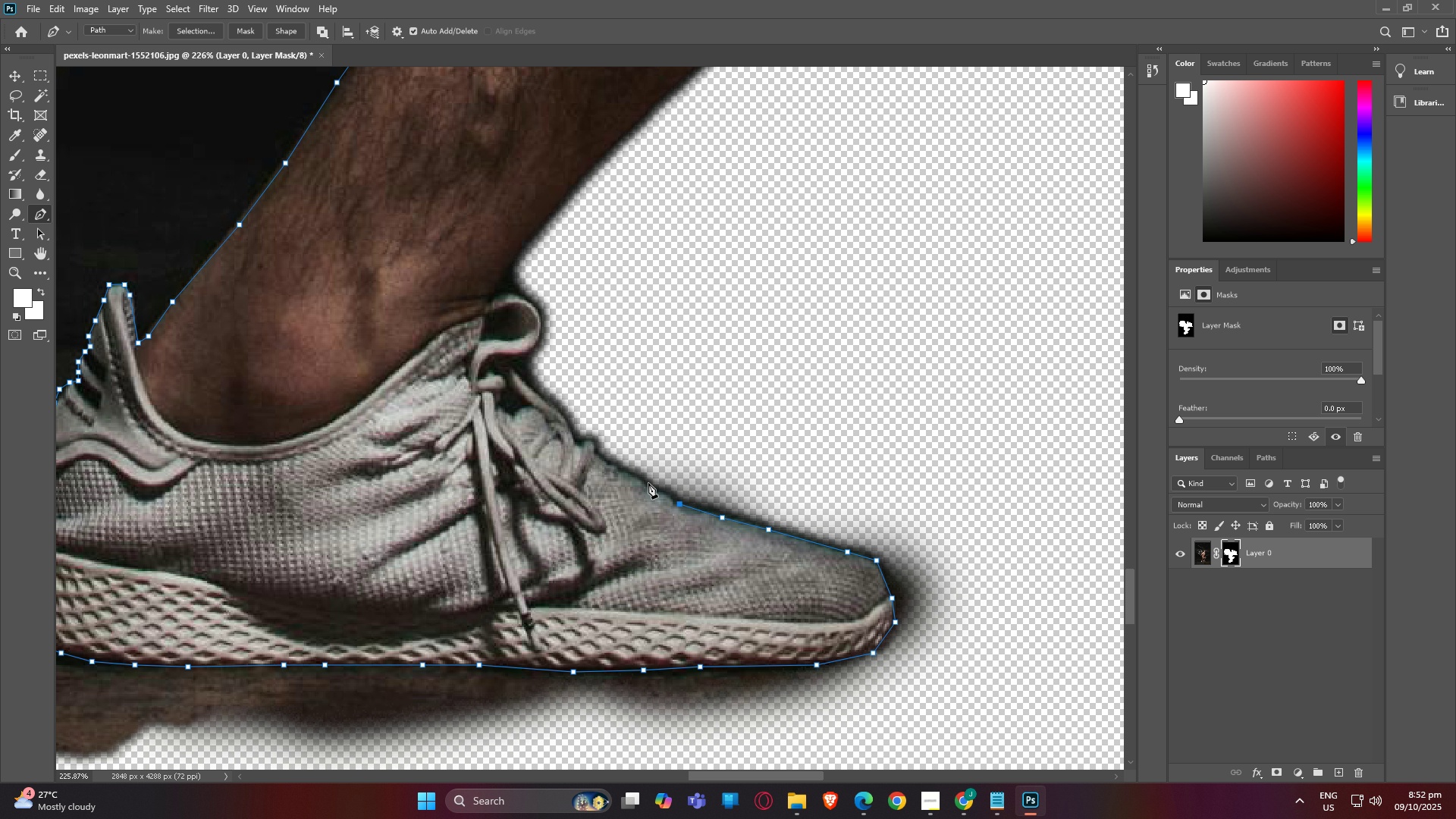 
left_click([643, 481])
 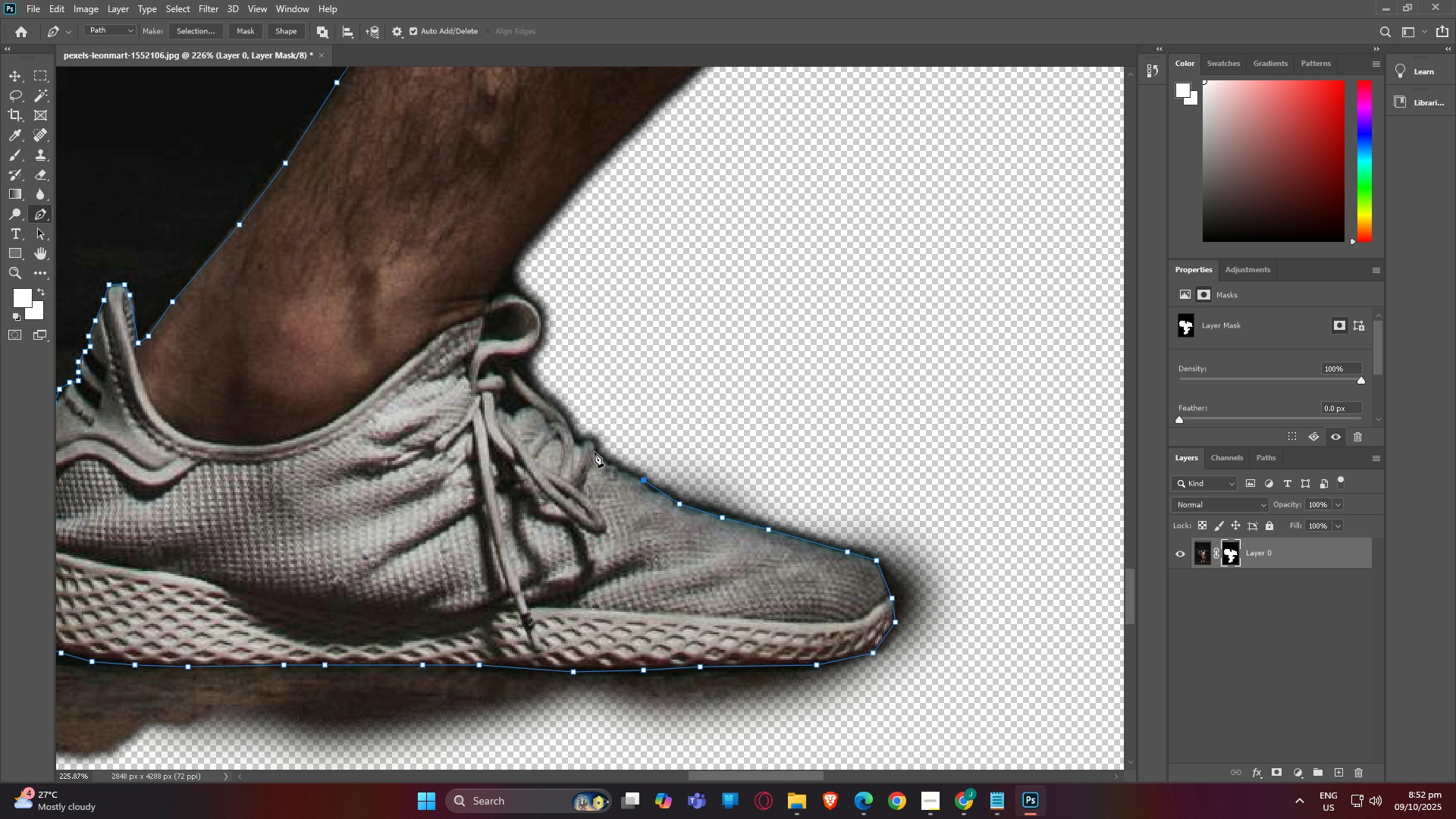 
left_click([589, 449])
 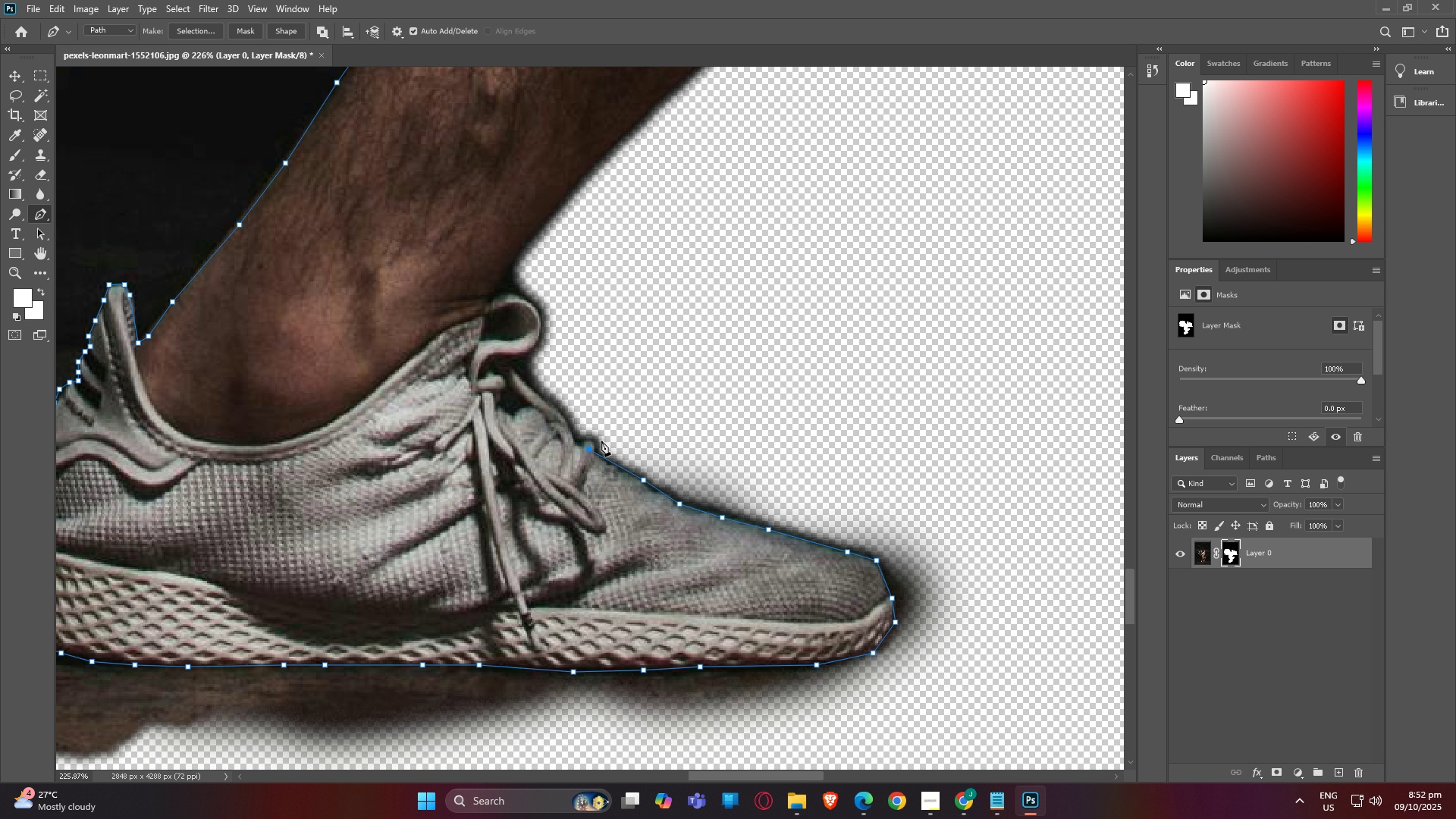 
key(Control+ControlLeft)
 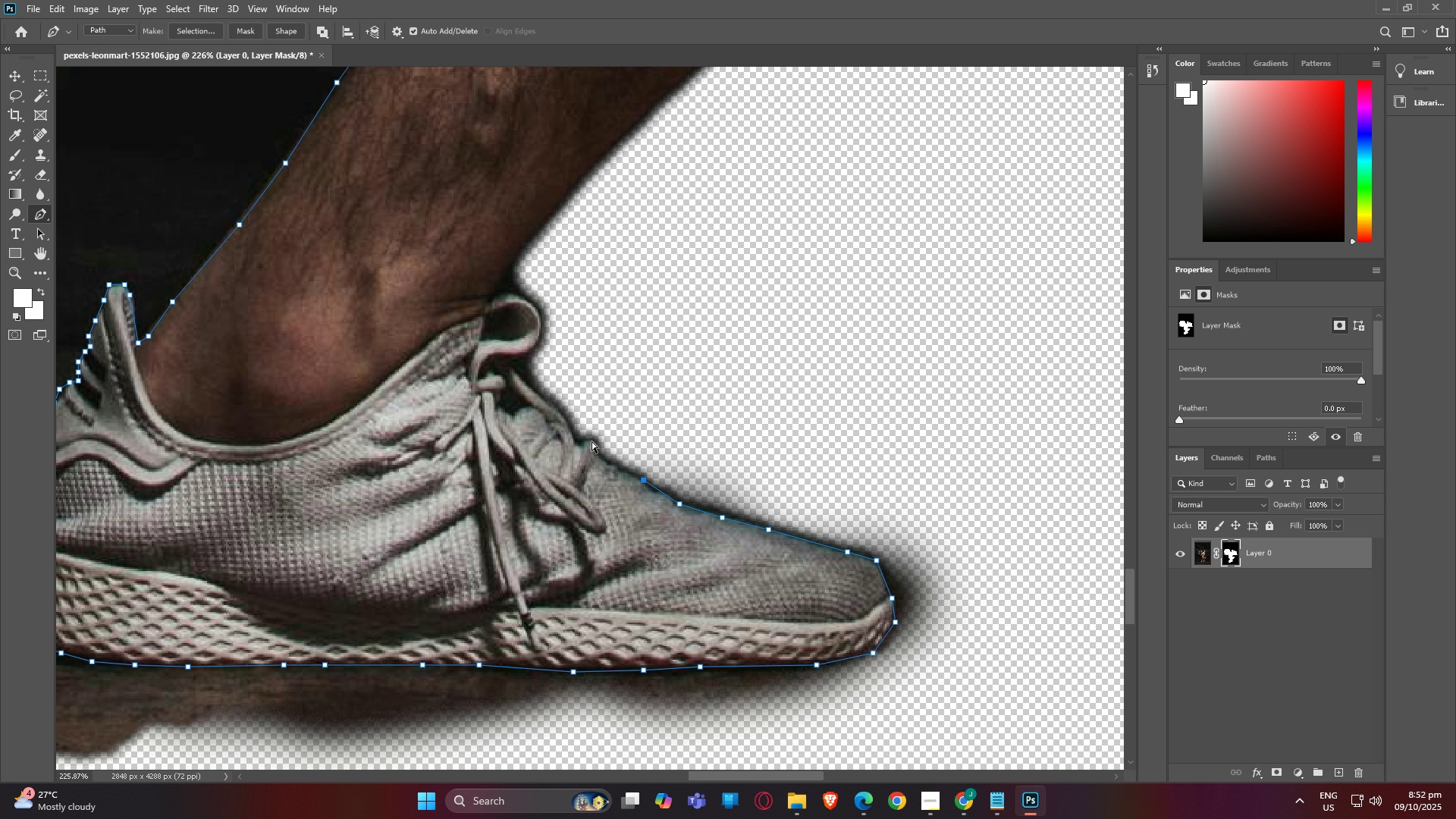 
key(Control+Z)
 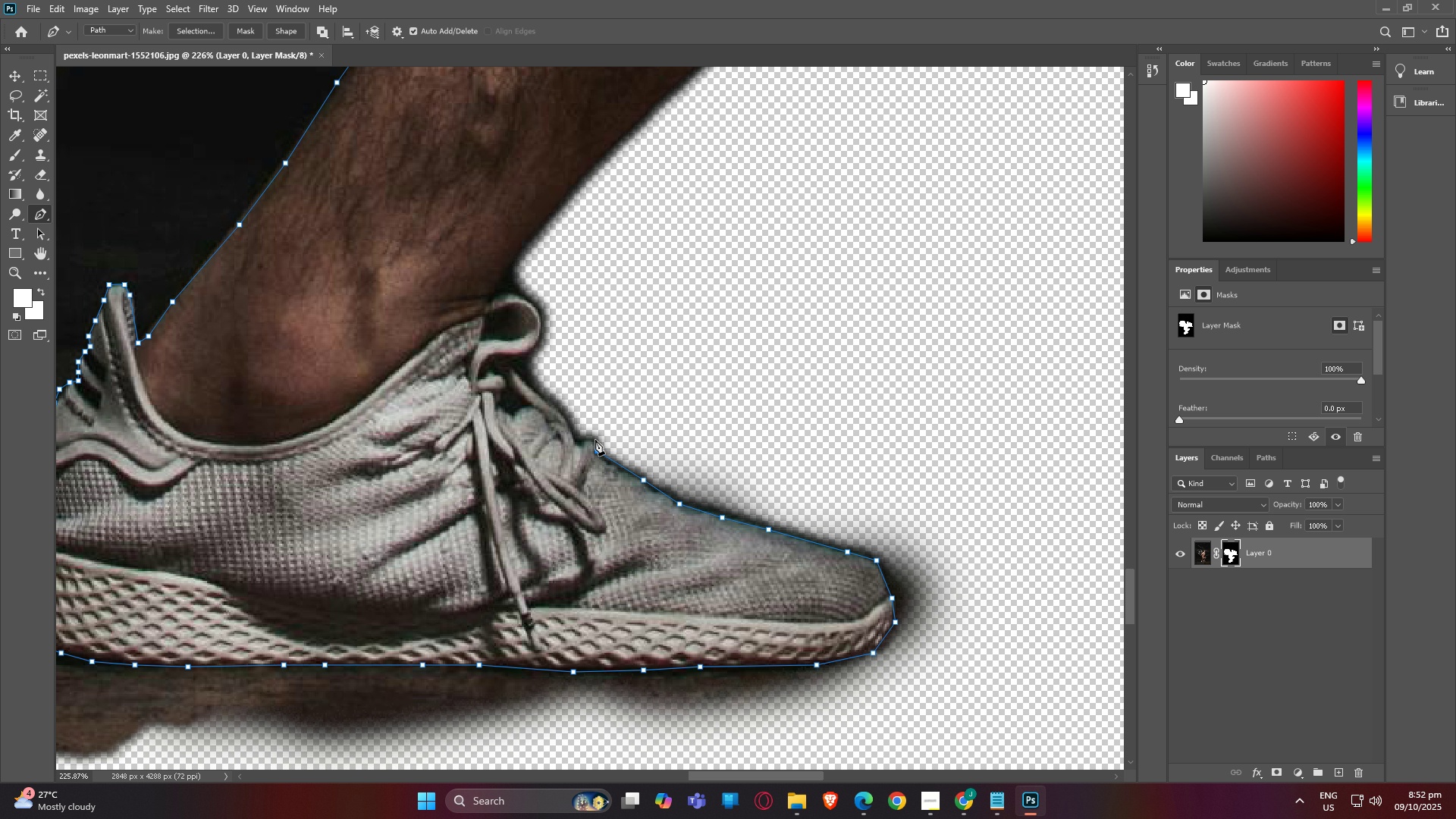 
double_click([591, 438])
 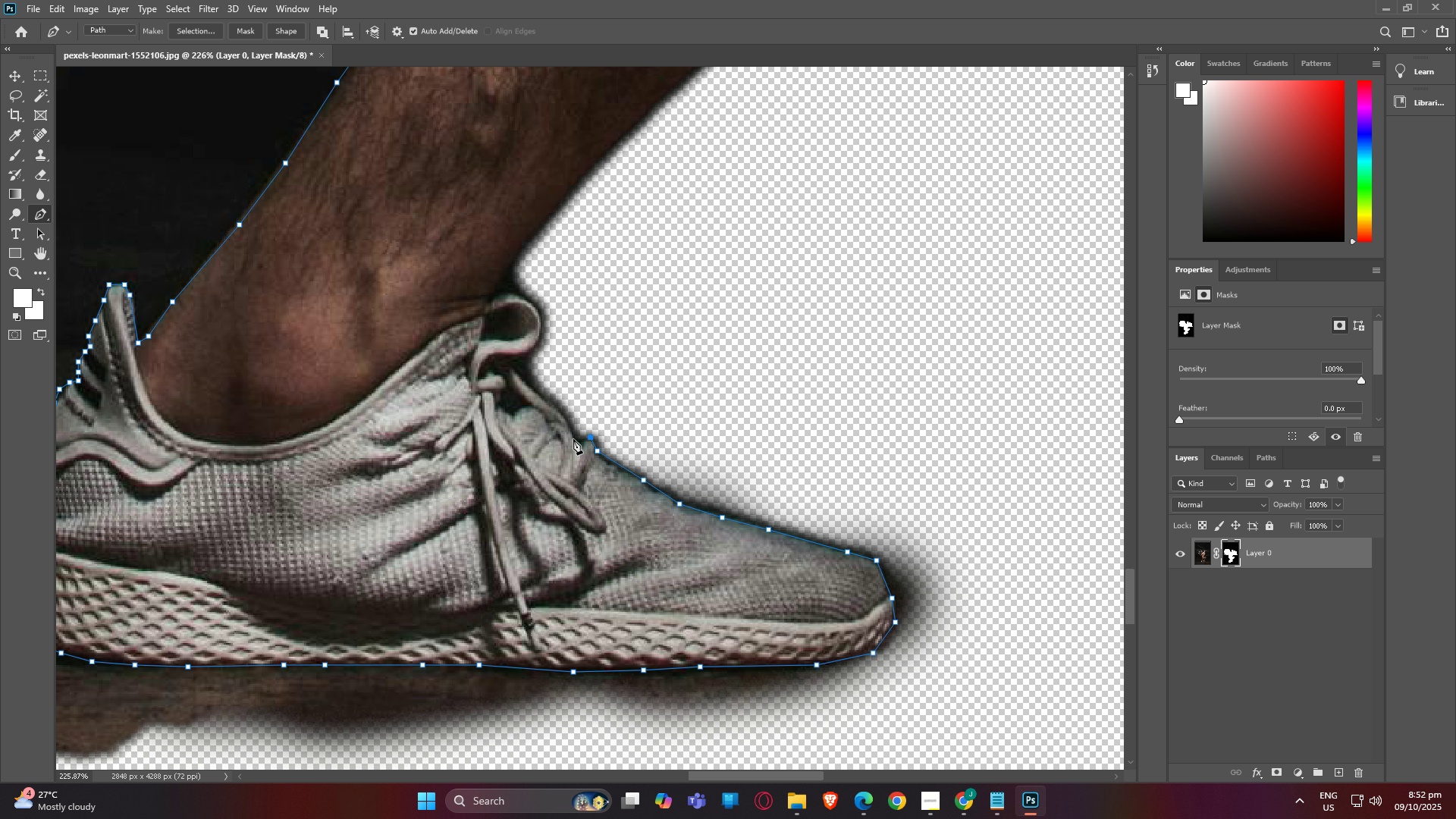 
left_click([573, 439])
 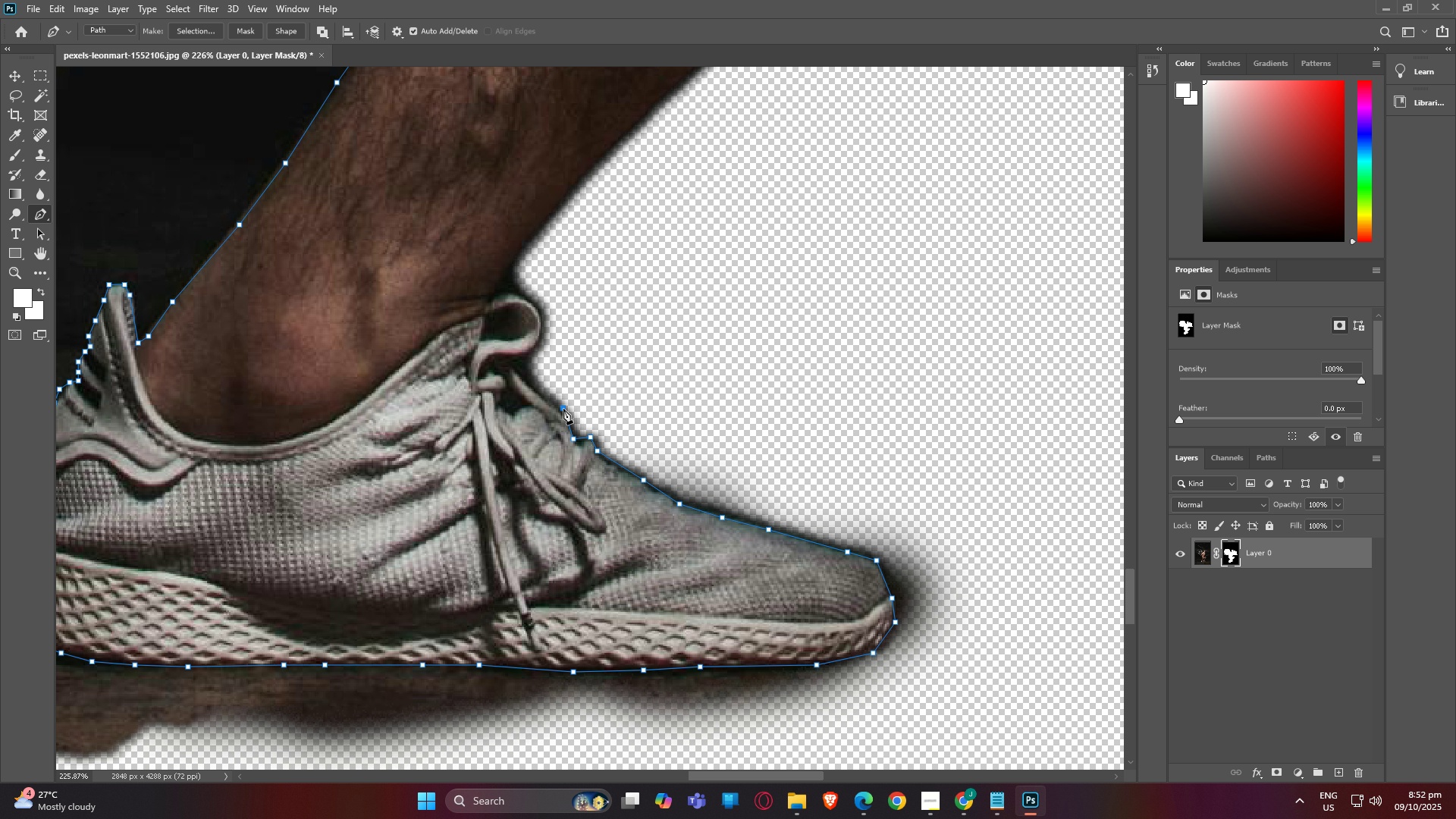 
left_click([563, 409])
 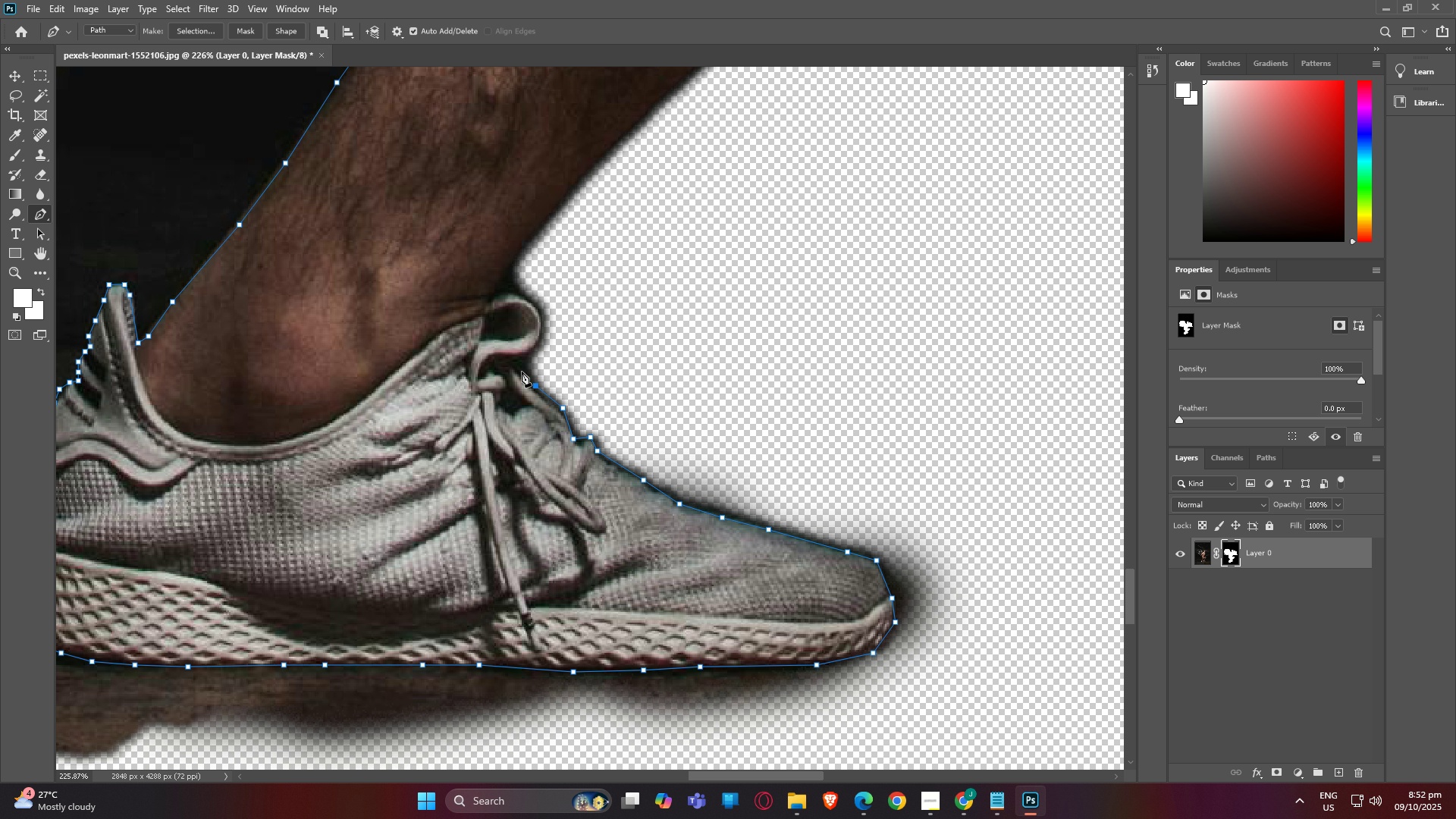 
double_click([521, 369])
 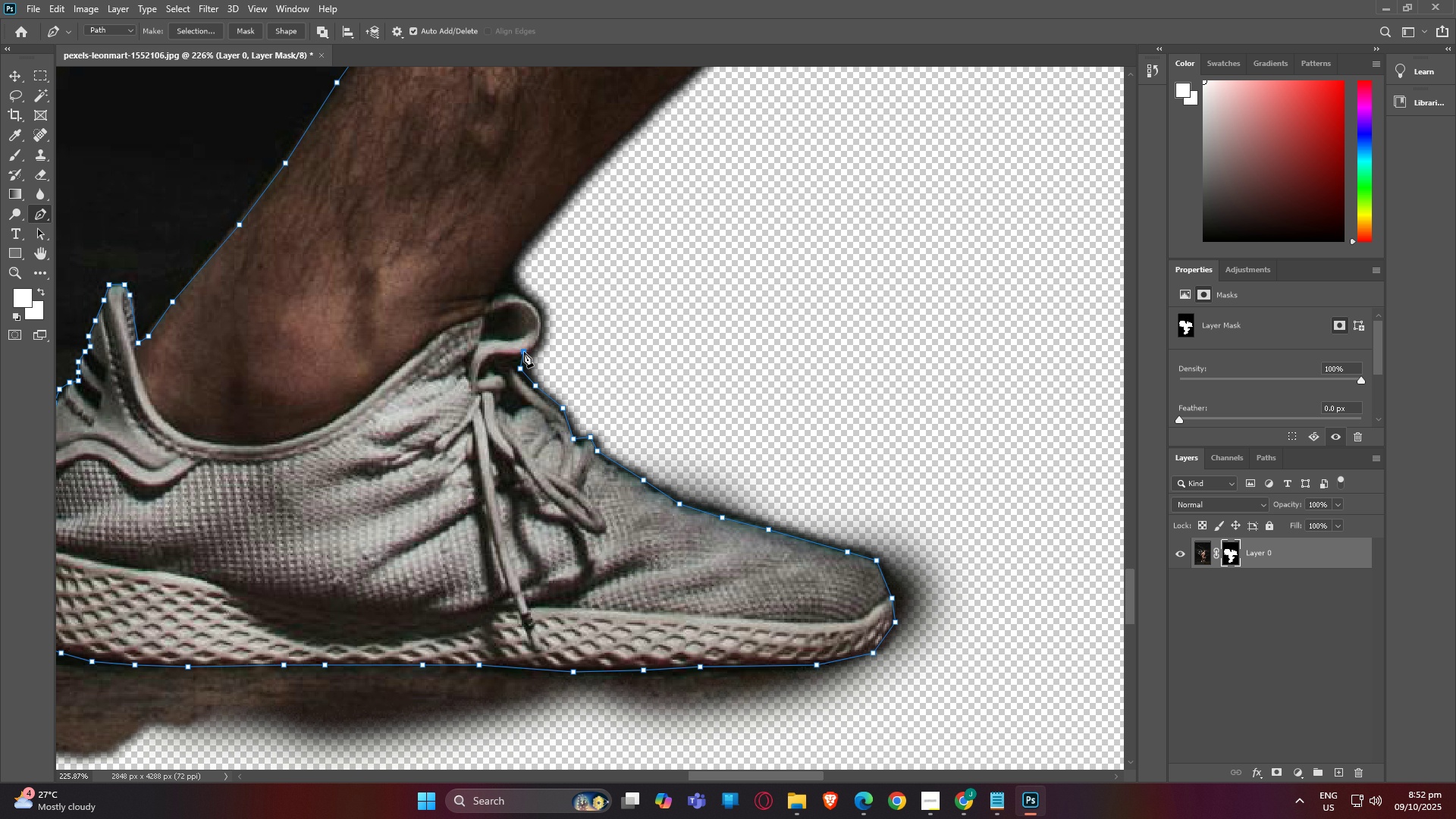 
left_click([524, 352])
 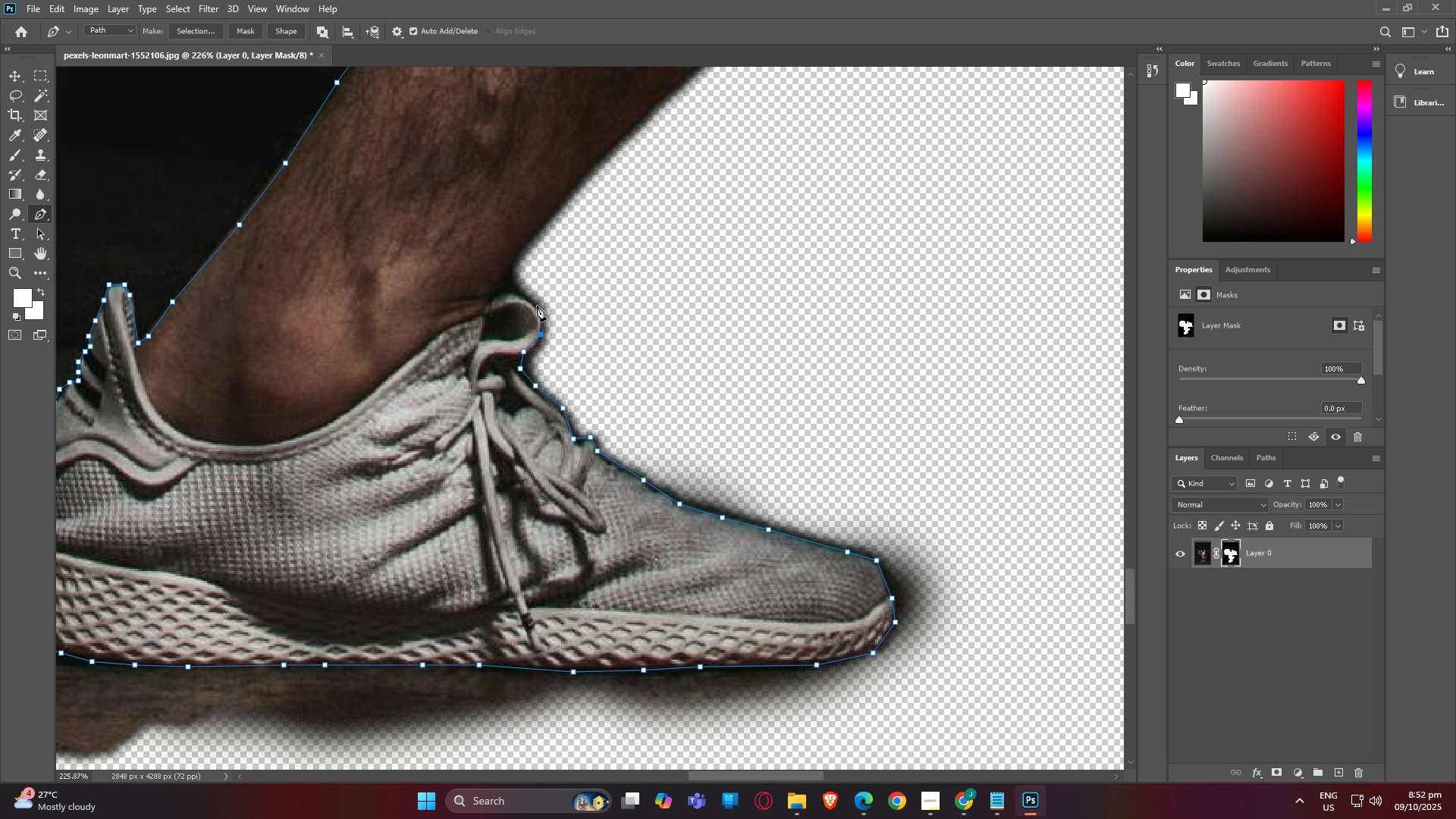 
key(Control+ControlLeft)
 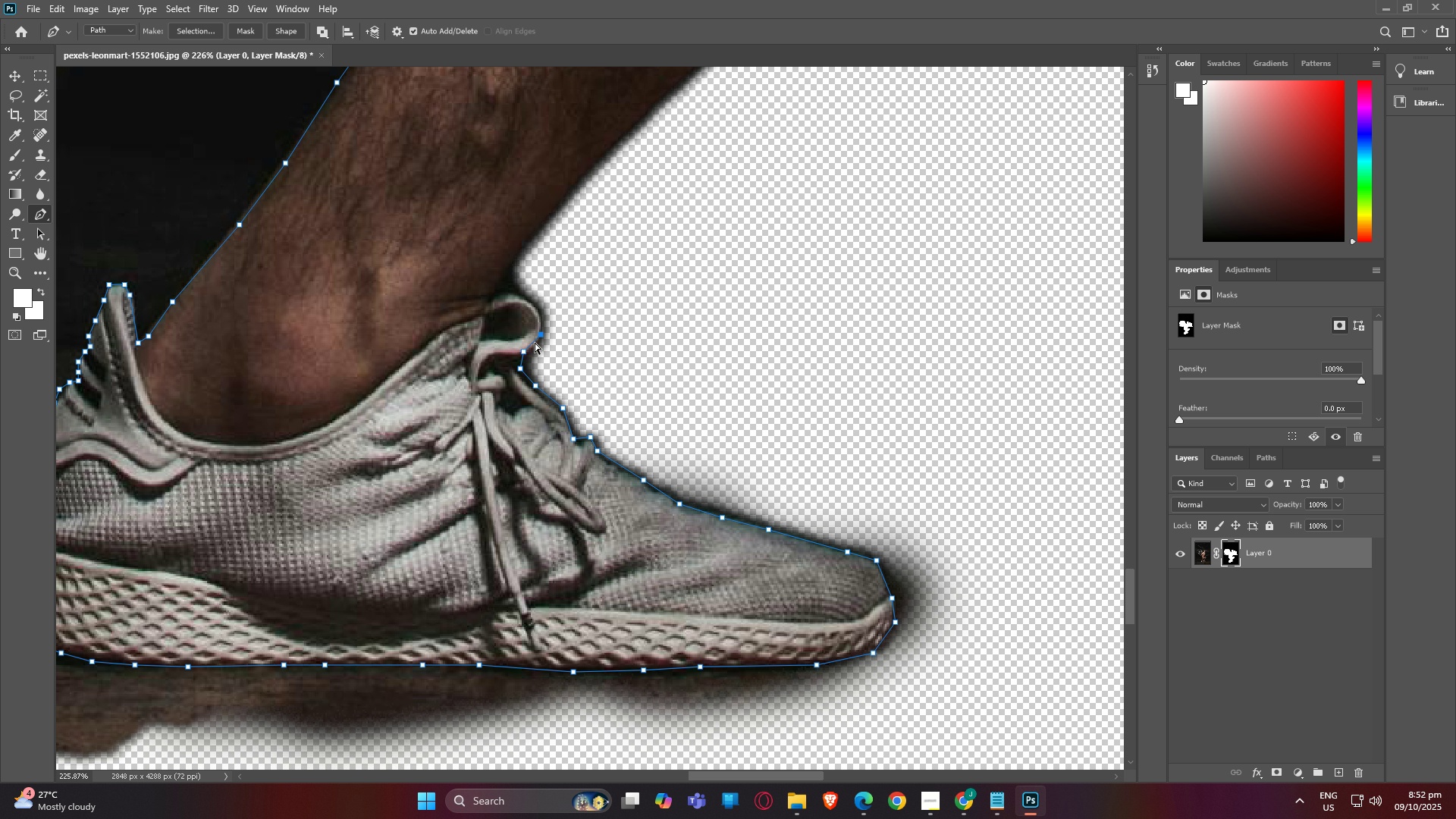 
key(Control+Z)
 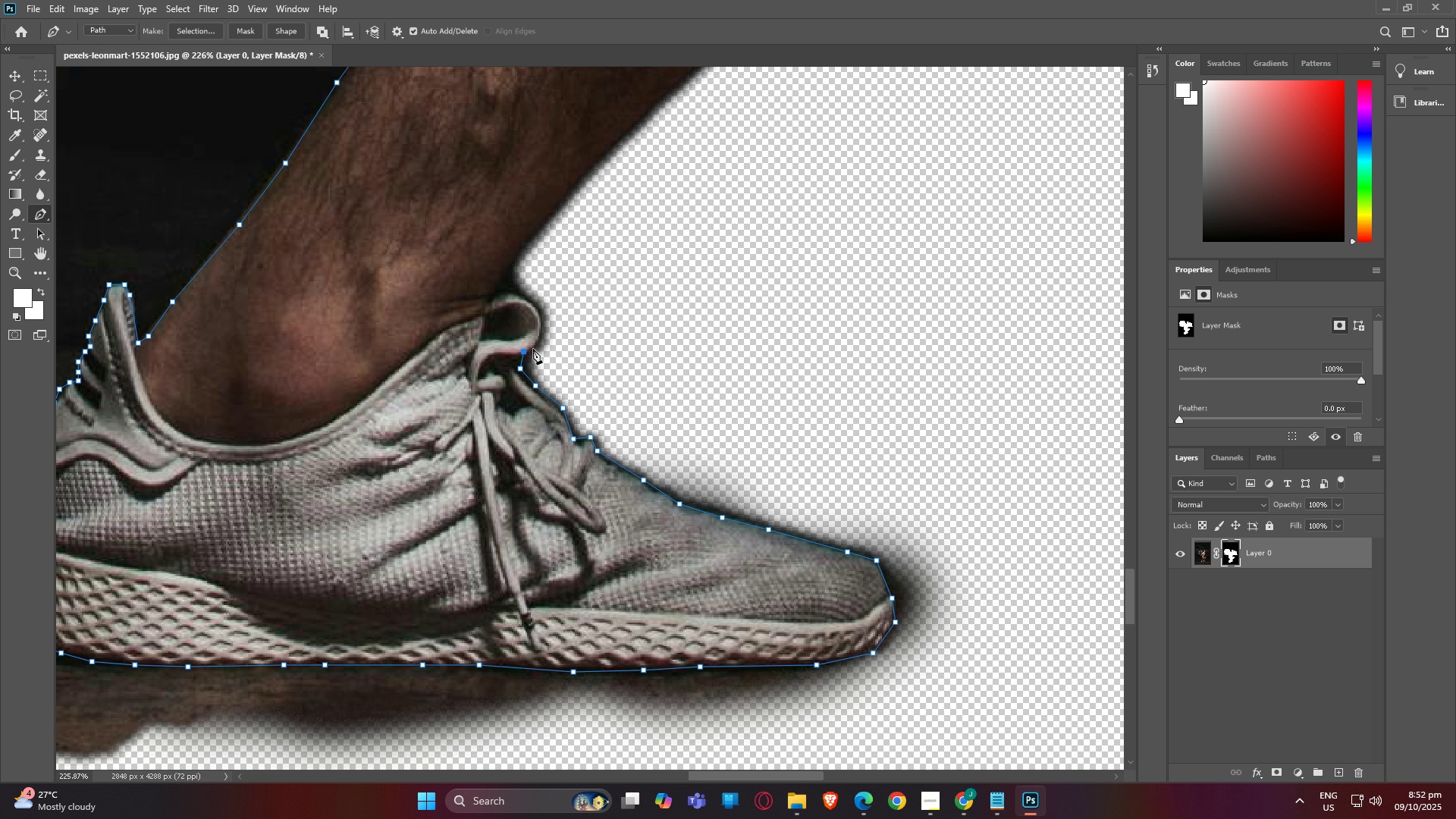 
left_click([533, 349])
 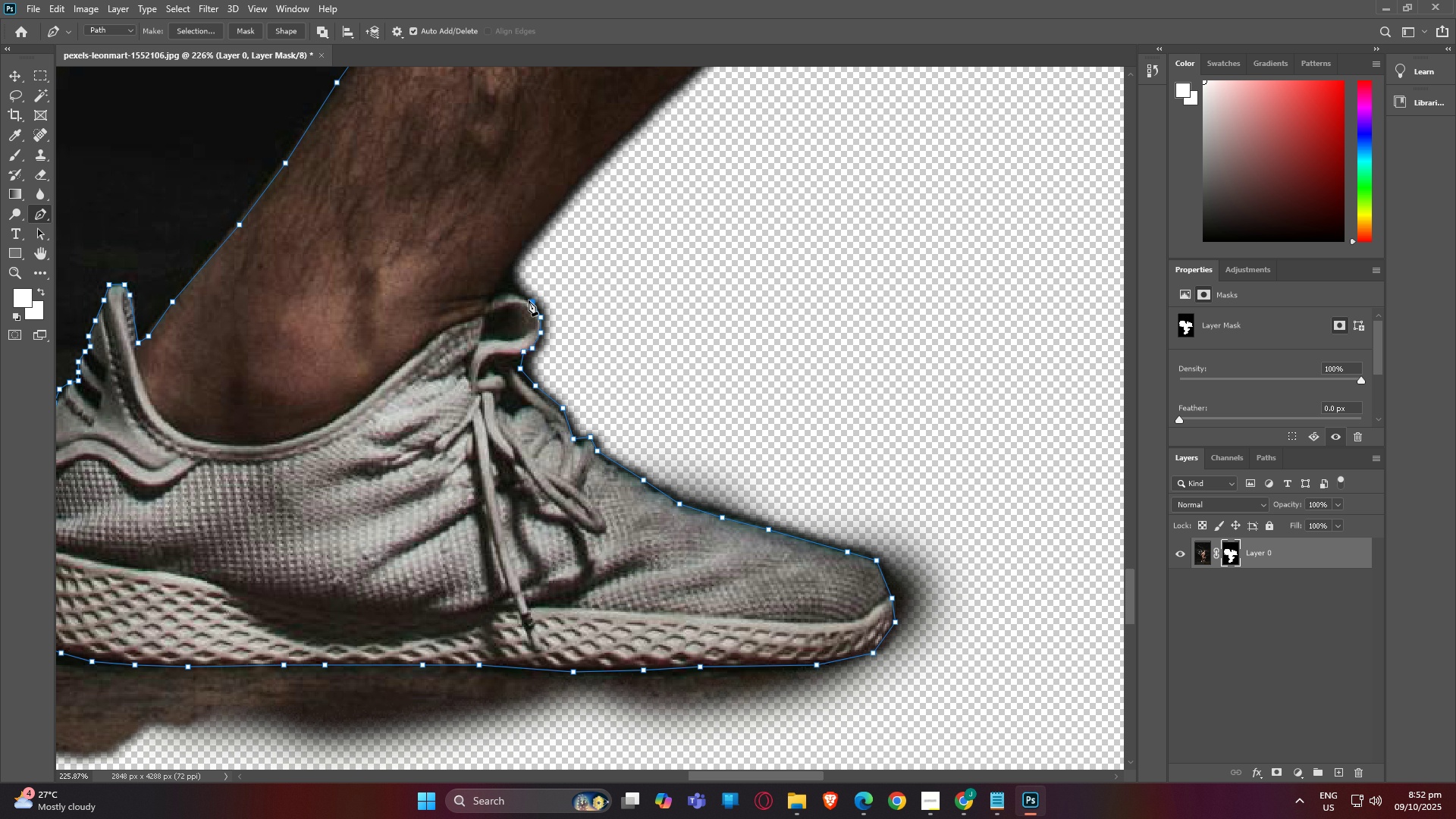 
triple_click([519, 293])
 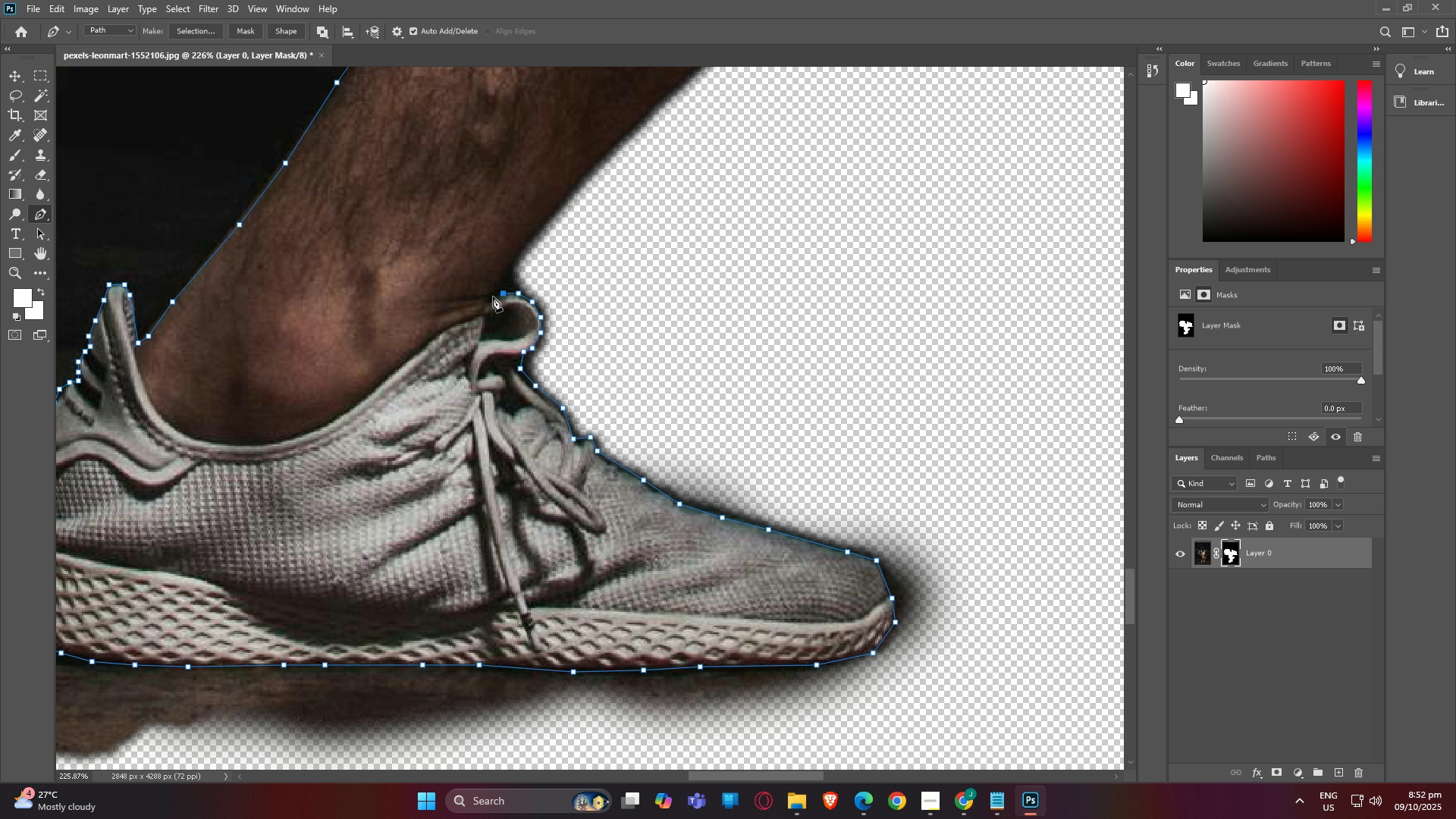 
double_click([493, 297])
 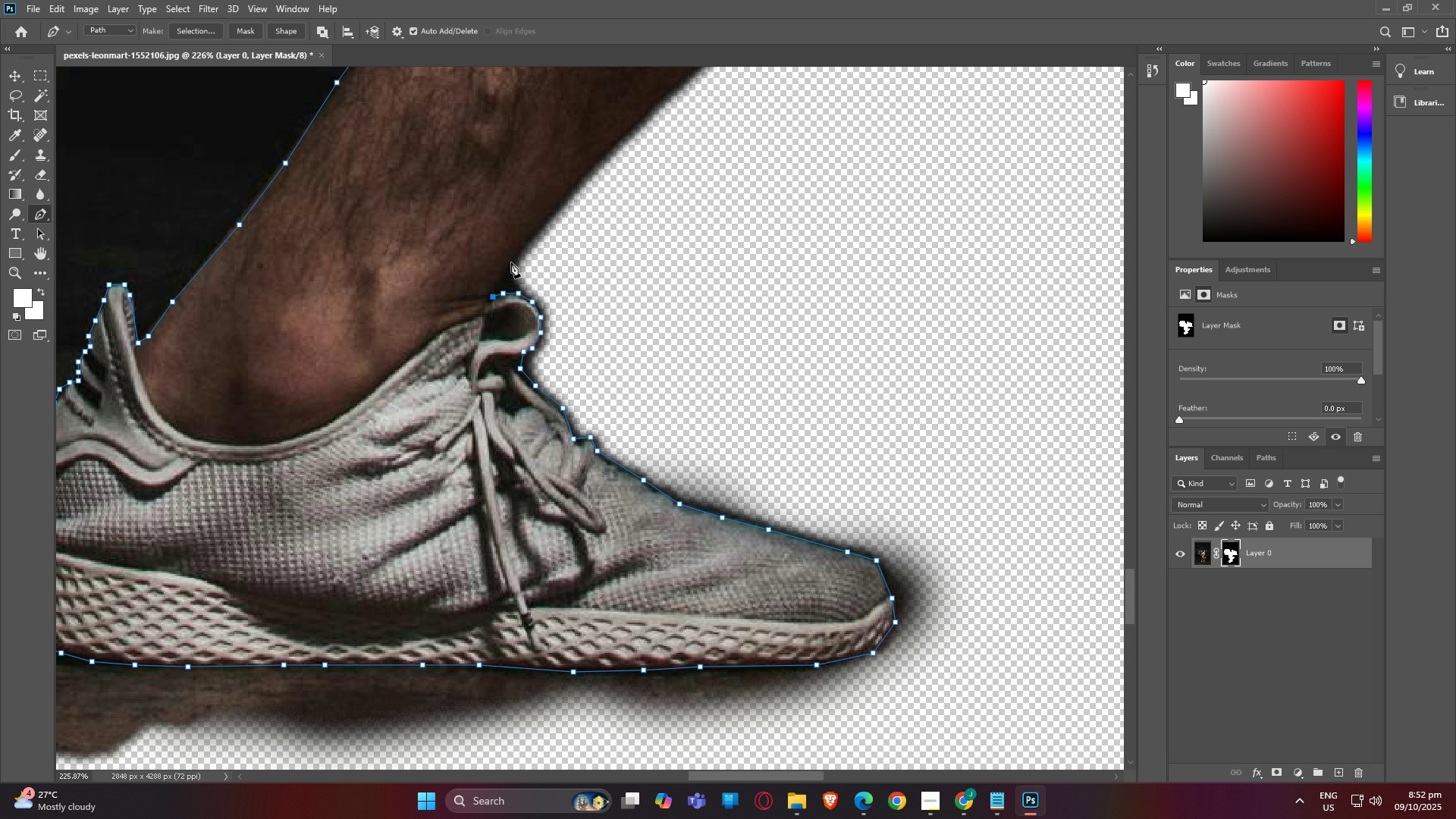 
left_click([511, 262])
 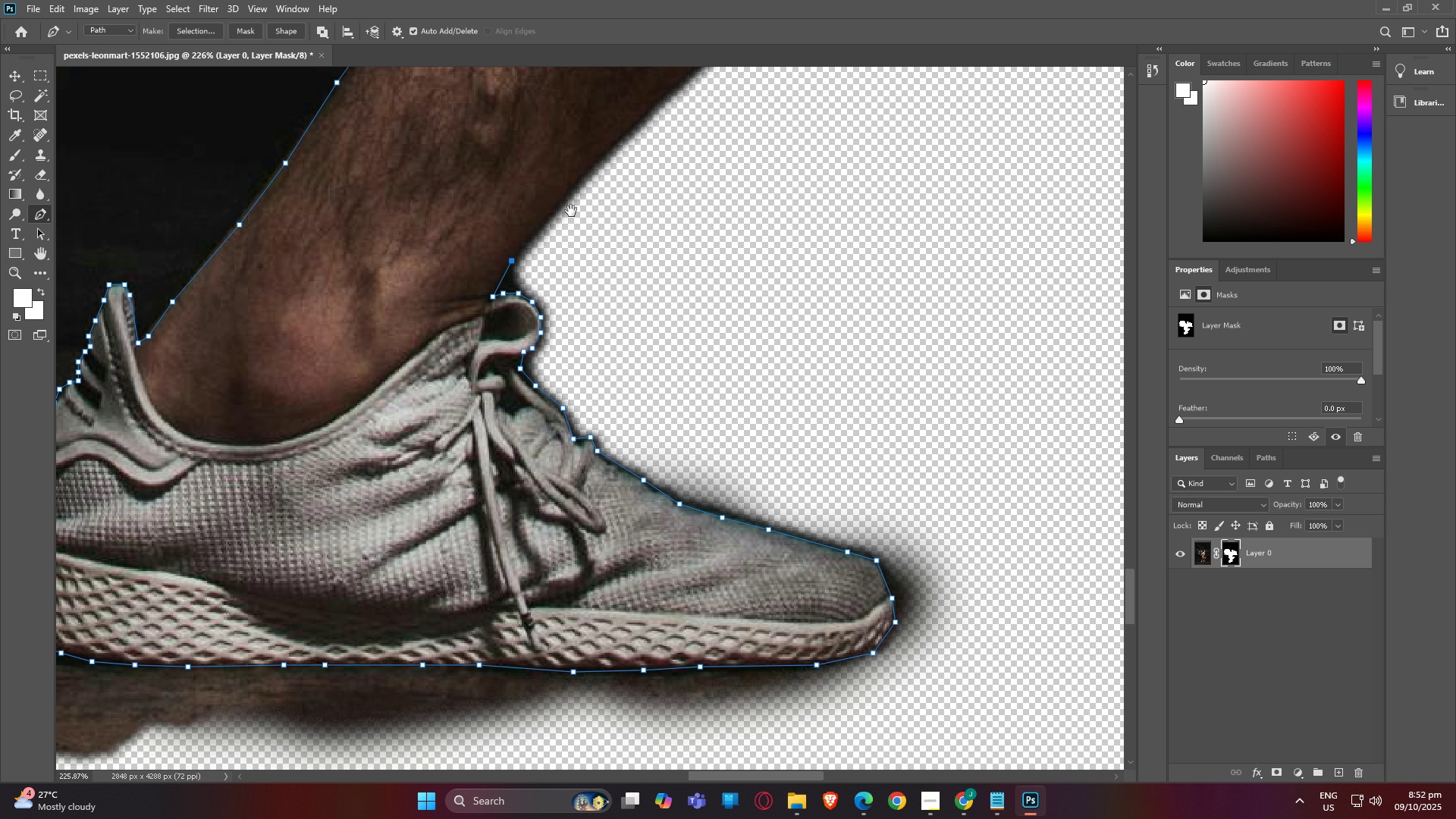 
key(H)
 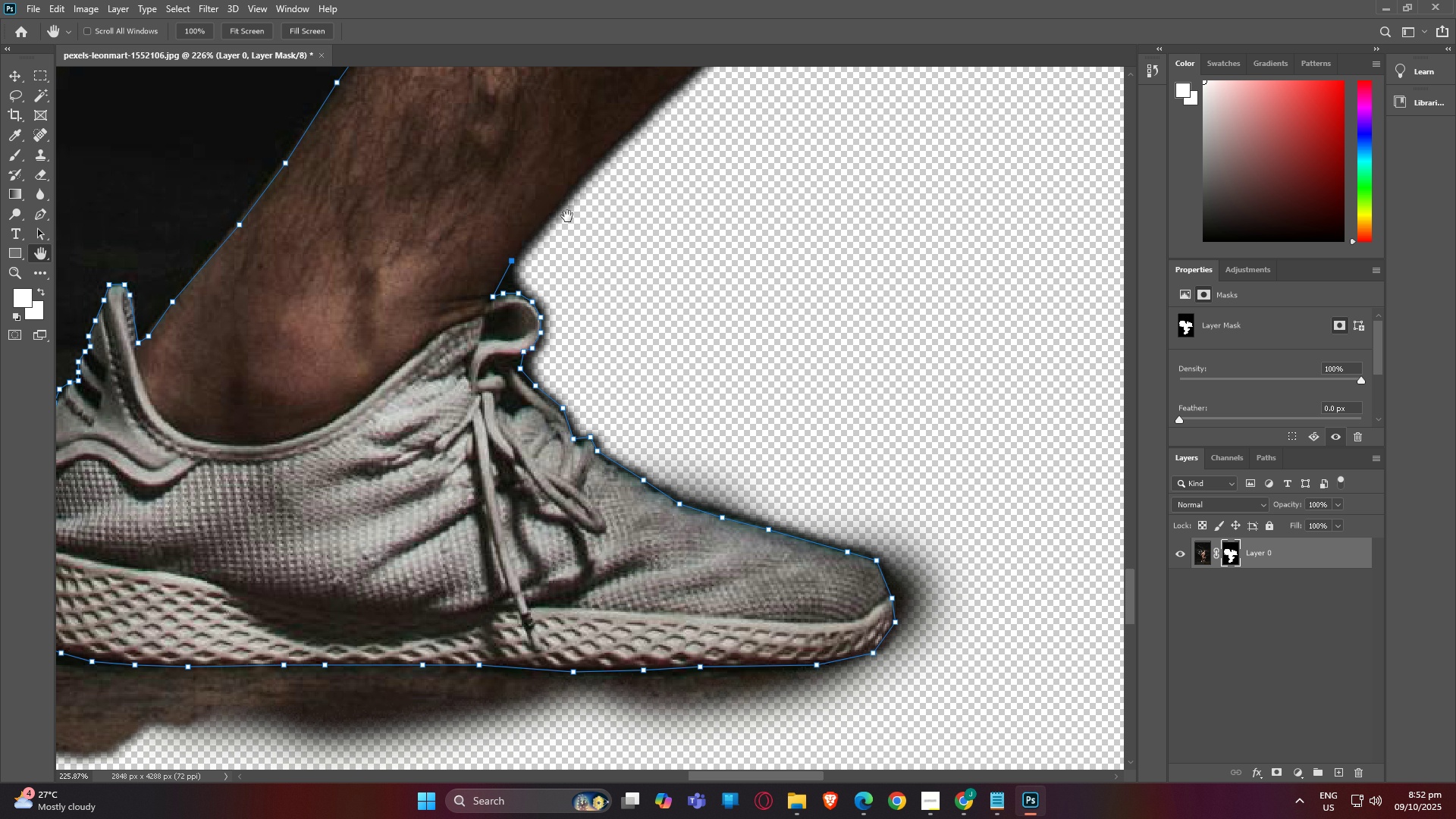 
left_click_drag(start_coordinate=[569, 214], to_coordinate=[547, 300])
 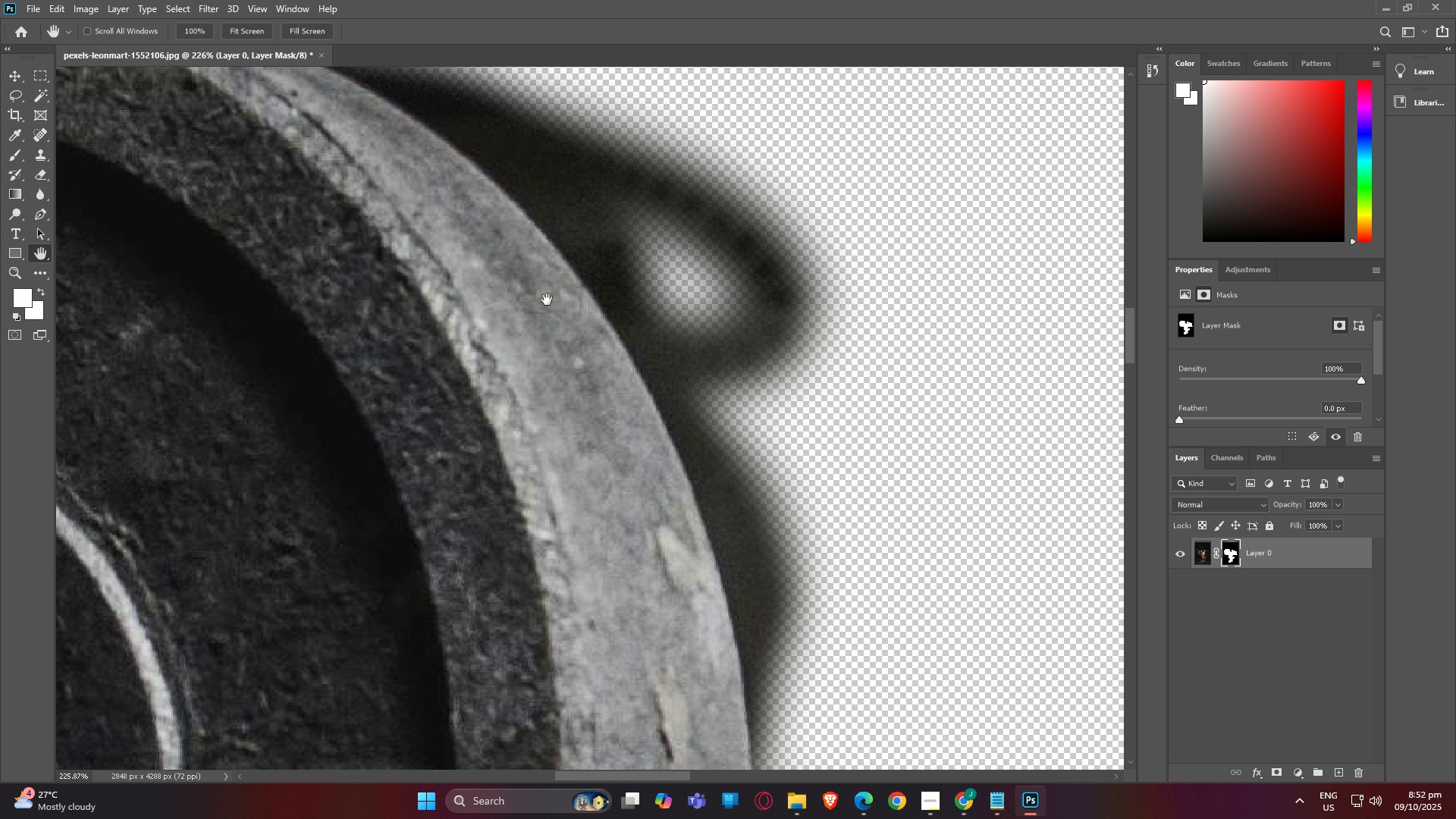 
wait(21.35)
 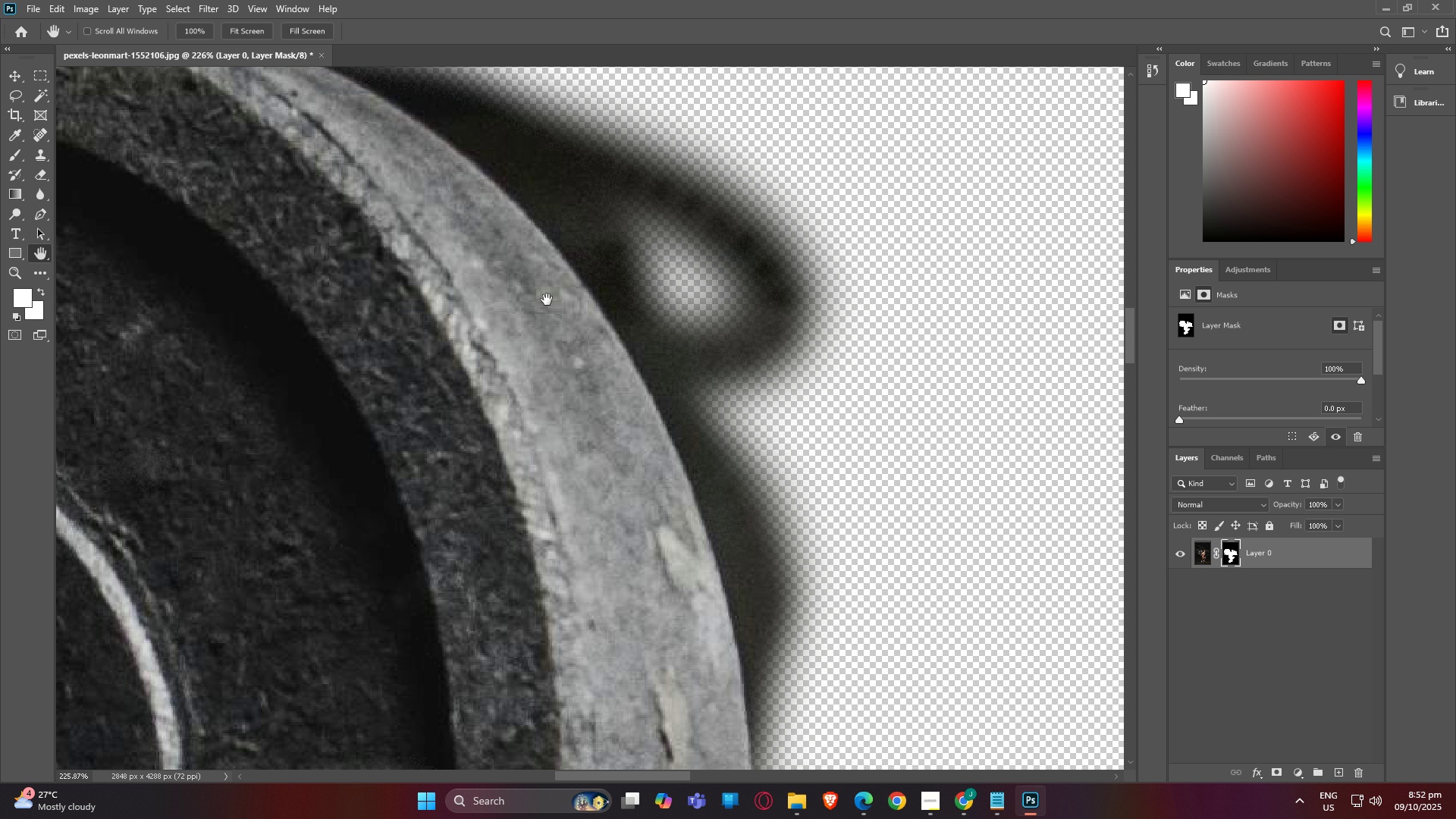 
scroll: coordinate [604, 563], scroll_direction: down, amount: 19.0
 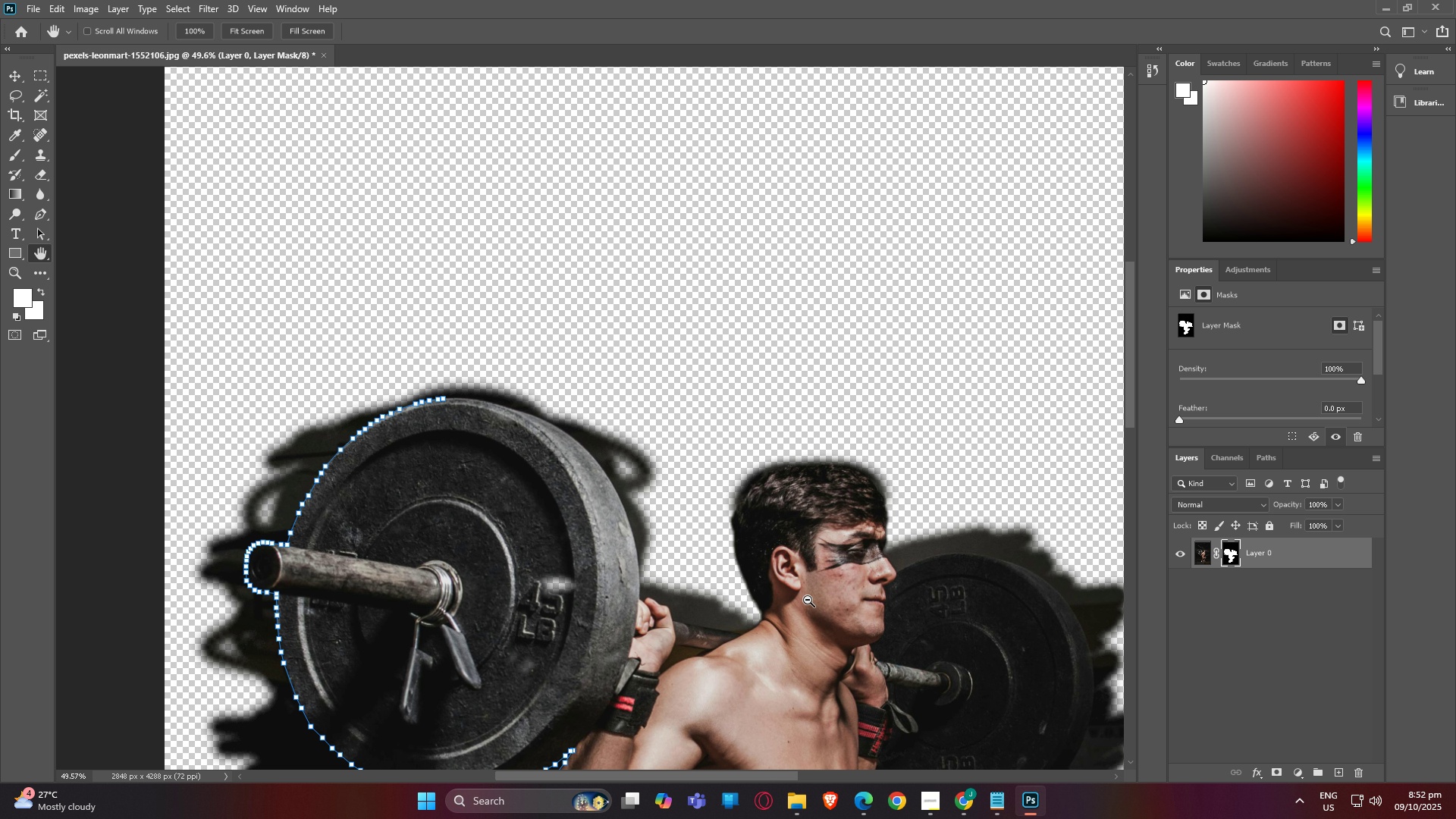 
hold_key(key=AltLeft, duration=1.45)
 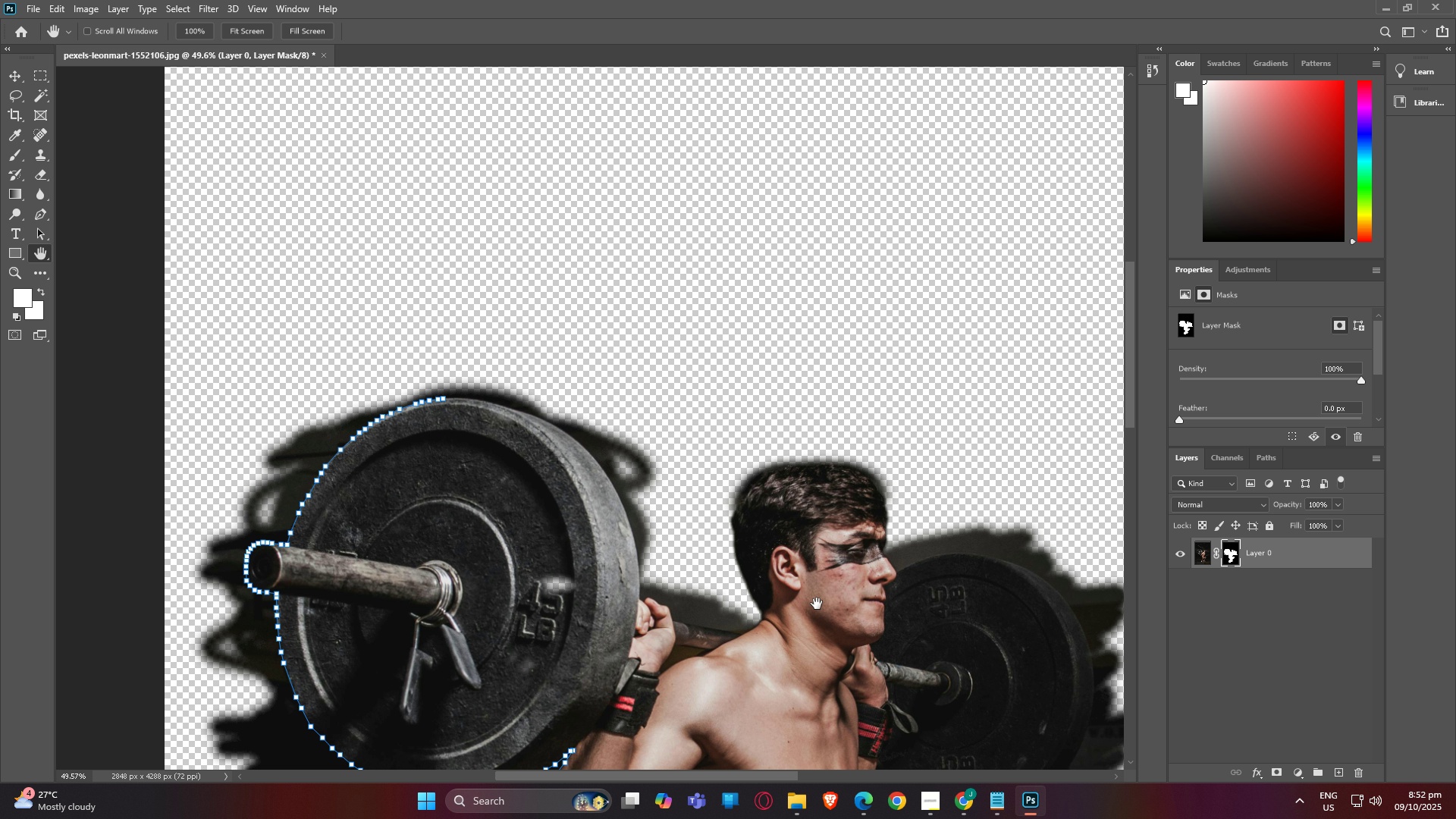 
type(hop)
 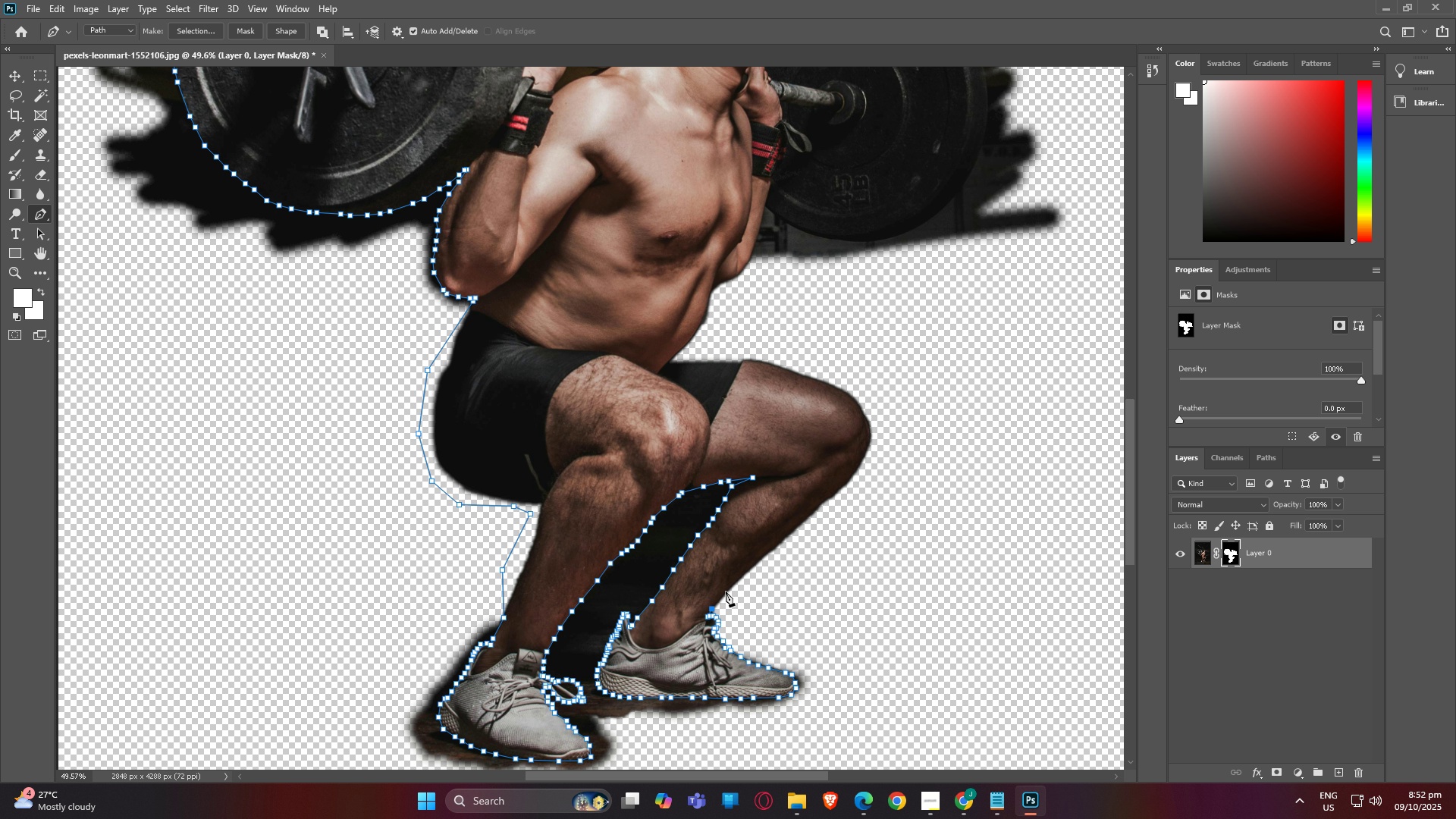 
left_click_drag(start_coordinate=[800, 591], to_coordinate=[731, 232])
 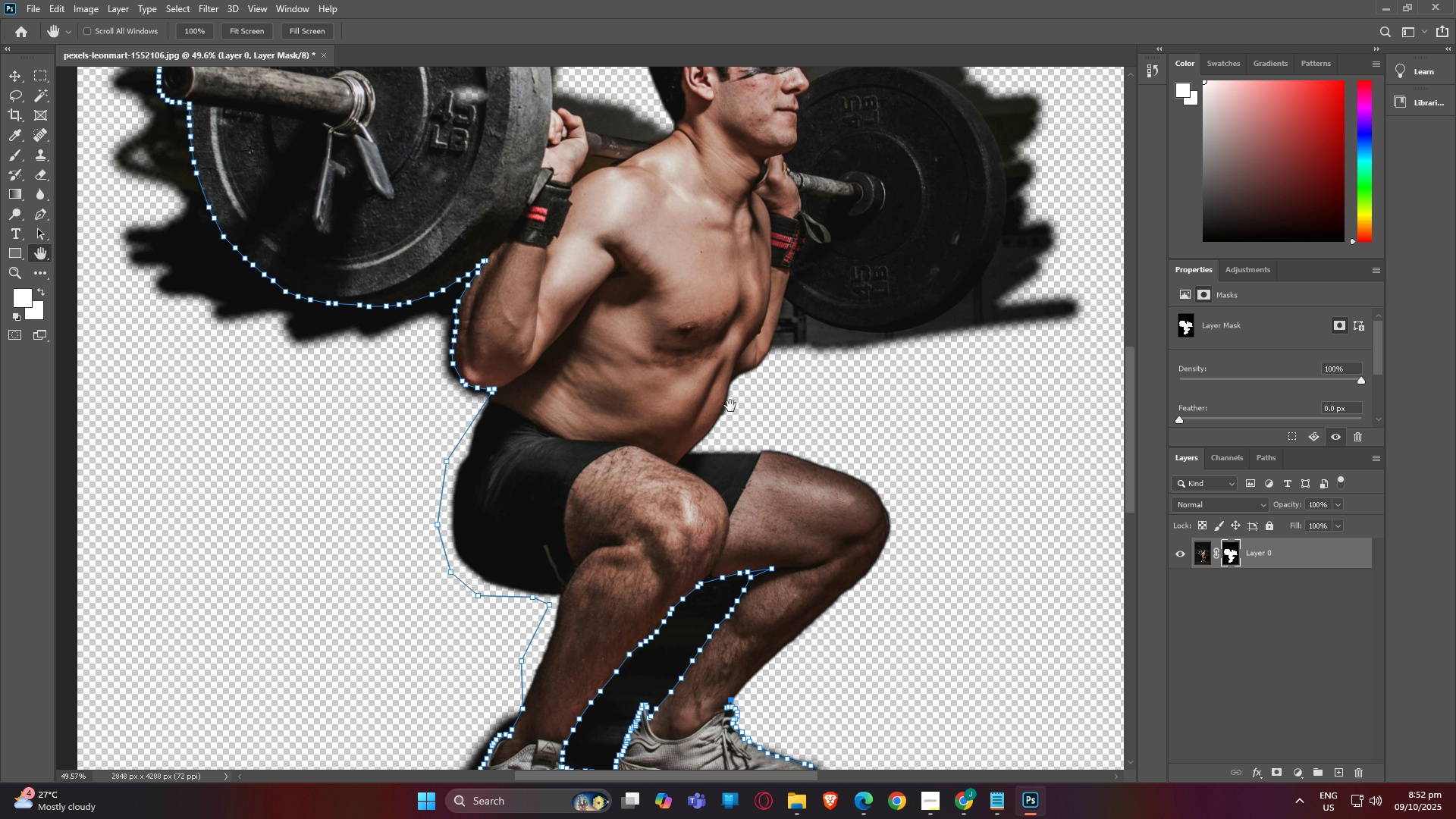 
left_click_drag(start_coordinate=[730, 406], to_coordinate=[719, 365])
 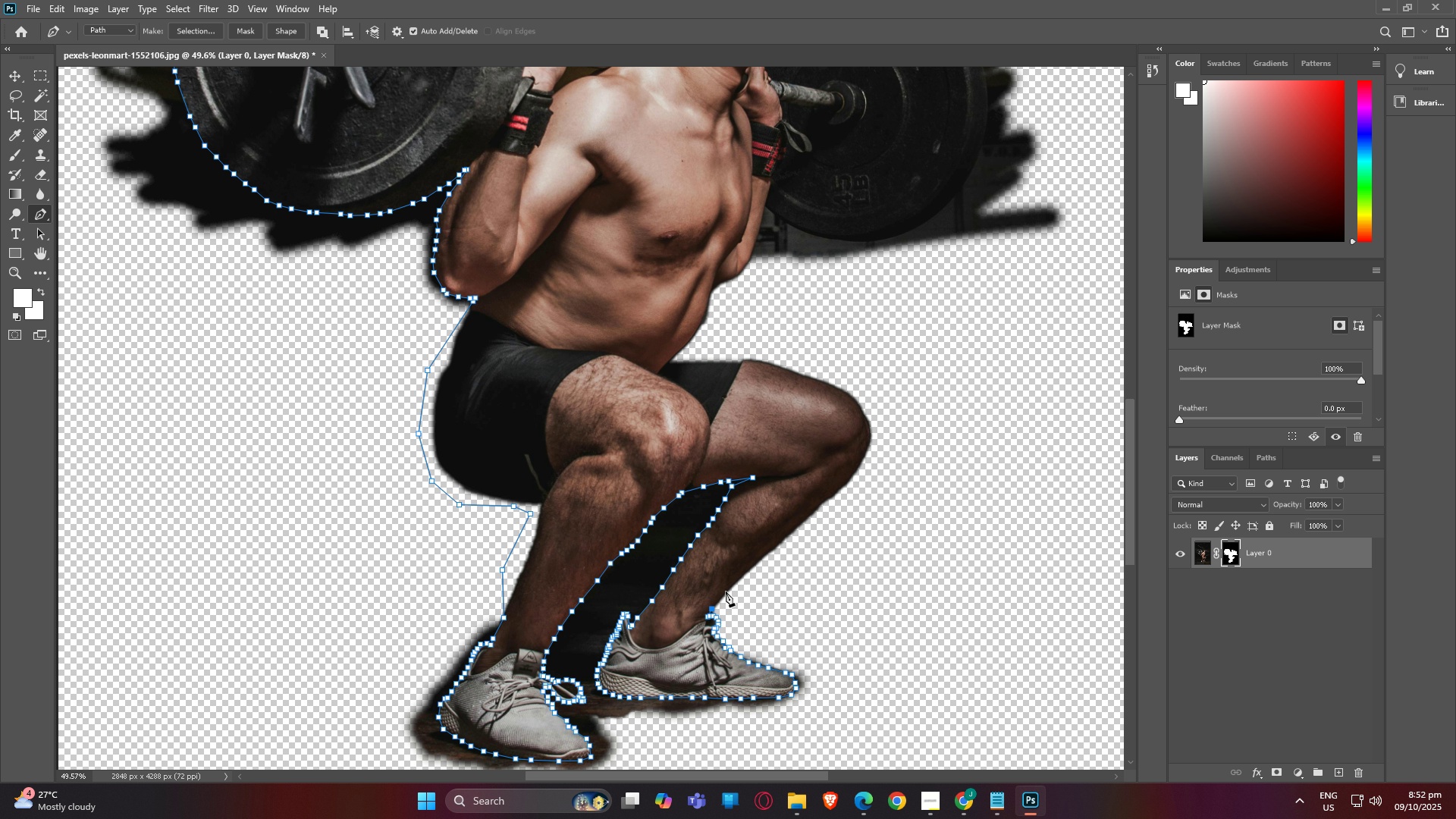 
left_click([727, 594])
 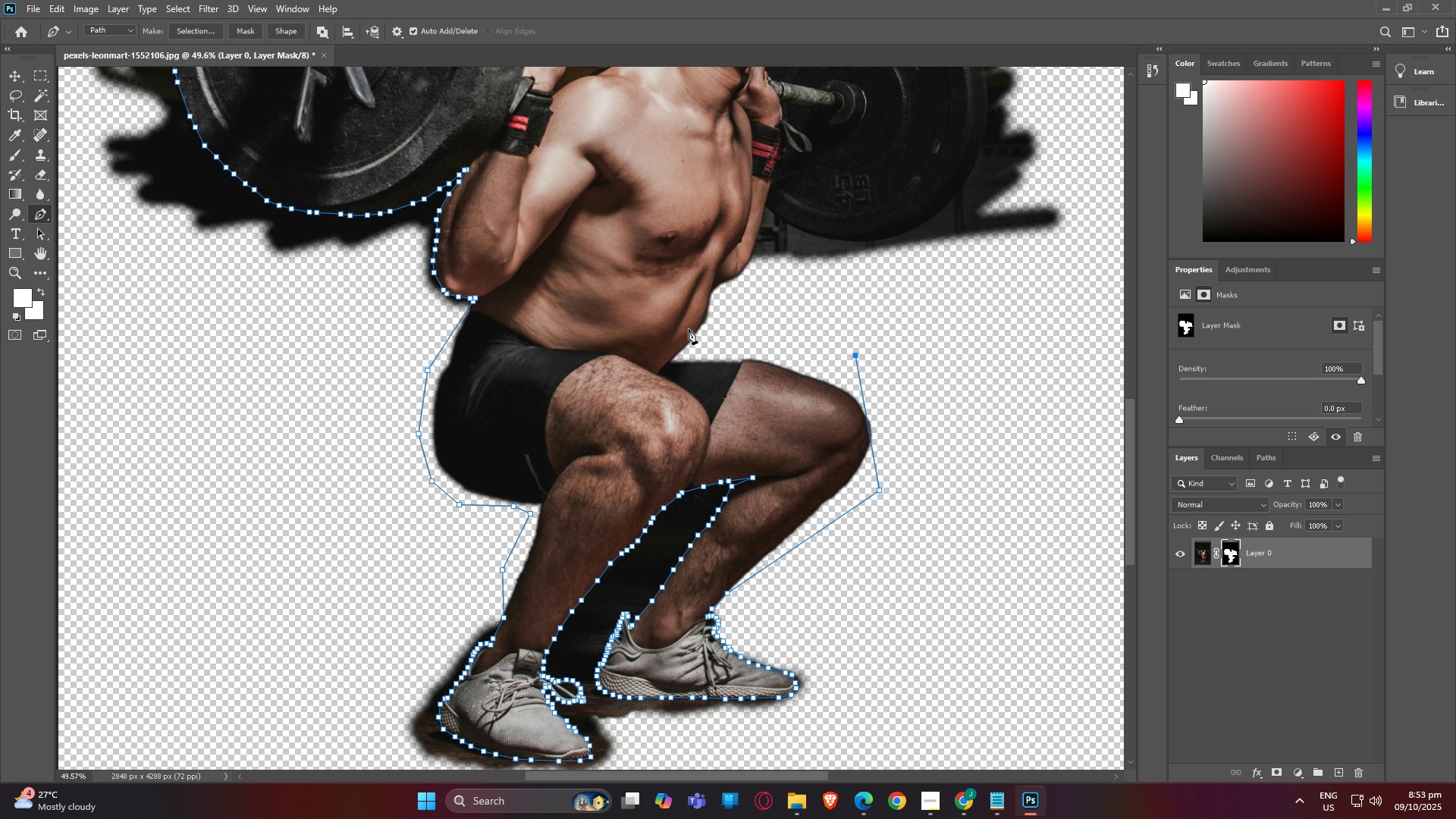 
left_click([708, 342])
 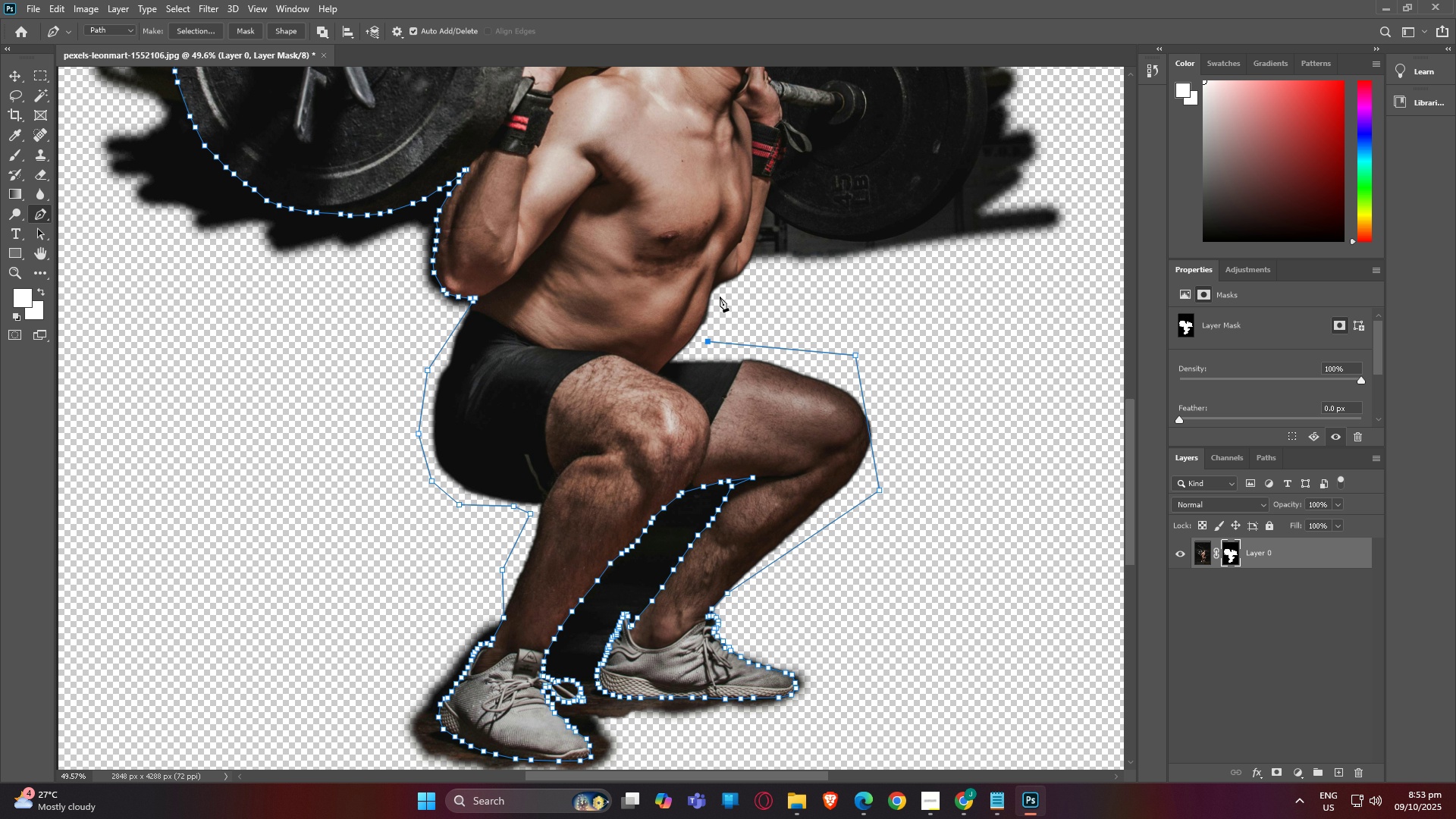 
left_click([719, 294])
 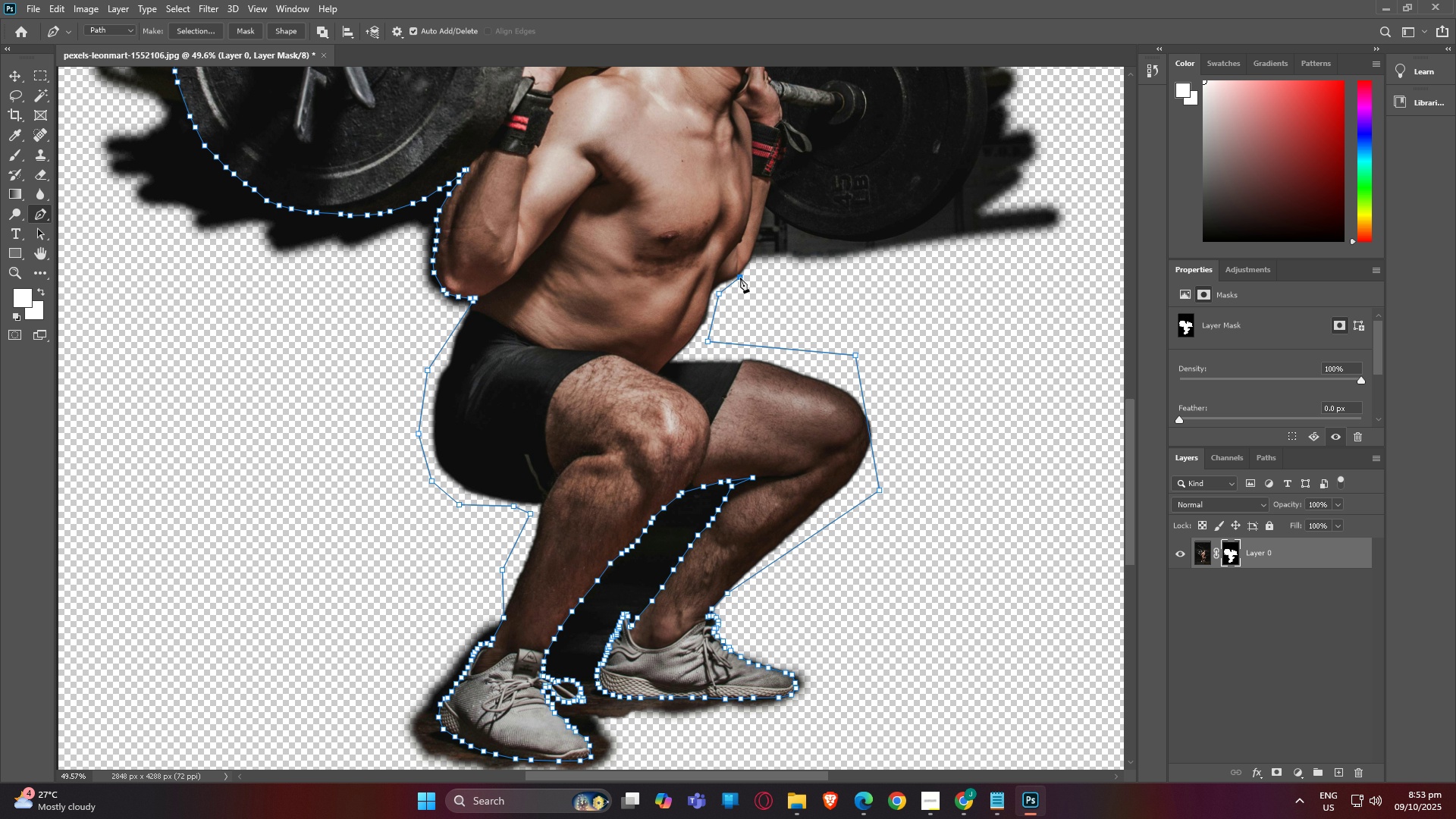 
left_click([740, 278])
 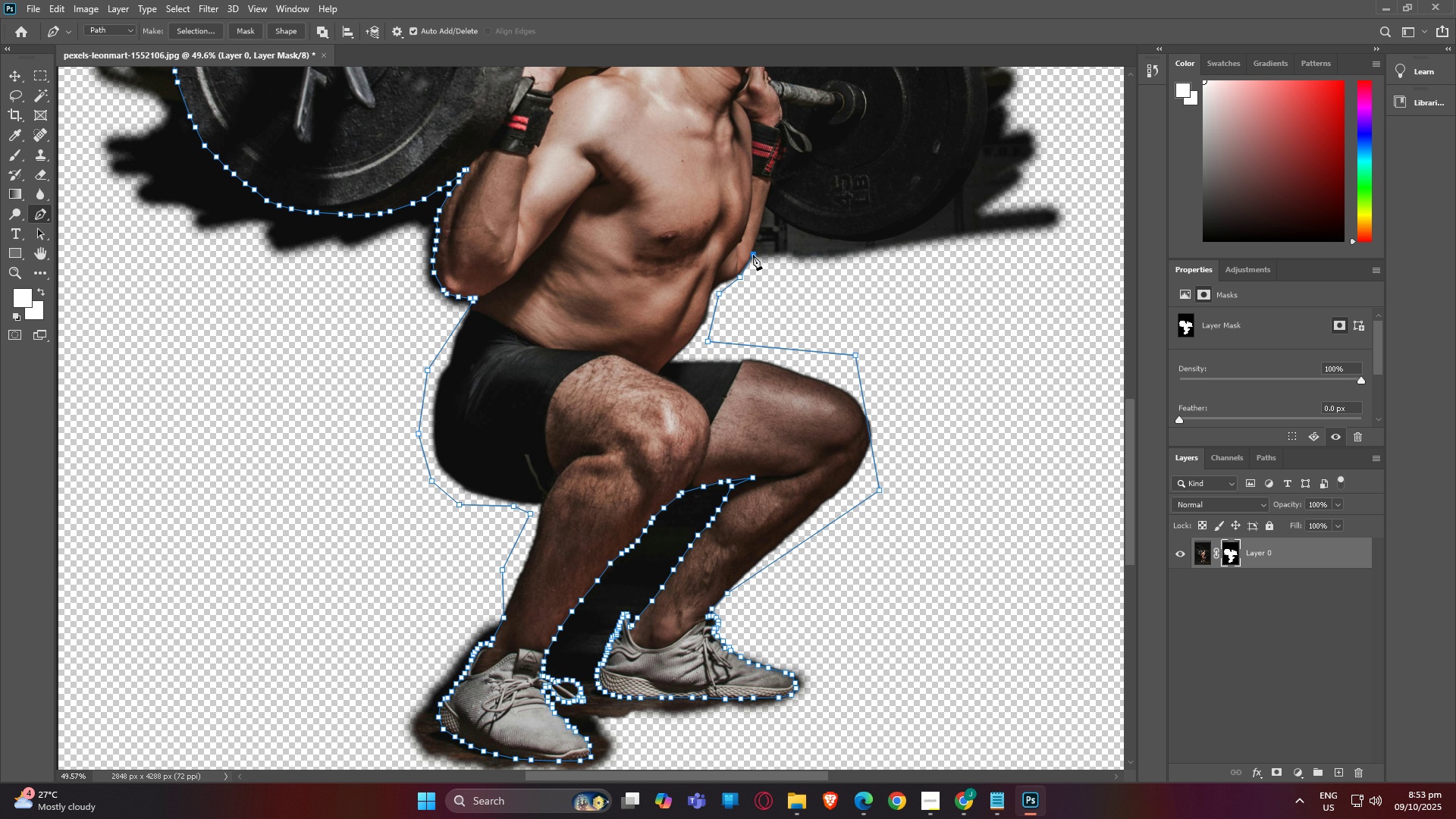 
left_click([753, 255])
 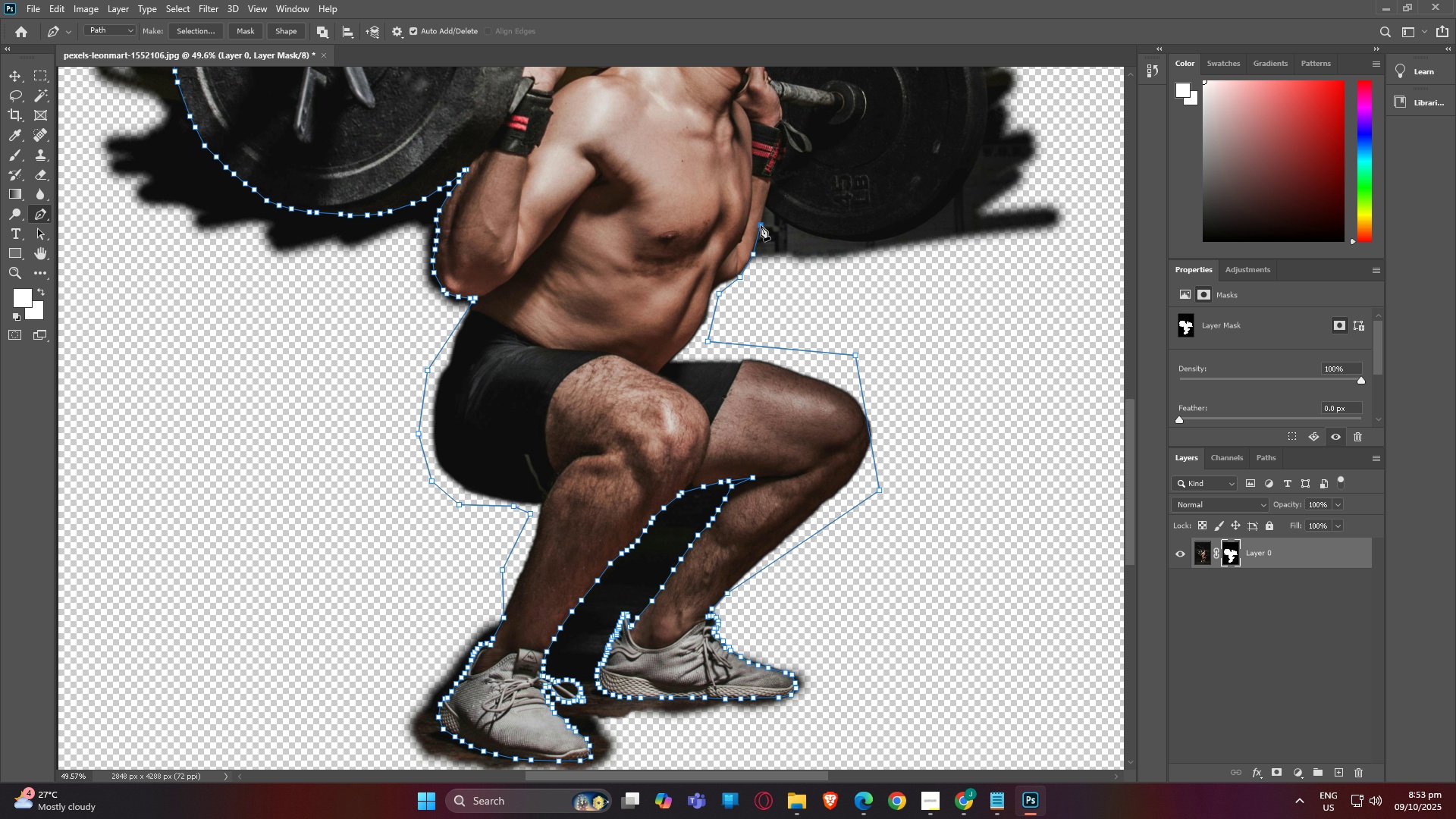 
left_click([761, 225])
 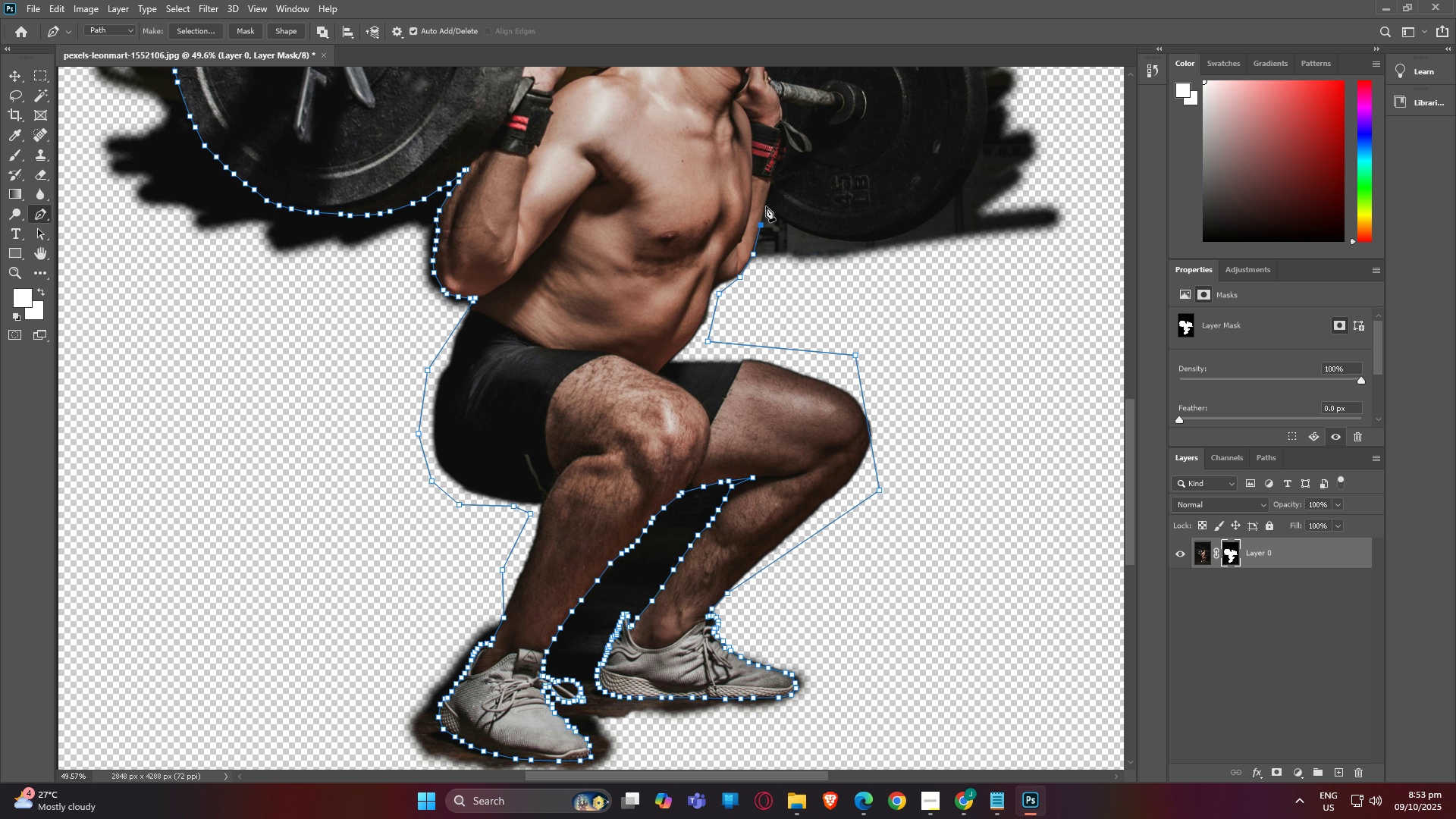 
left_click([765, 206])
 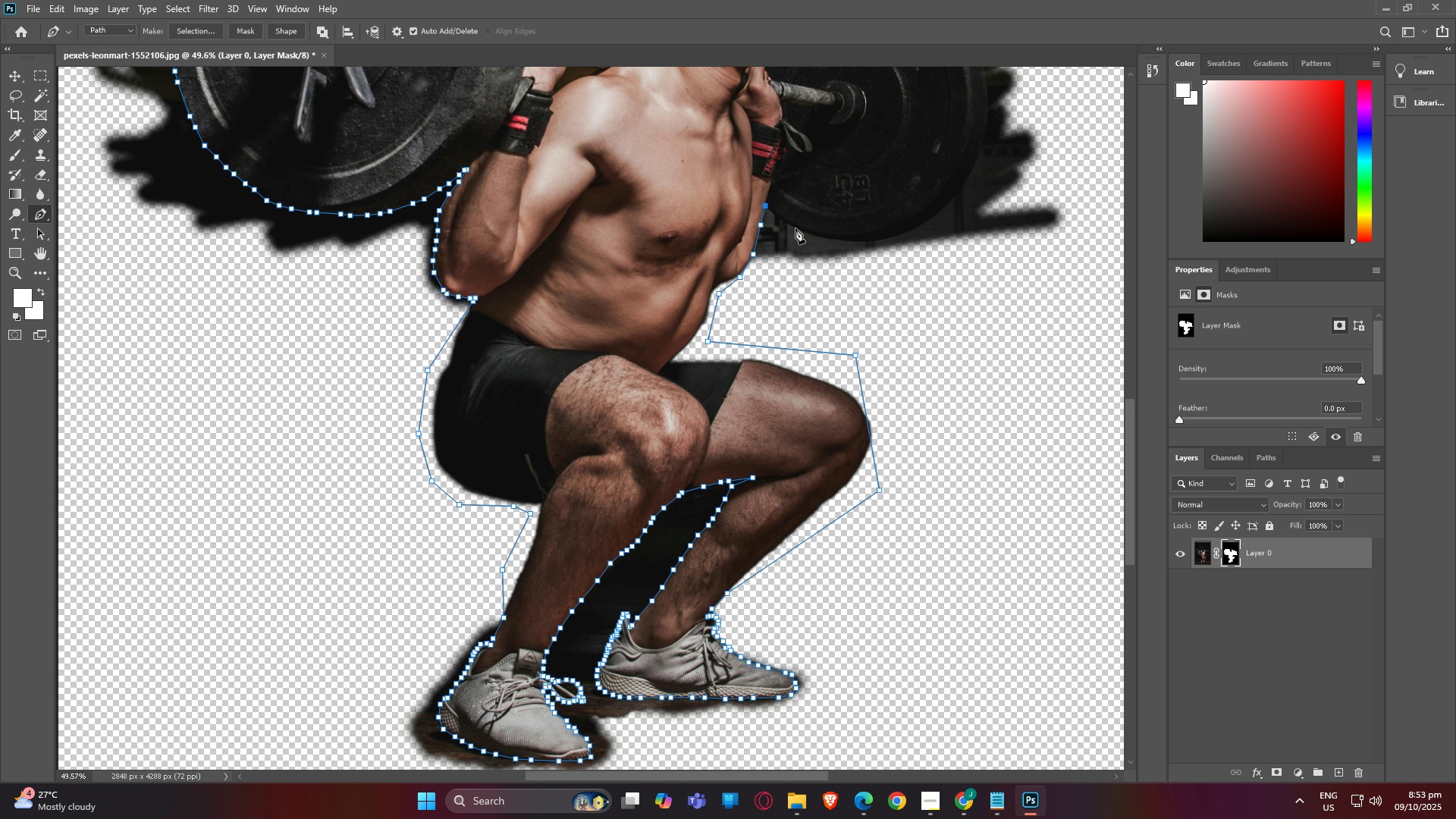 
left_click([796, 228])
 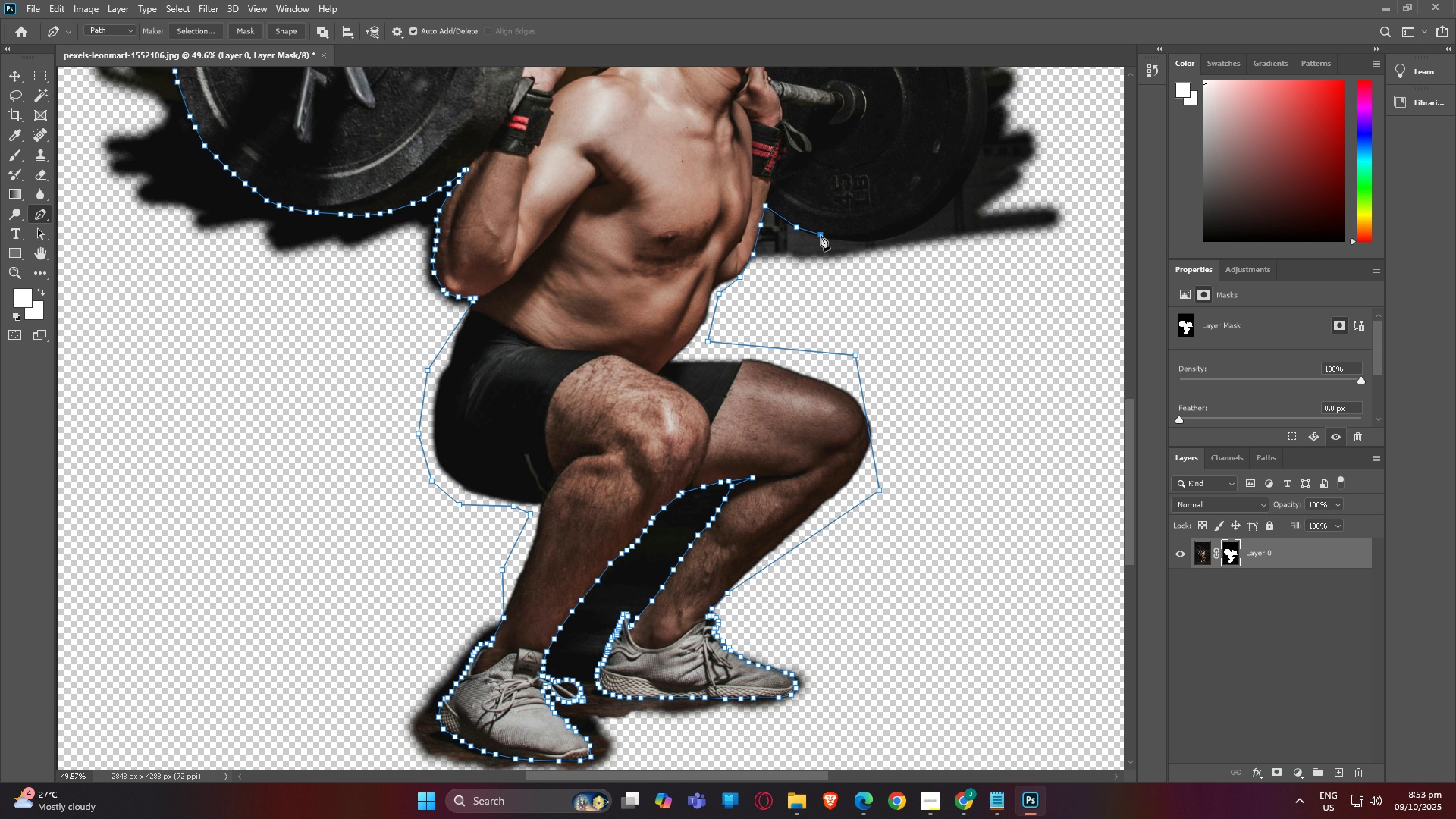 
left_click([821, 235])
 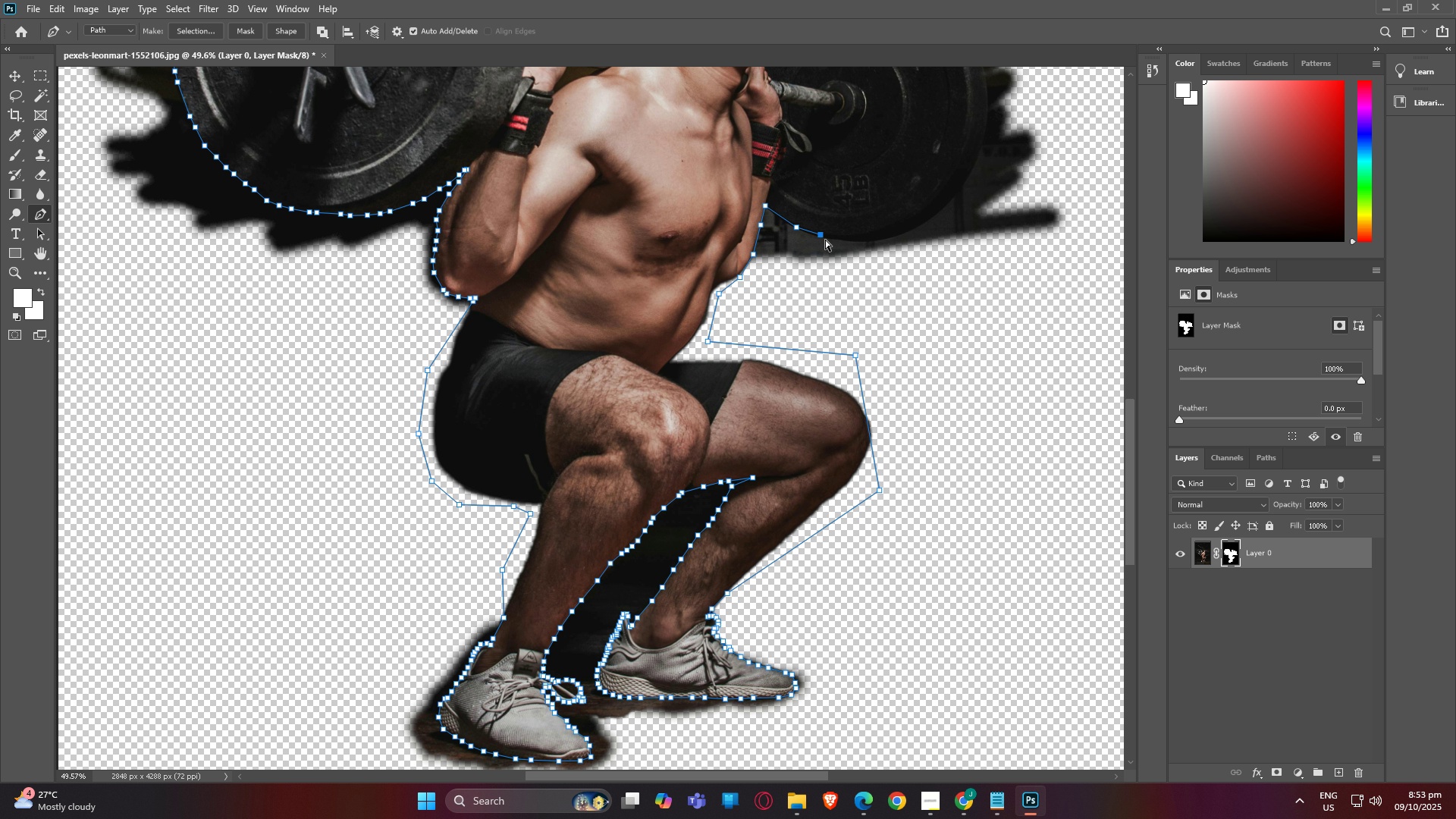 
key(Control+Z)
 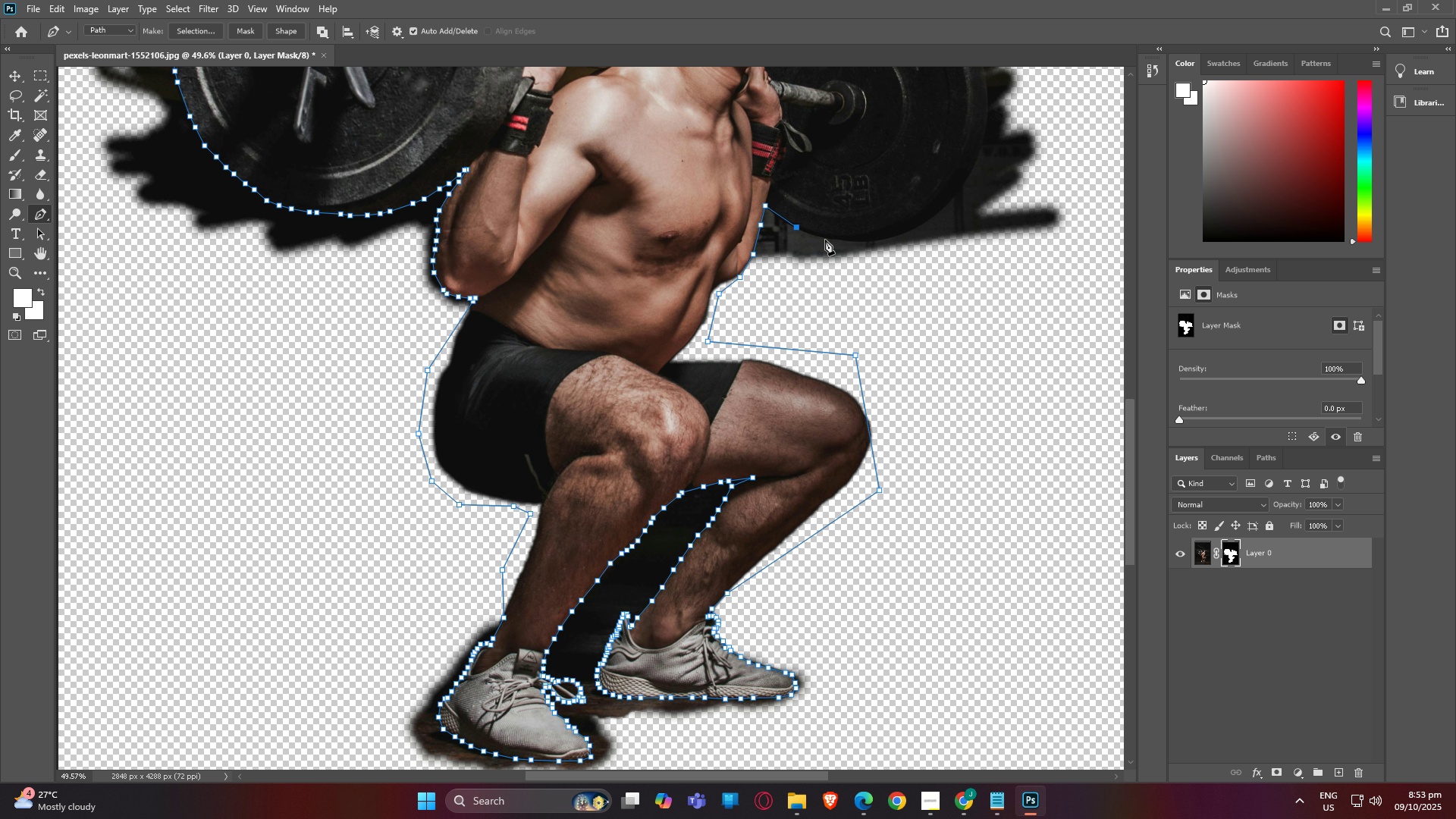 
scroll: coordinate [673, 218], scroll_direction: up, amount: 20.0
 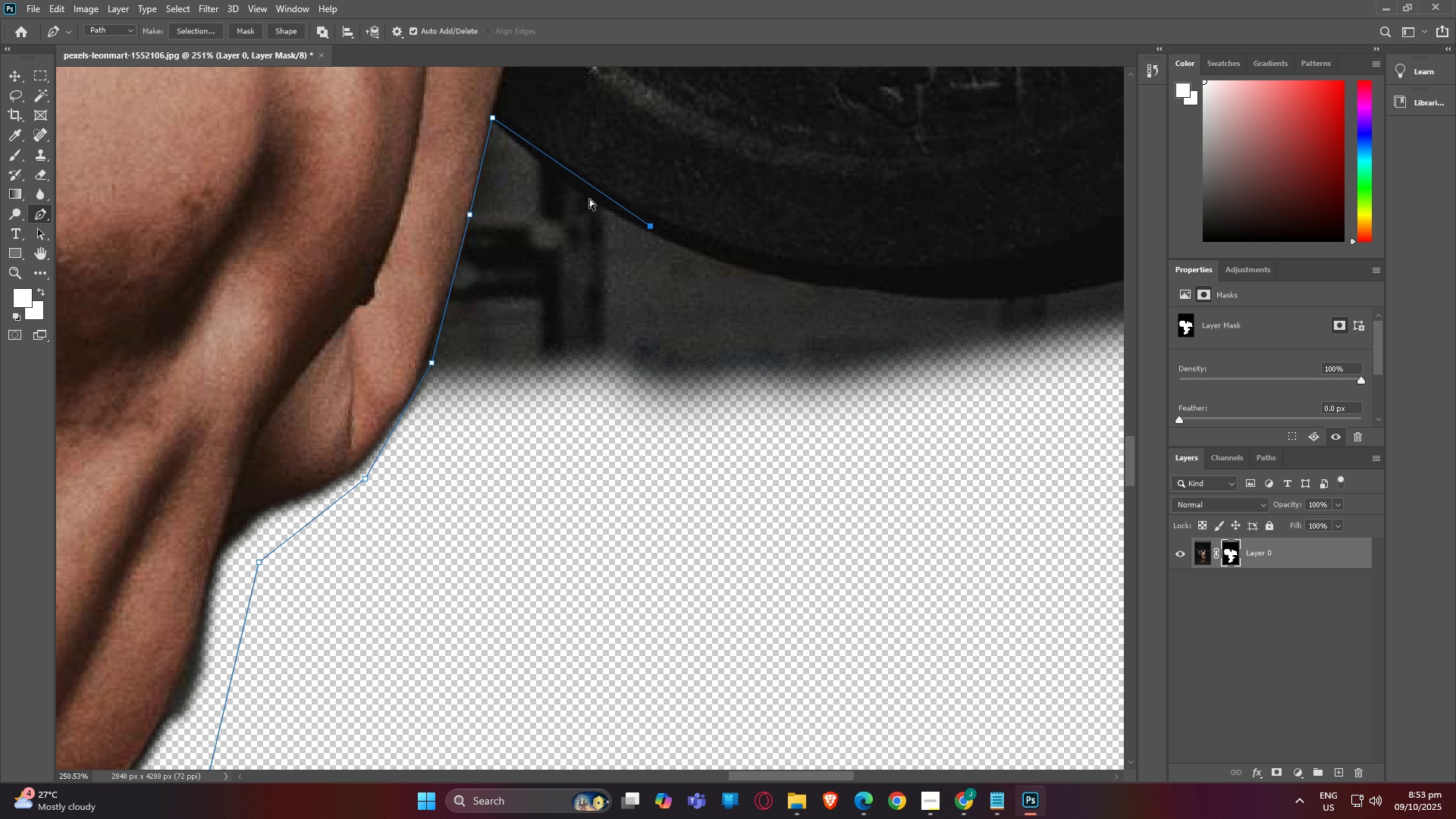 
hold_key(key=AltLeft, duration=1.23)
 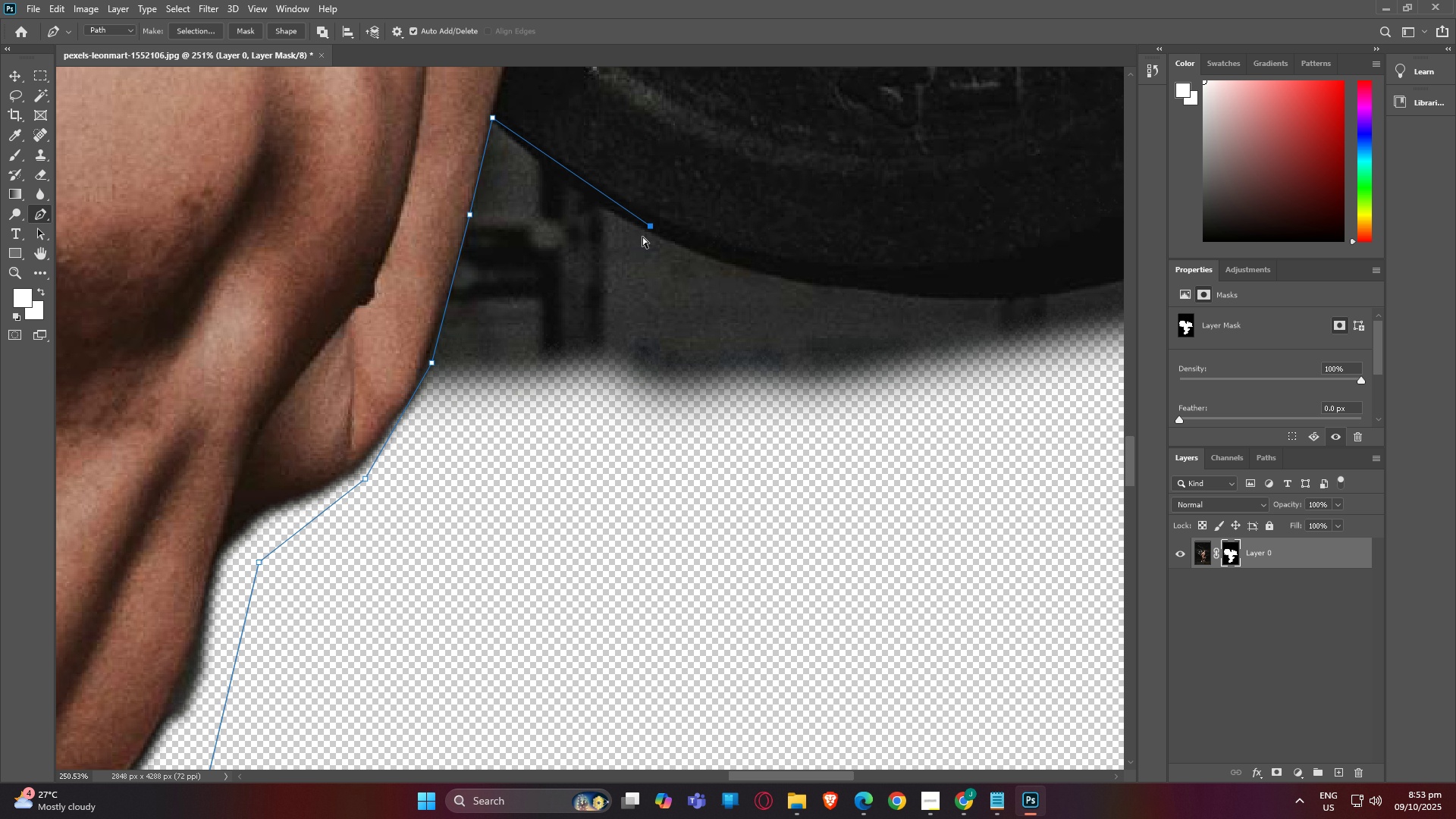 
key(Control+Z)
 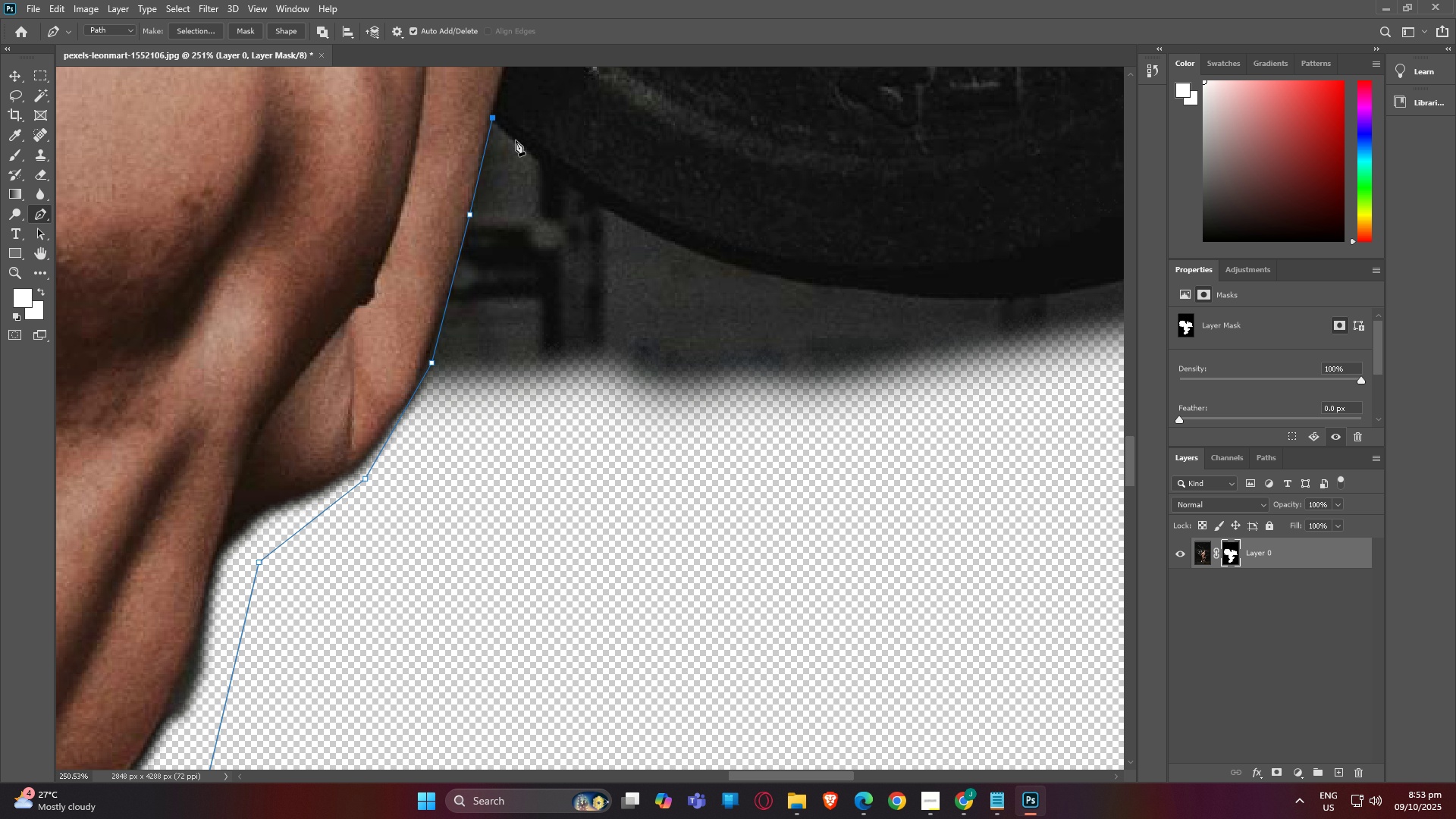 
left_click([516, 140])
 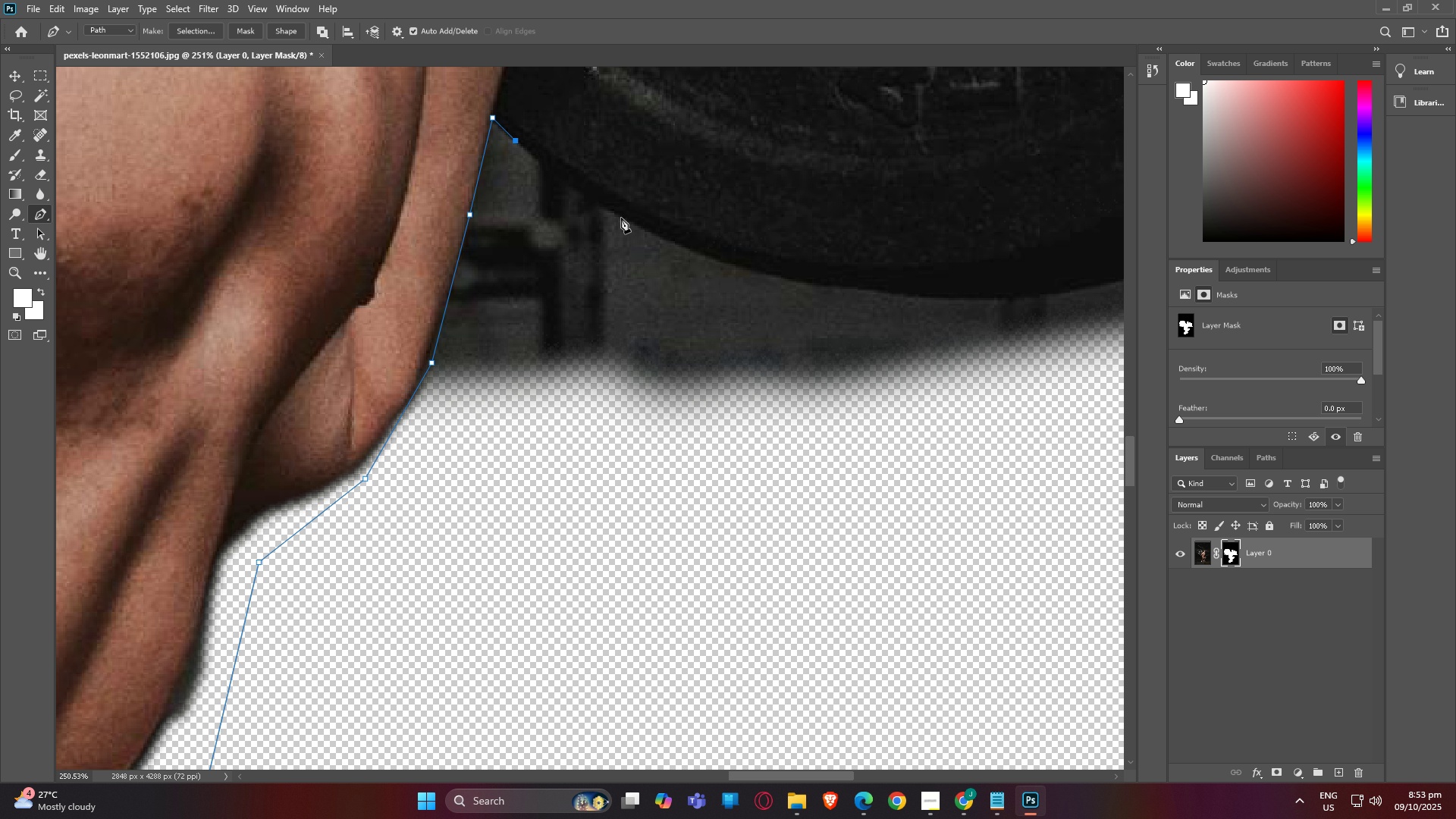 
left_click([621, 218])
 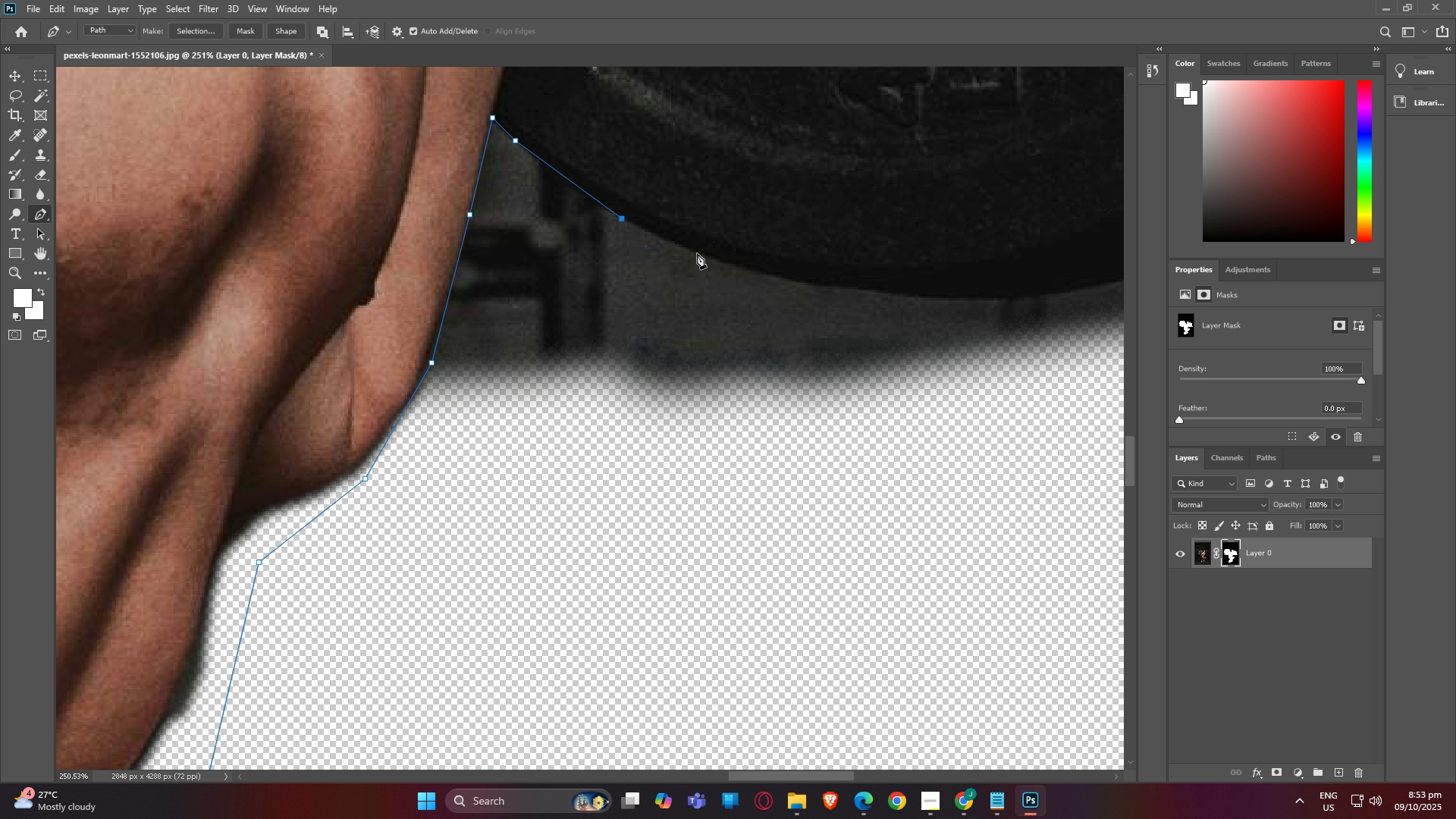 
left_click([697, 253])
 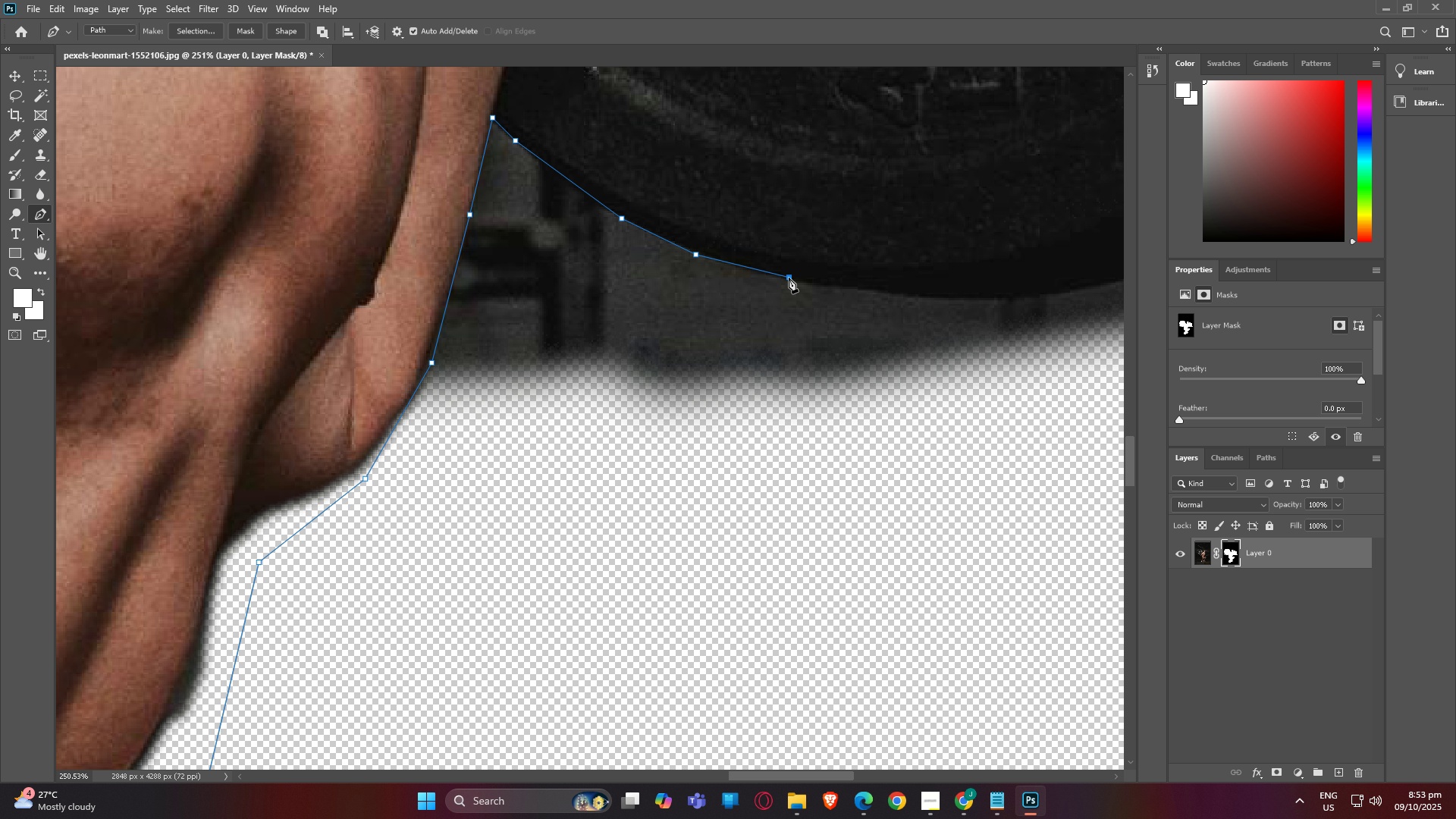 
left_click([789, 278])
 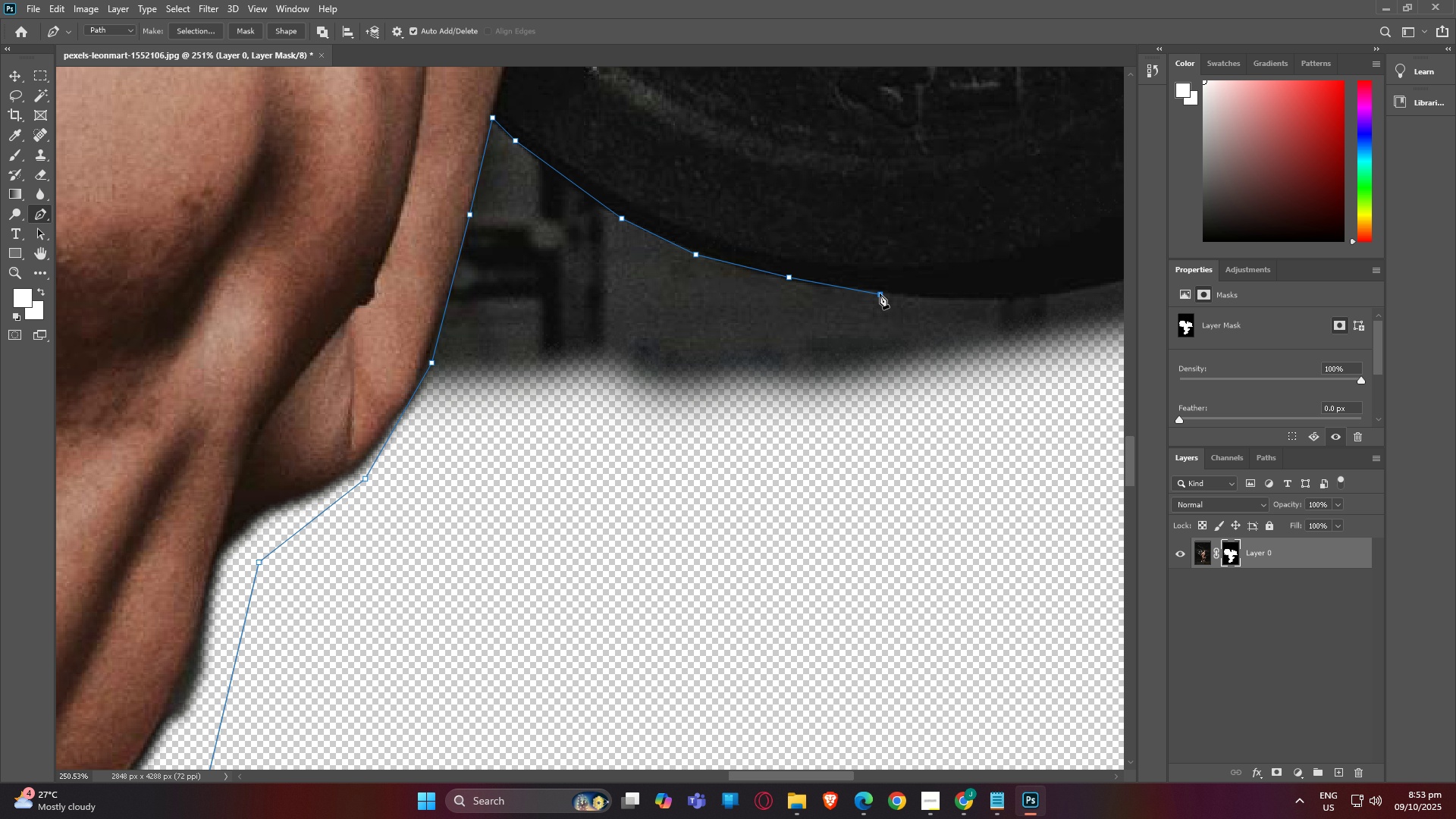 
left_click([880, 293])
 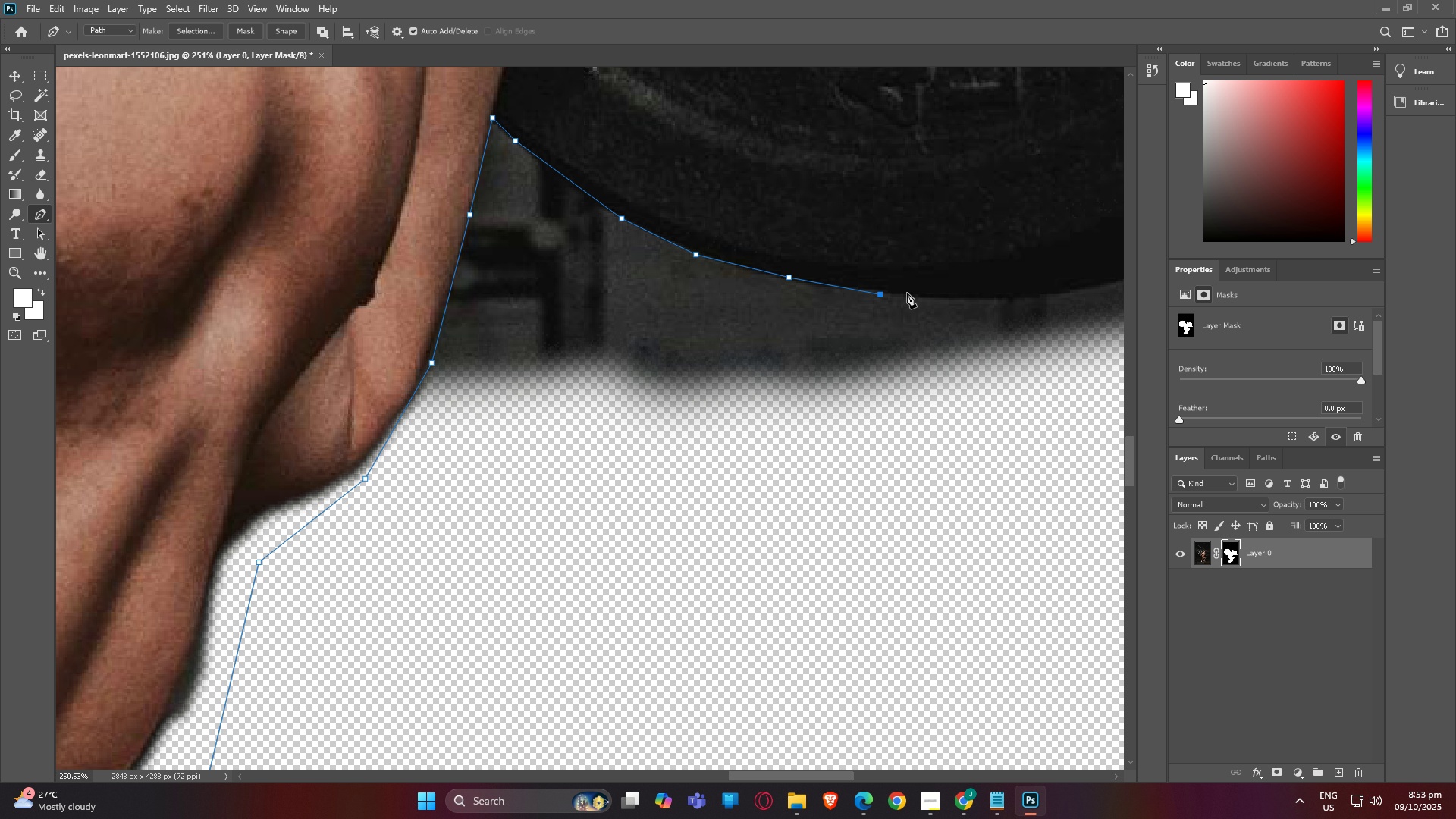 
key(Control+ControlLeft)
 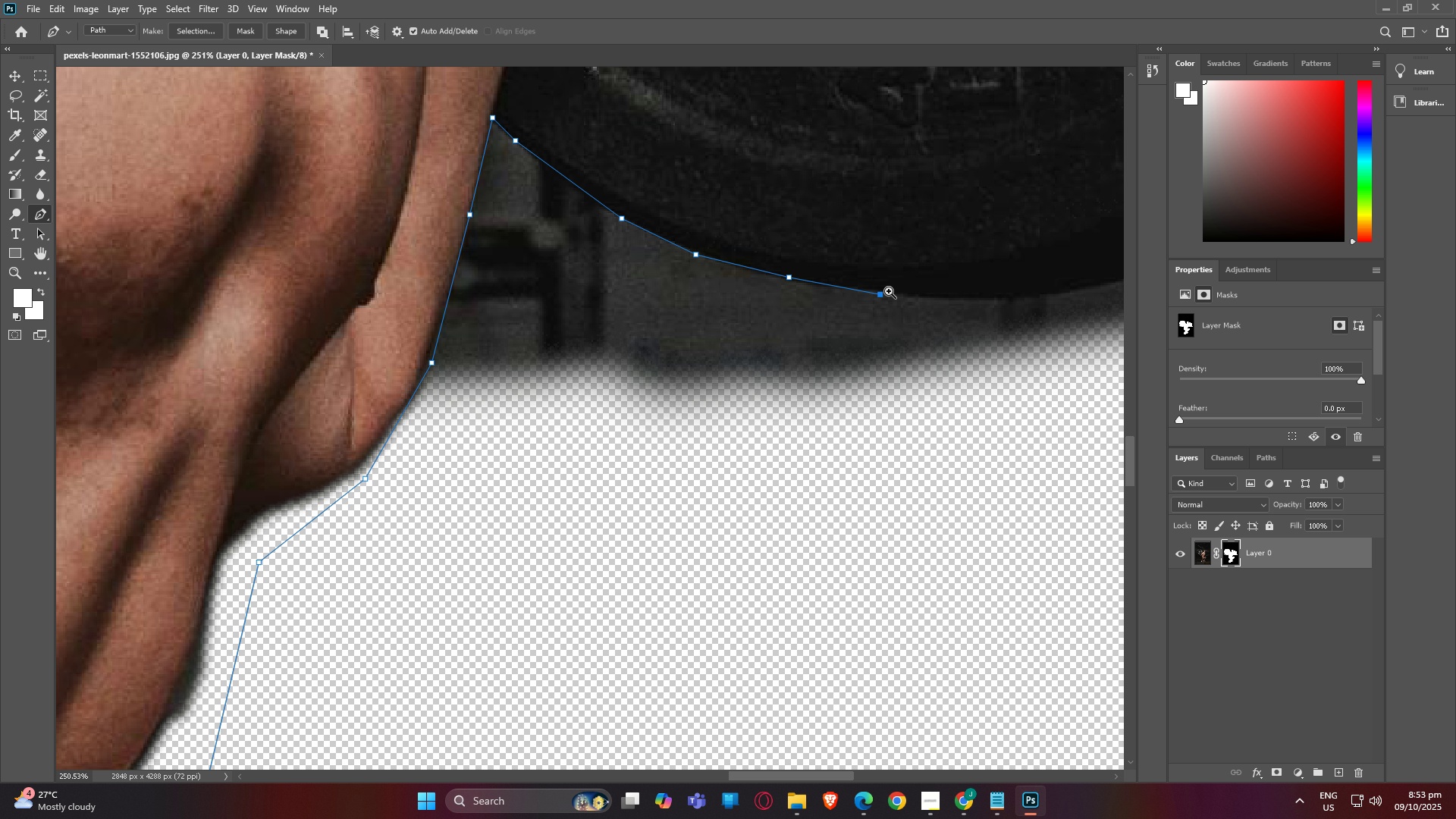 
key(Z)
 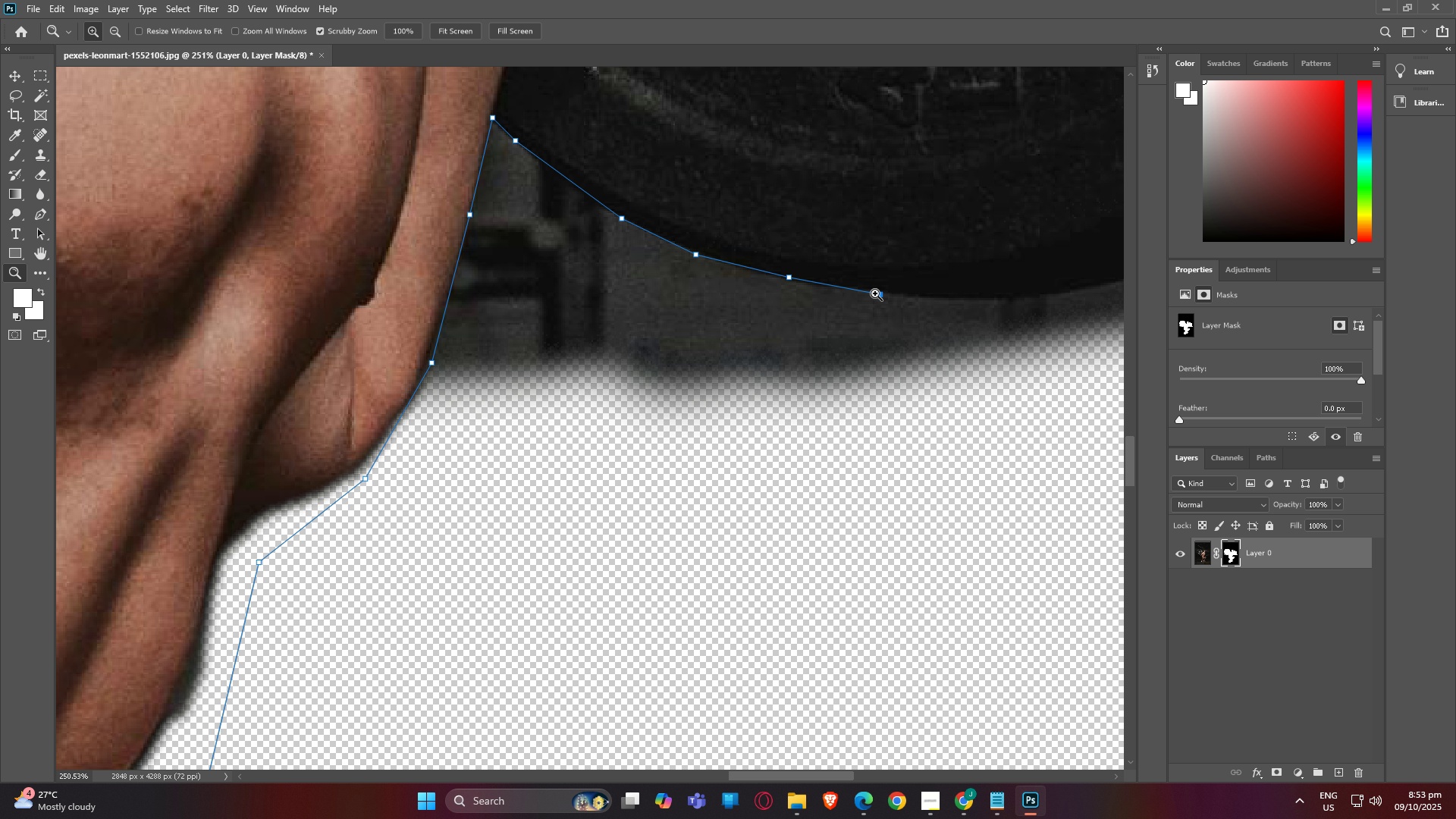 
key(Control+Z)
 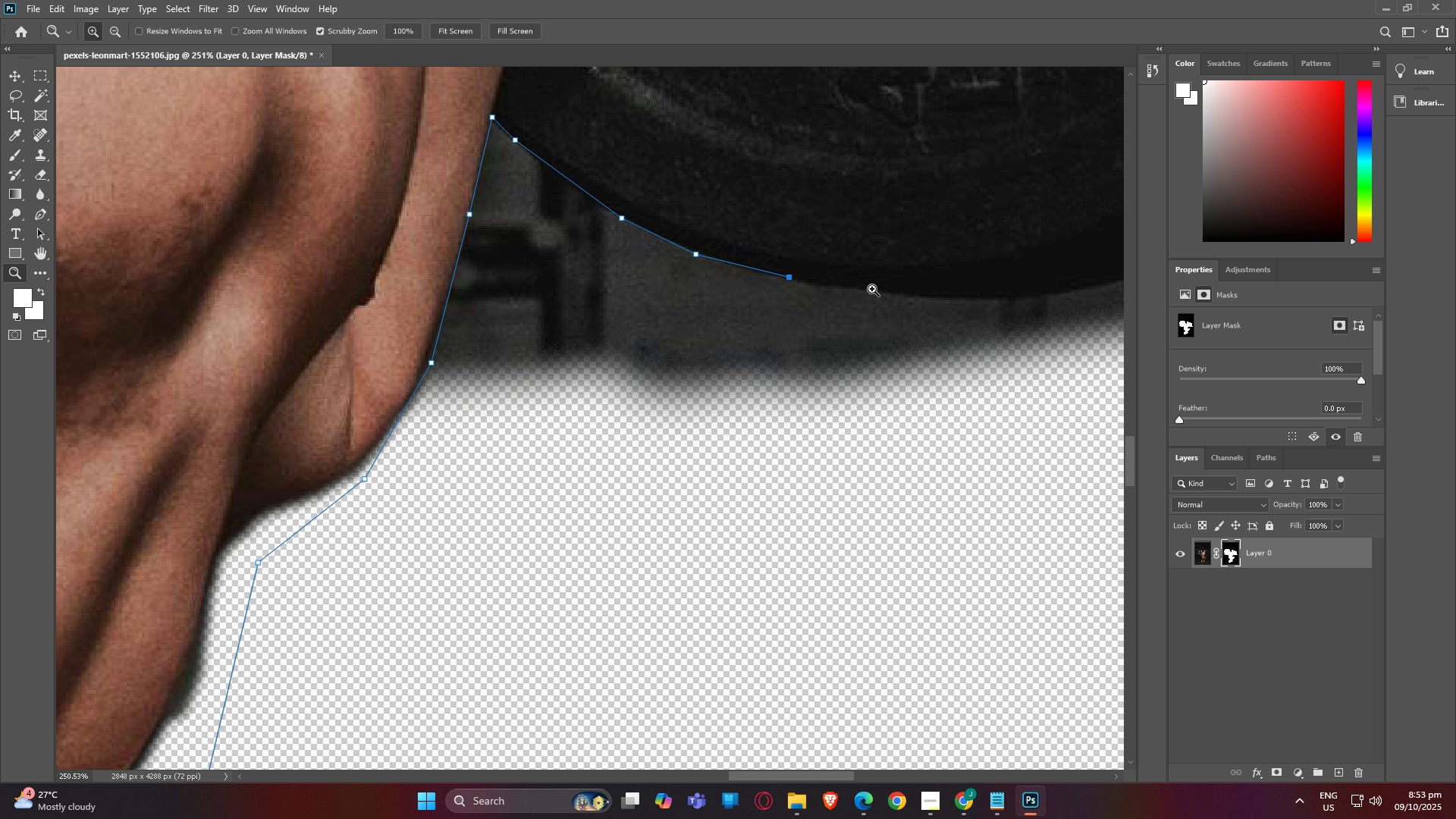 
left_click([872, 289])
 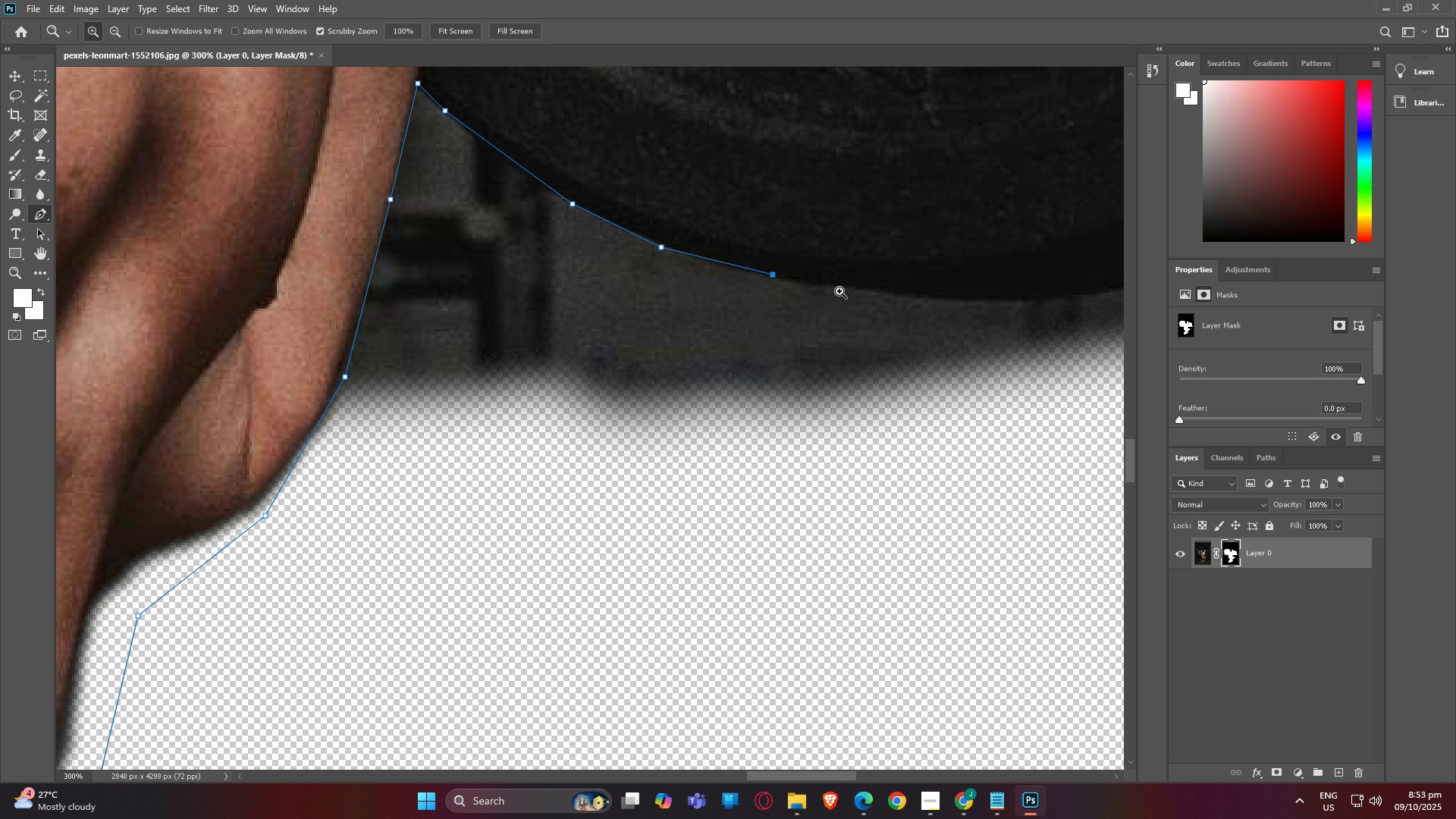 
key(P)
 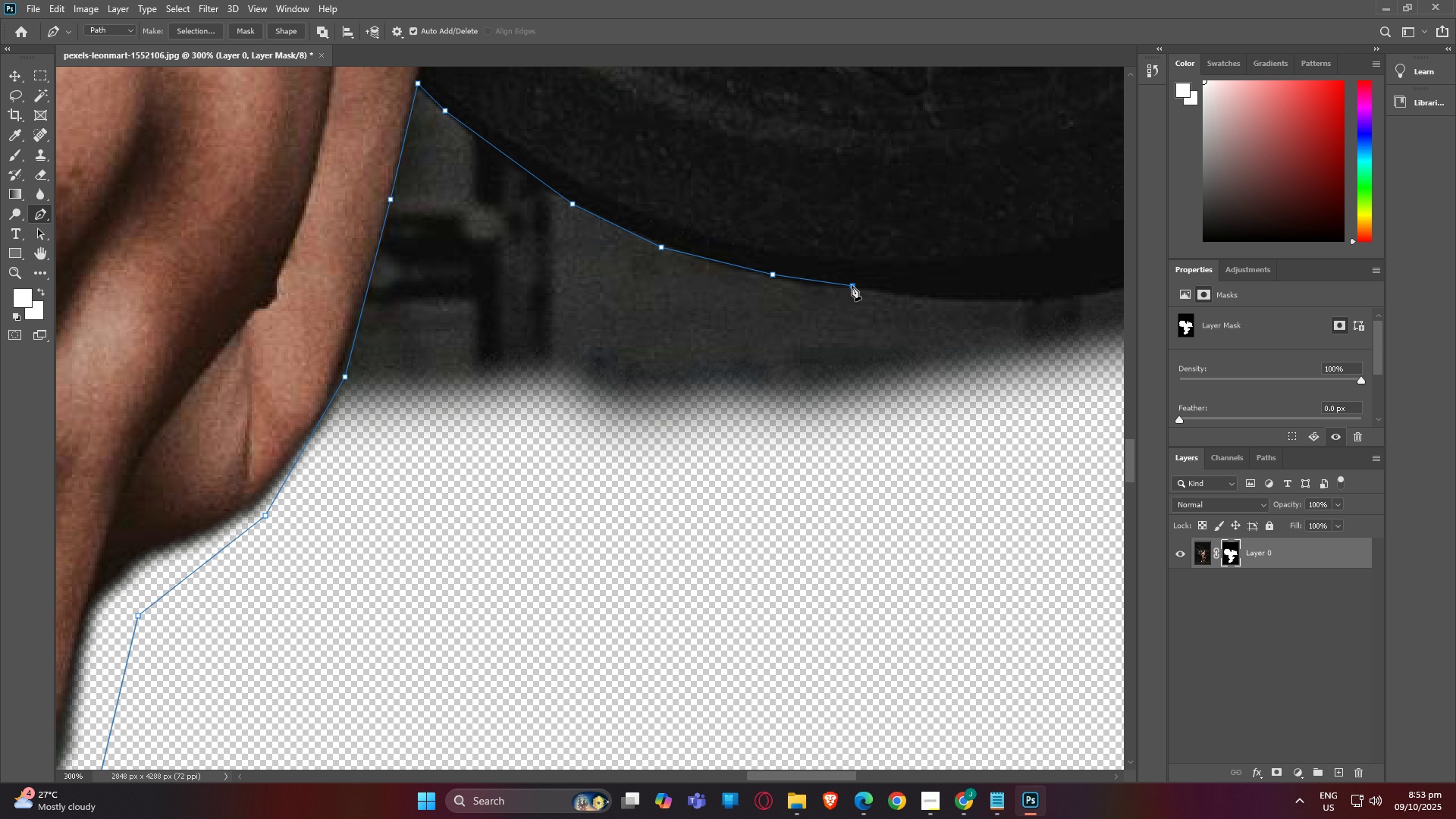 
left_click([852, 285])
 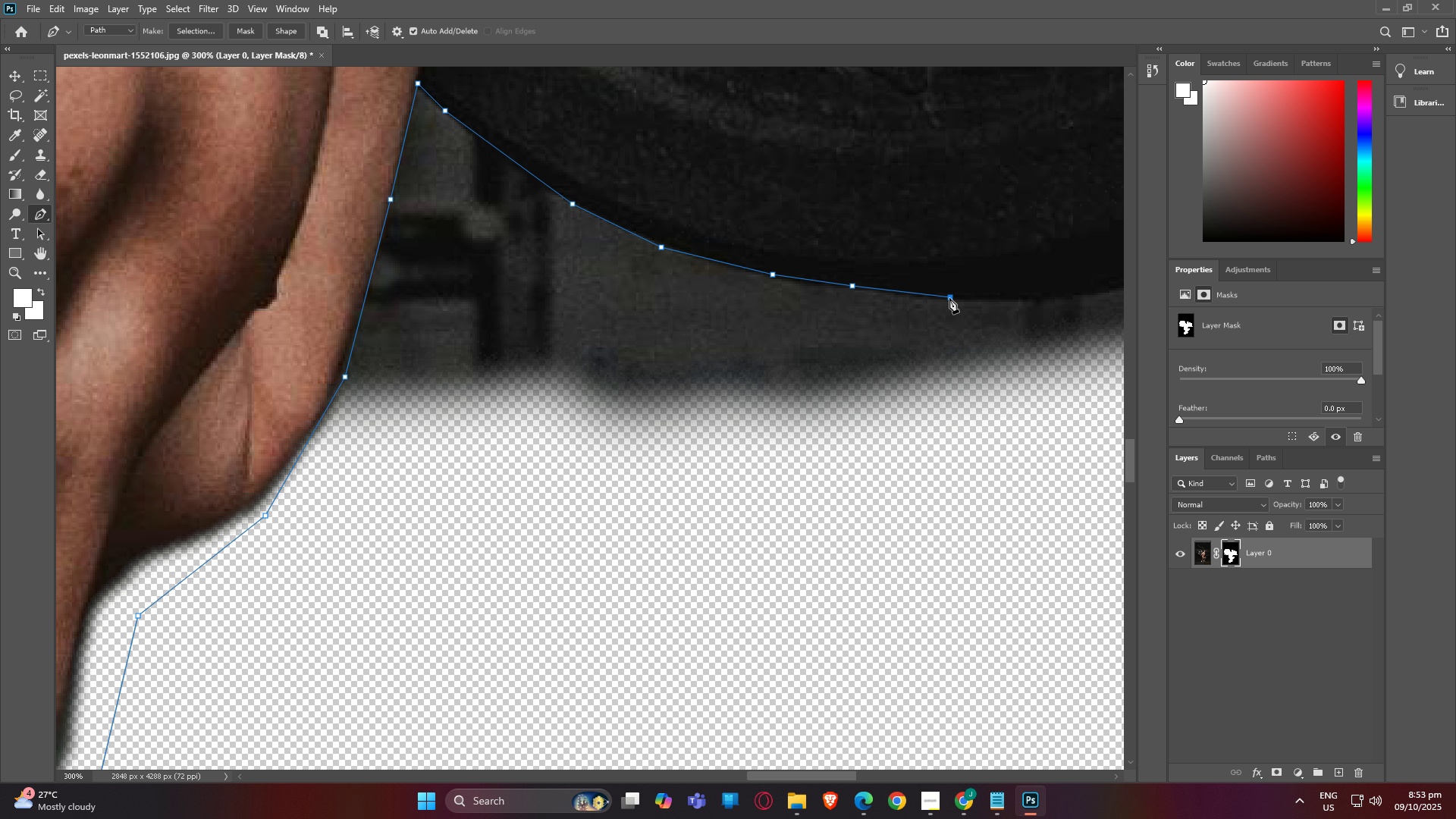 
left_click([949, 298])
 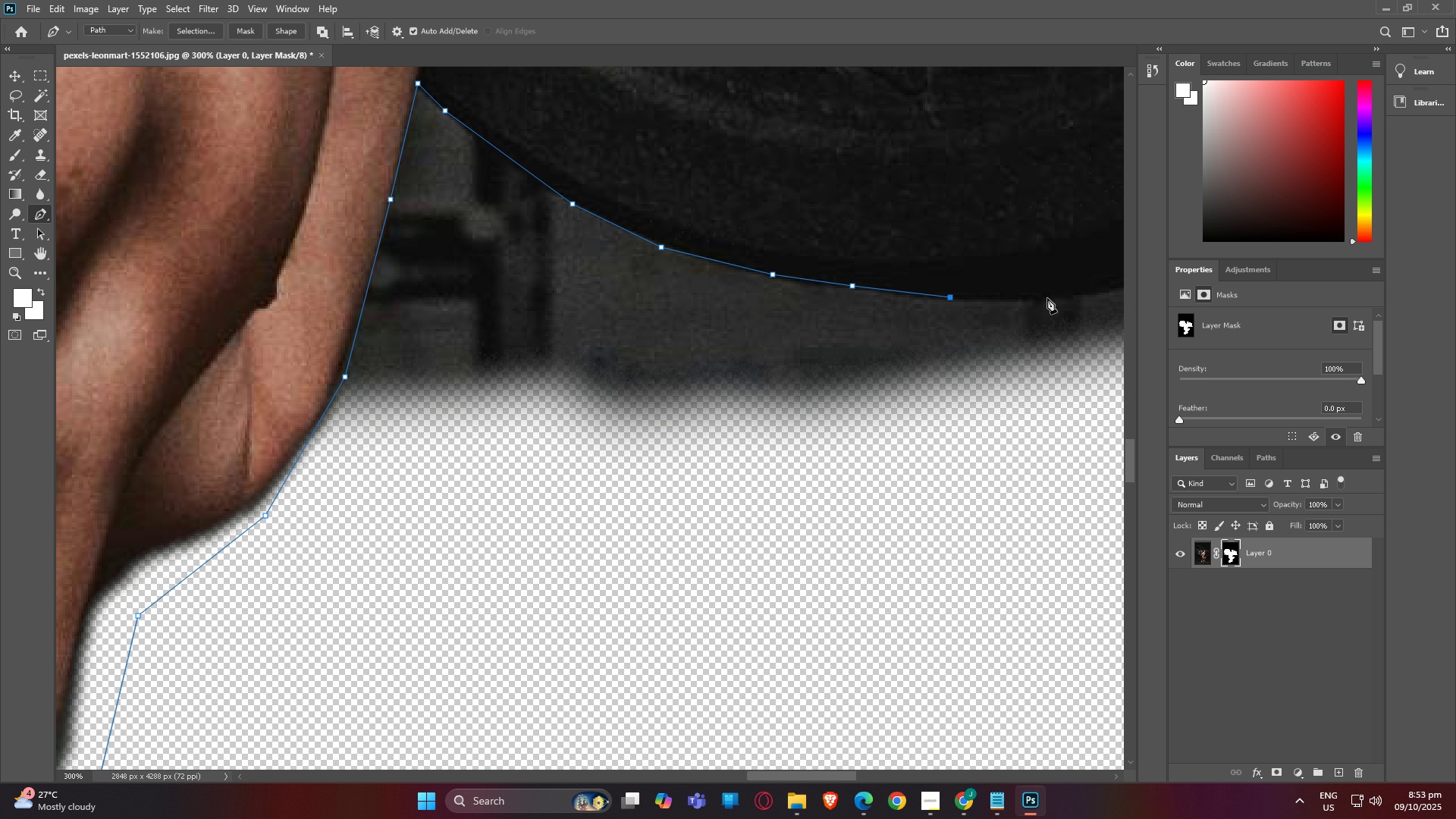 
left_click([1047, 298])
 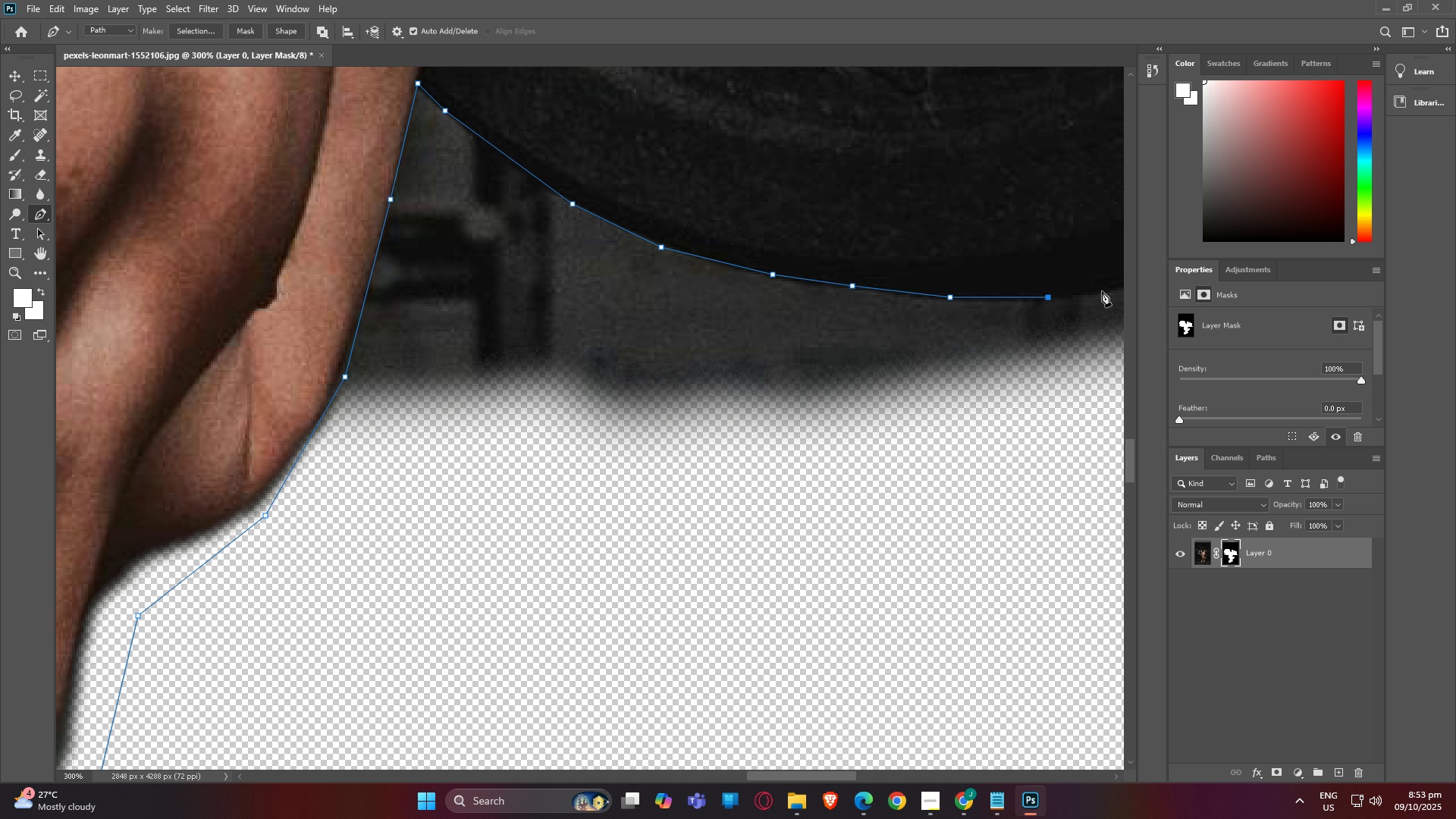 
left_click([1102, 291])
 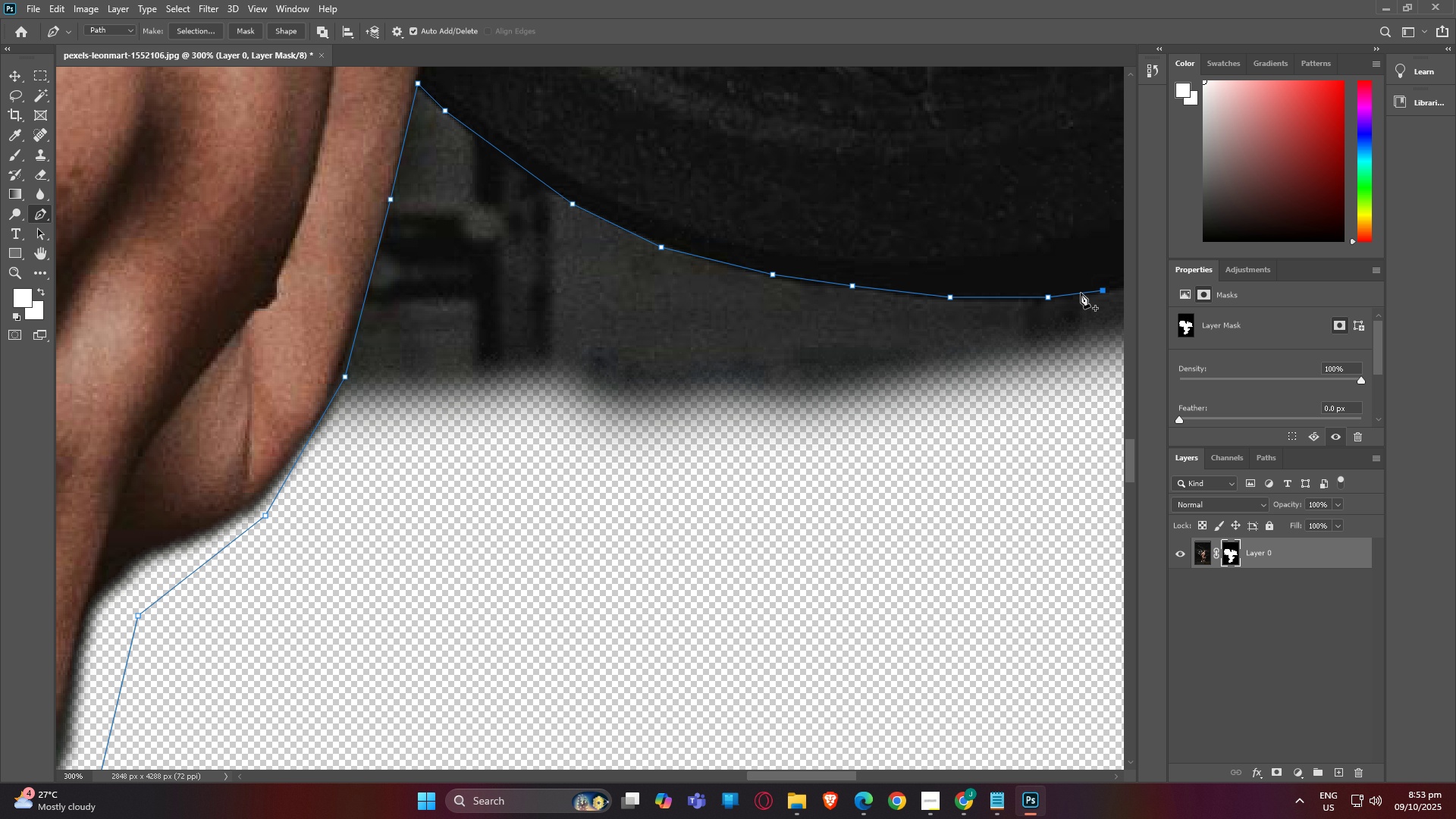 
type(hp)
 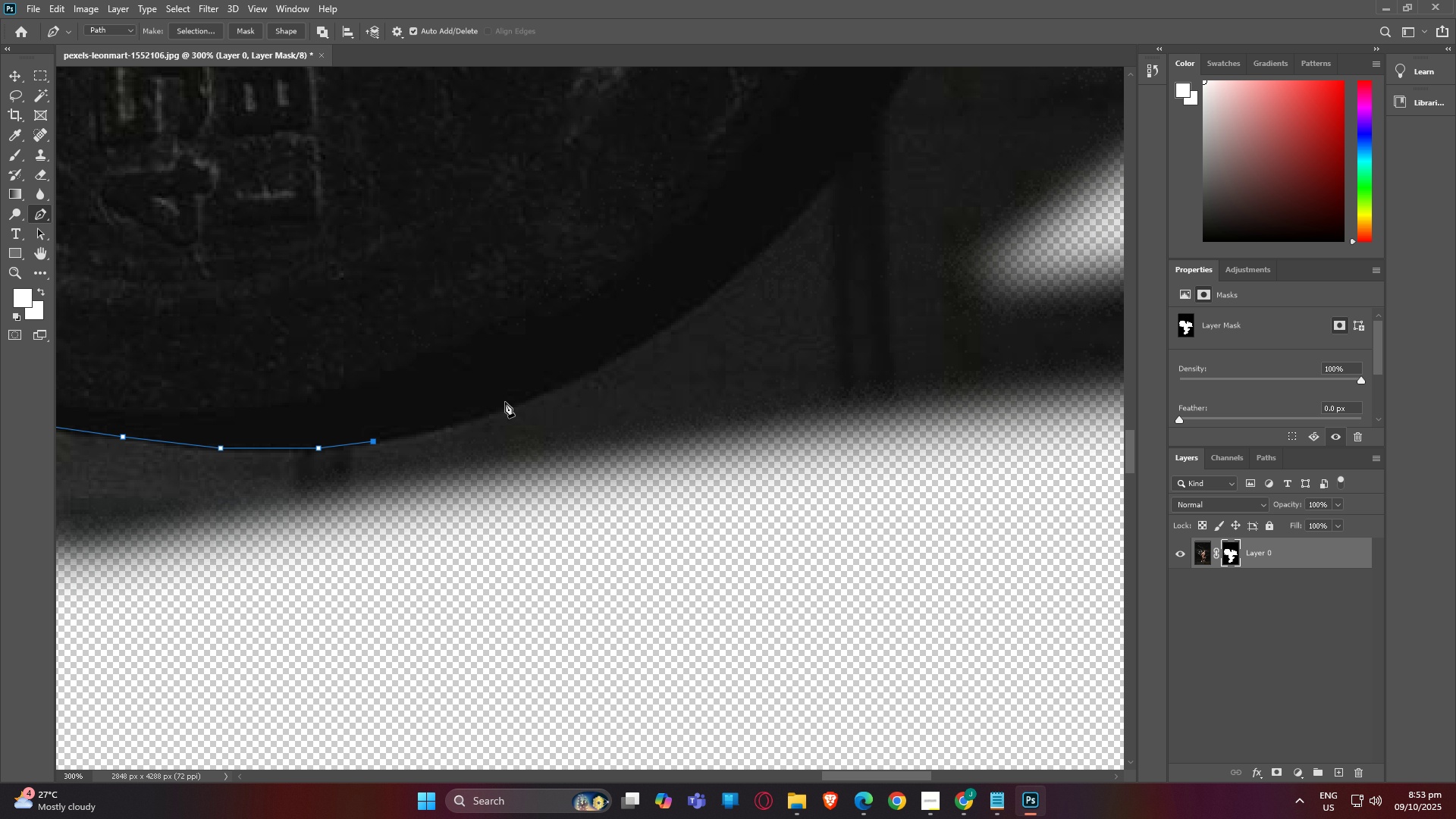 
left_click_drag(start_coordinate=[1031, 295], to_coordinate=[423, 430])
 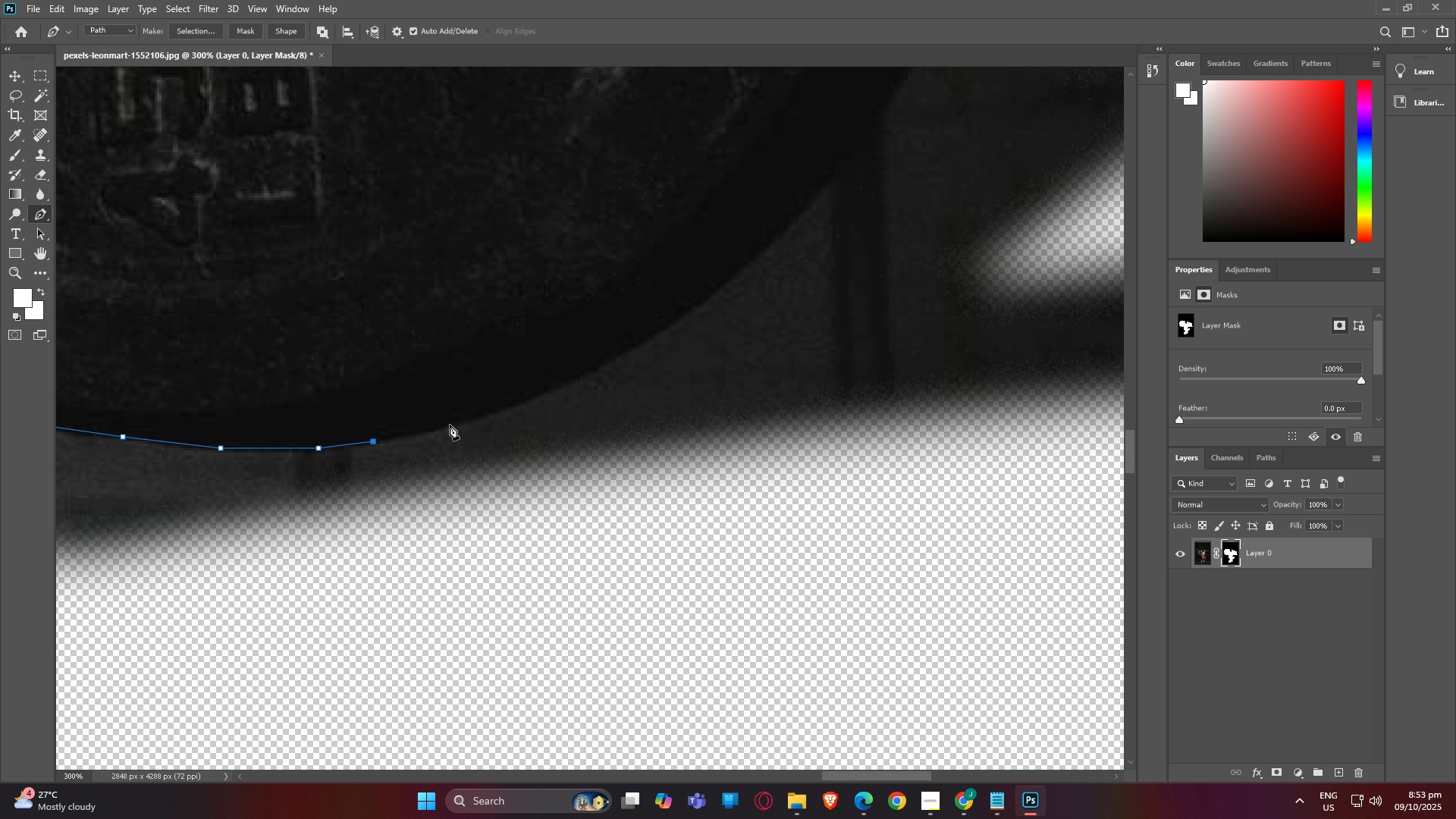 
left_click([453, 428])
 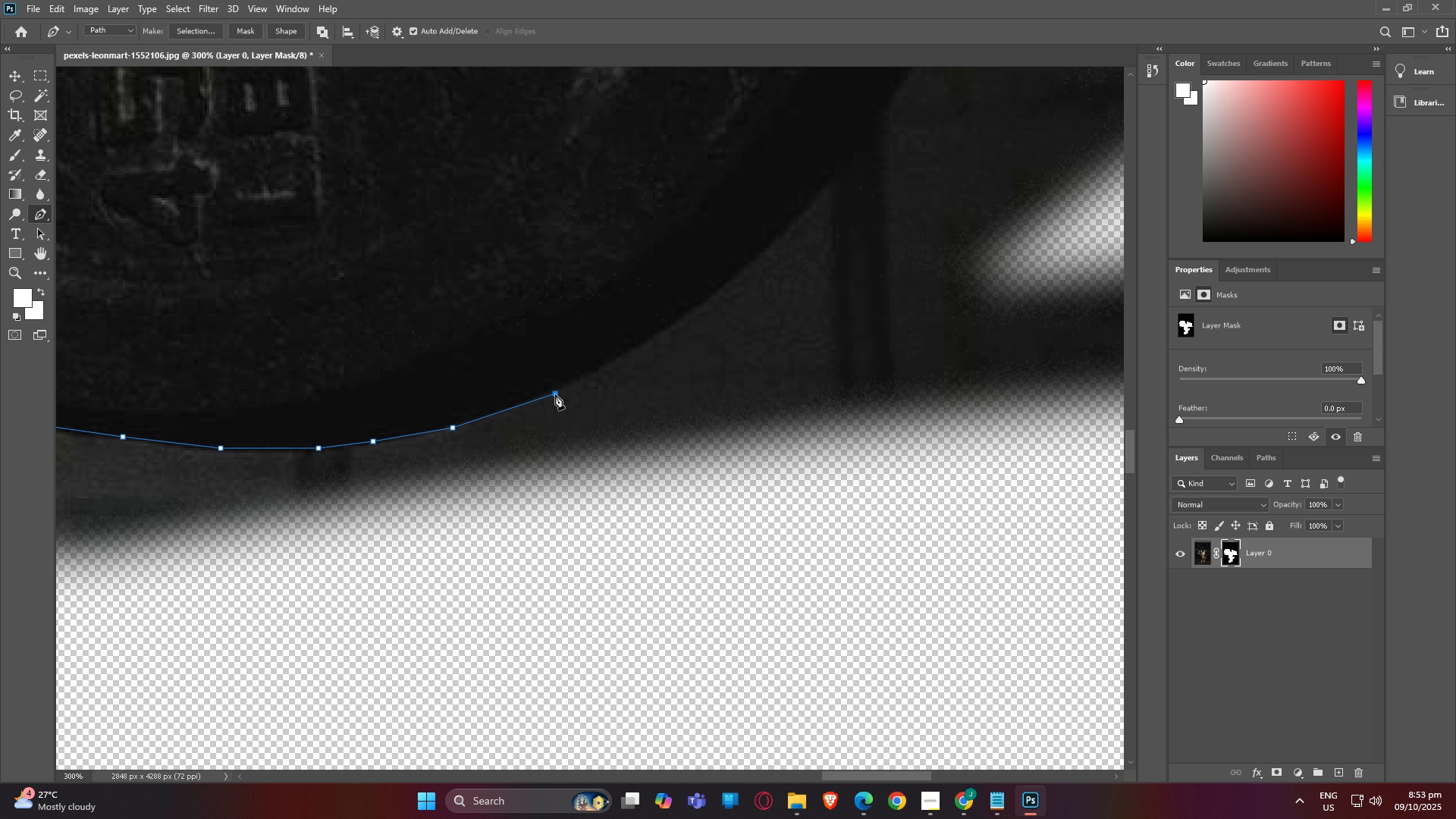 
left_click([555, 394])
 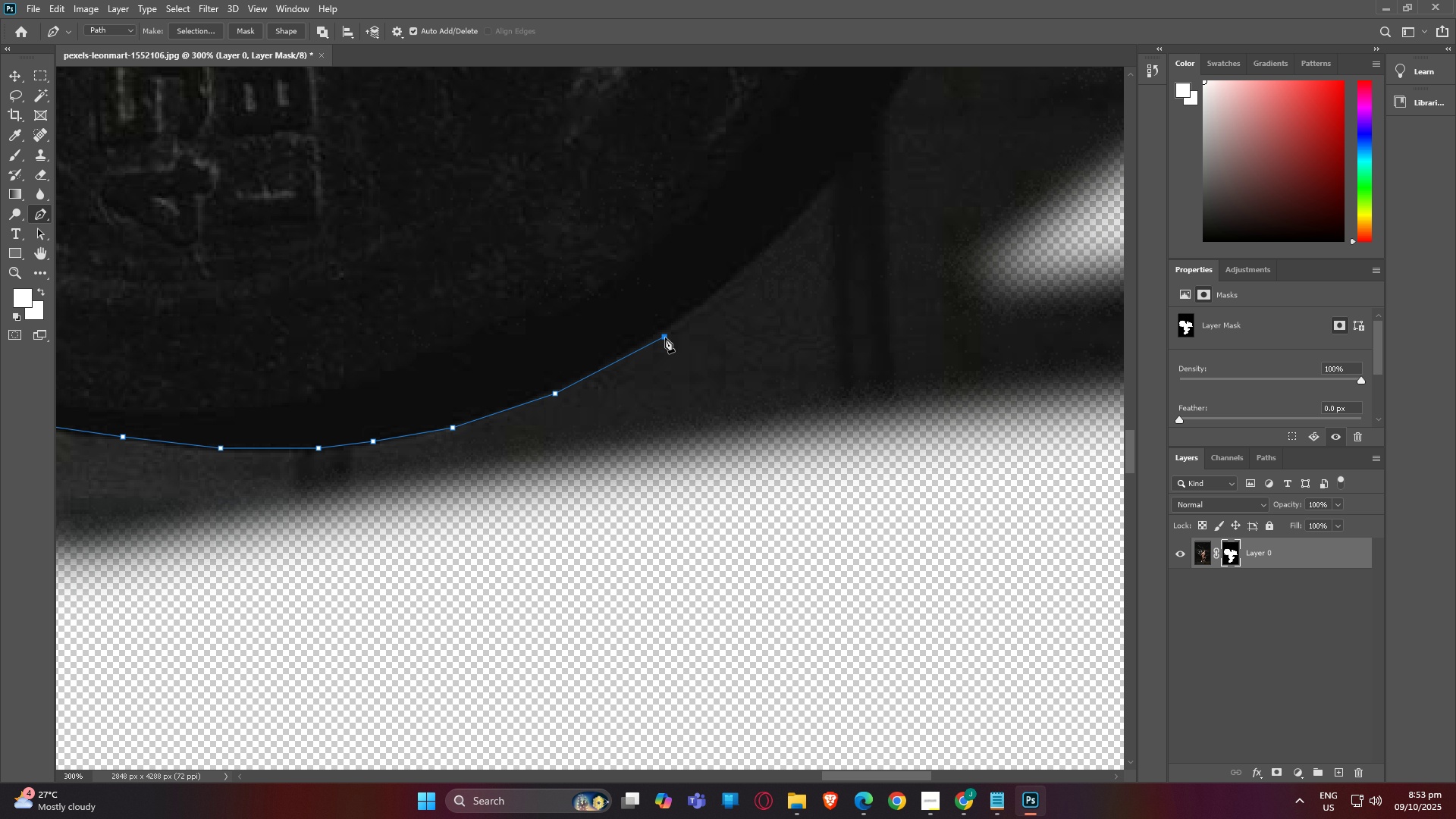 
left_click([665, 337])
 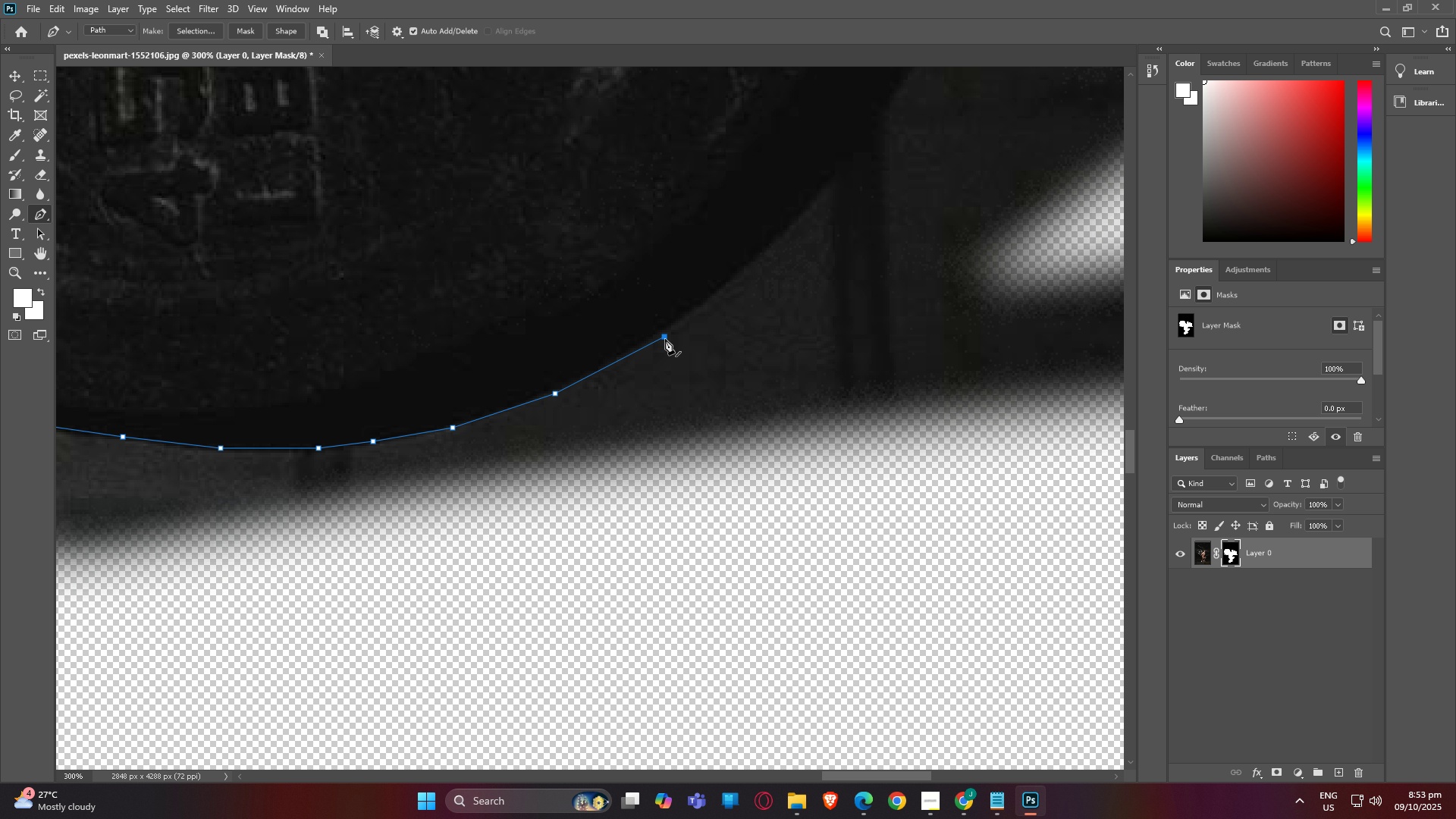 
key(Control+Z)
 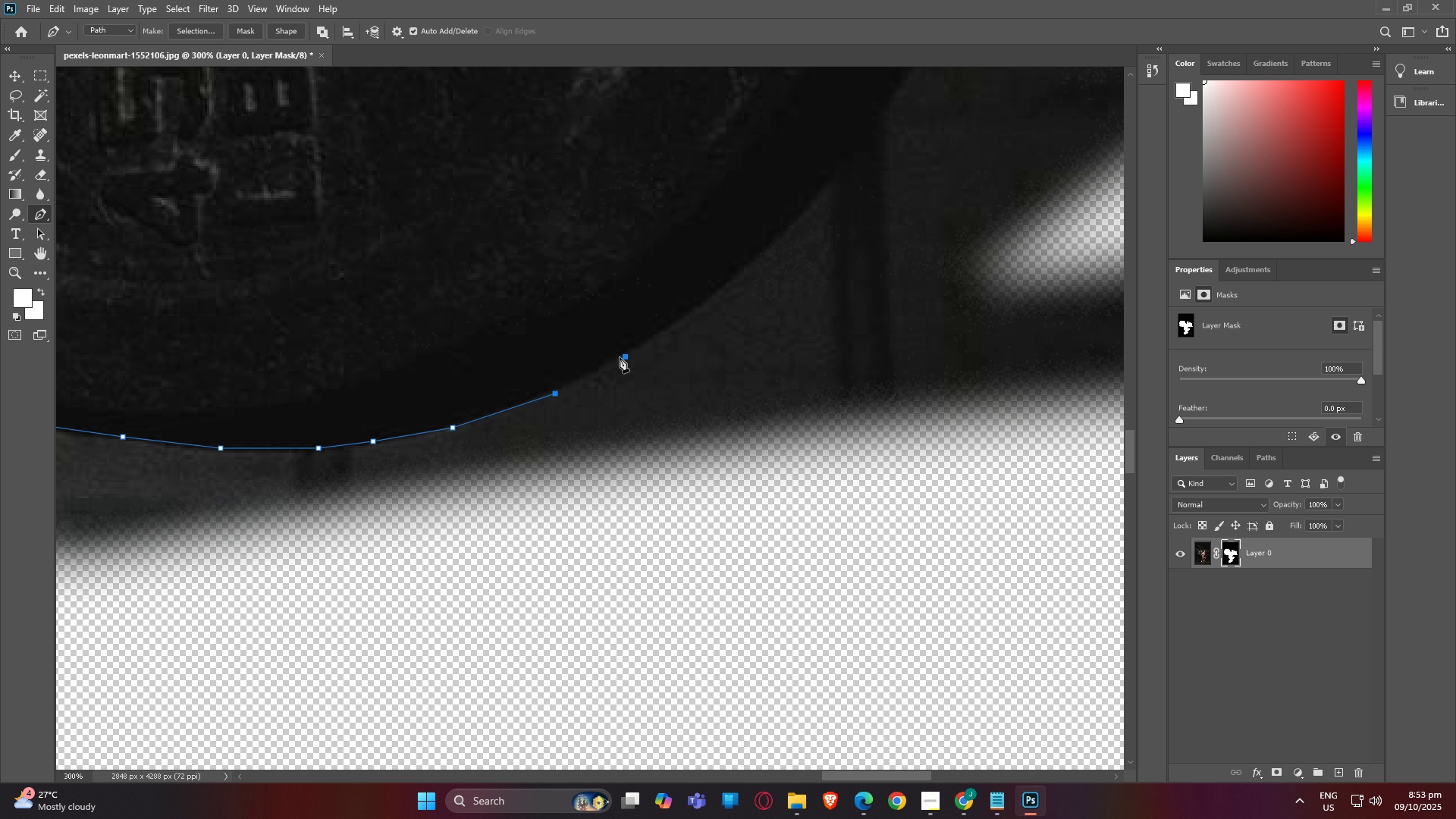 
left_click([620, 357])
 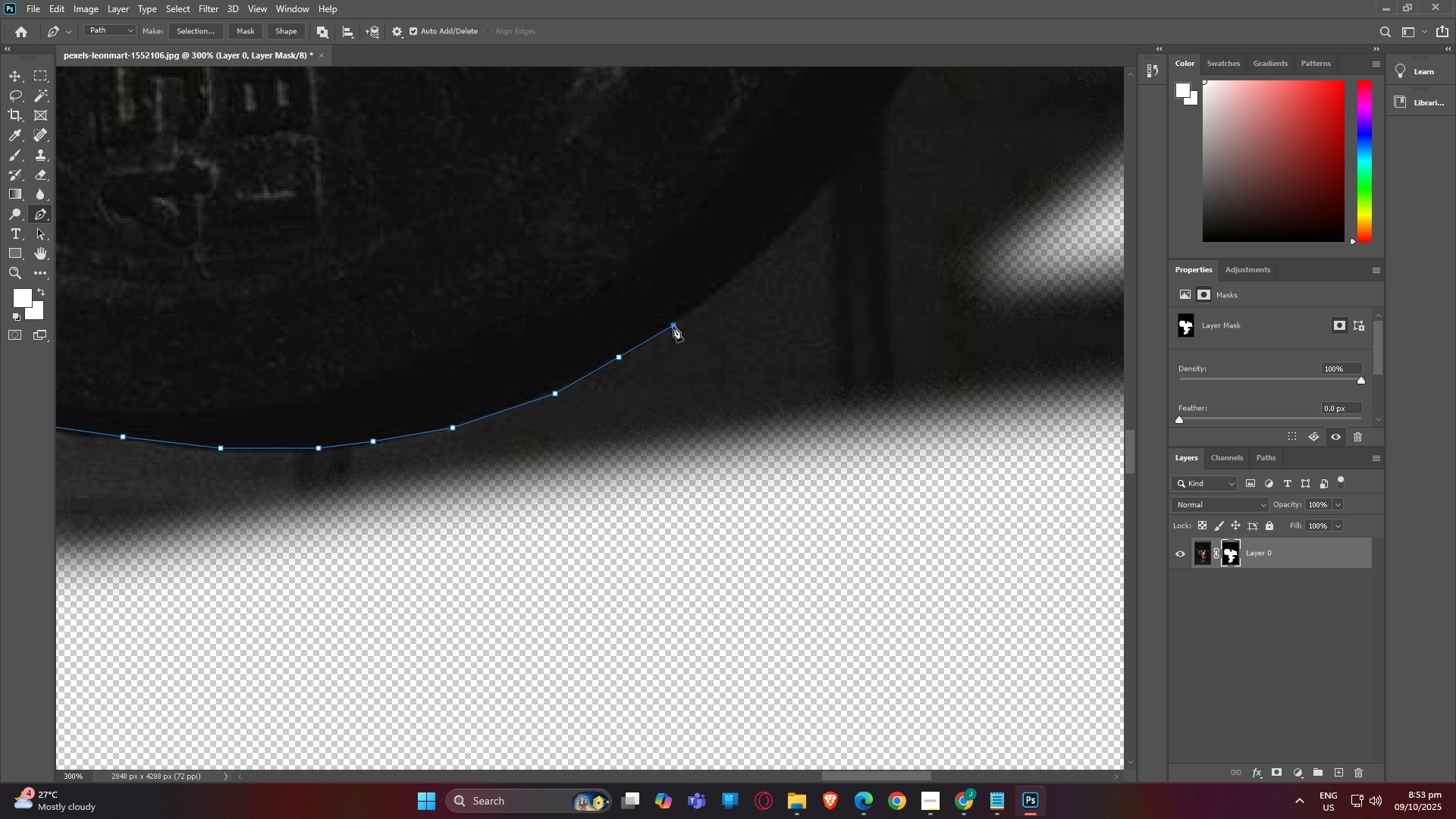 
left_click([673, 326])
 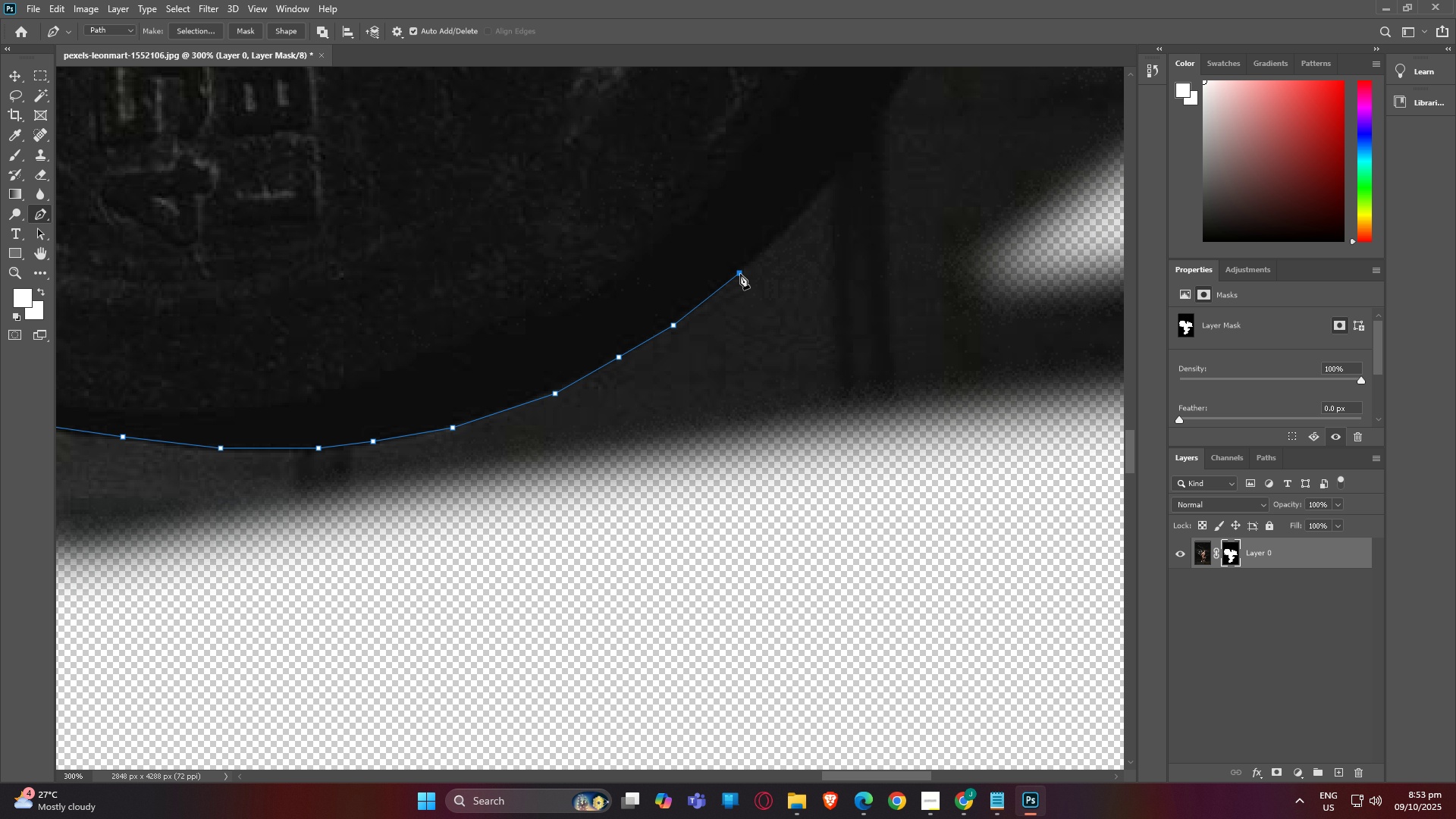 
double_click([740, 274])
 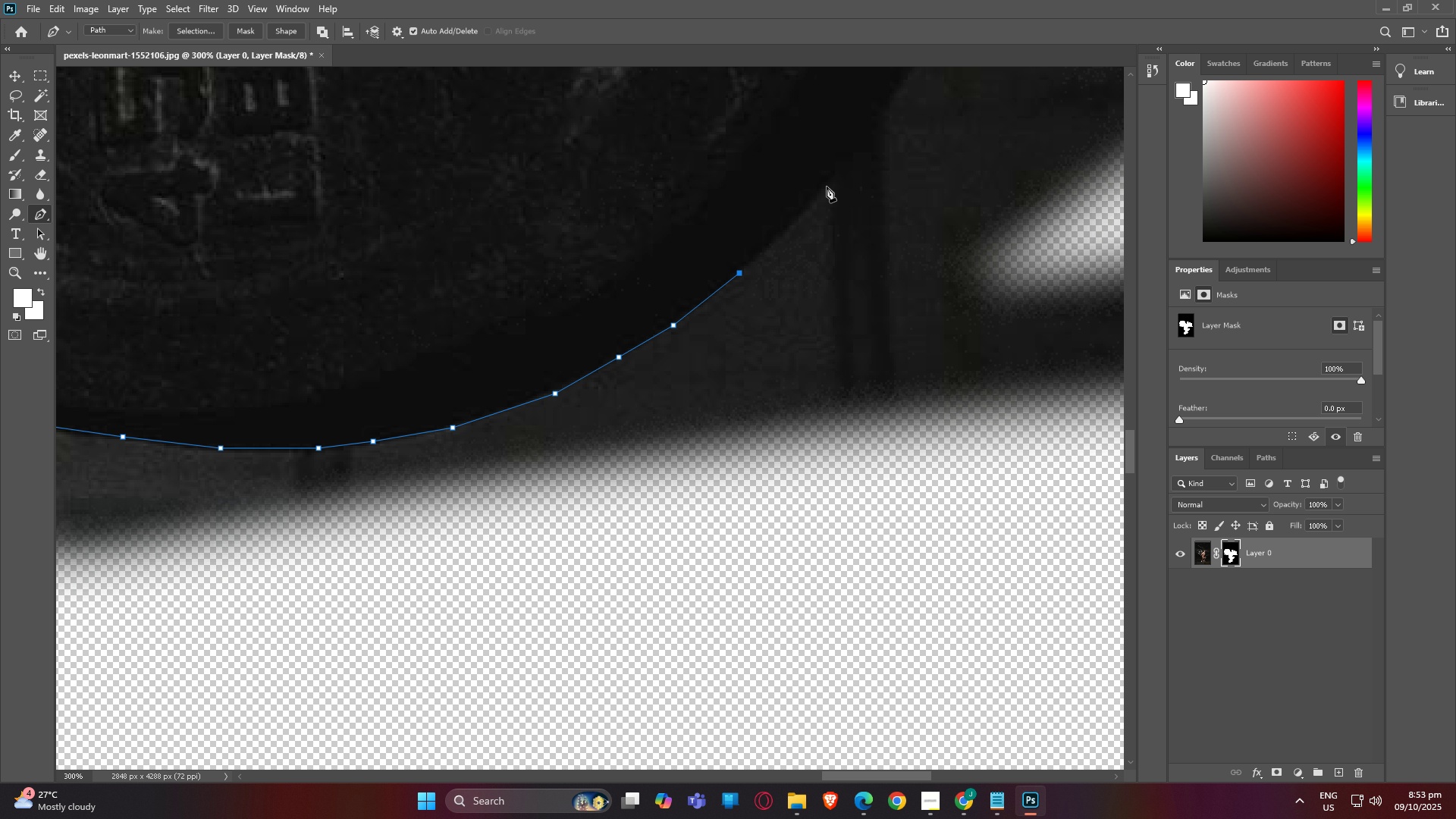 
left_click([827, 187])
 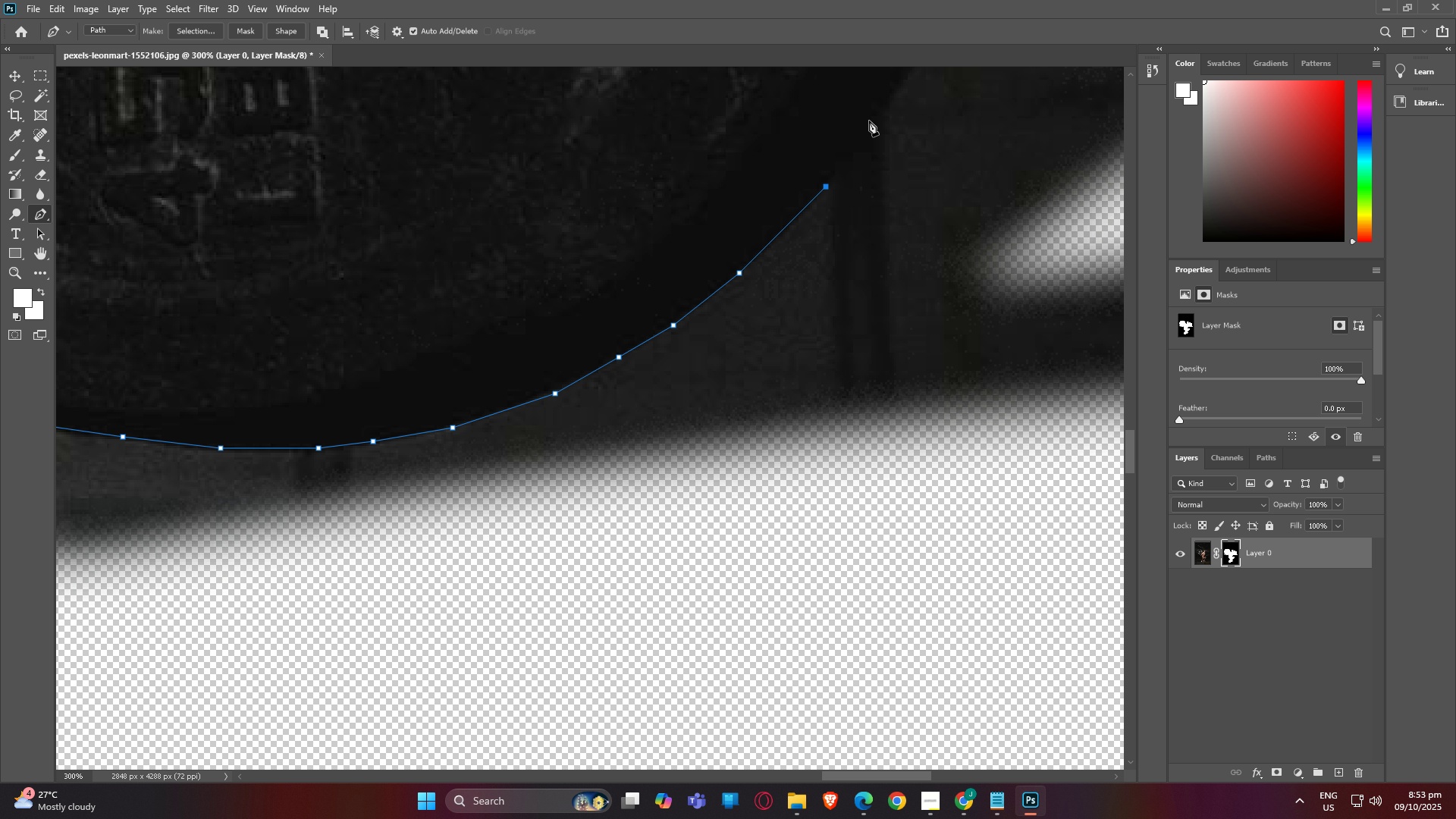 
left_click([869, 120])
 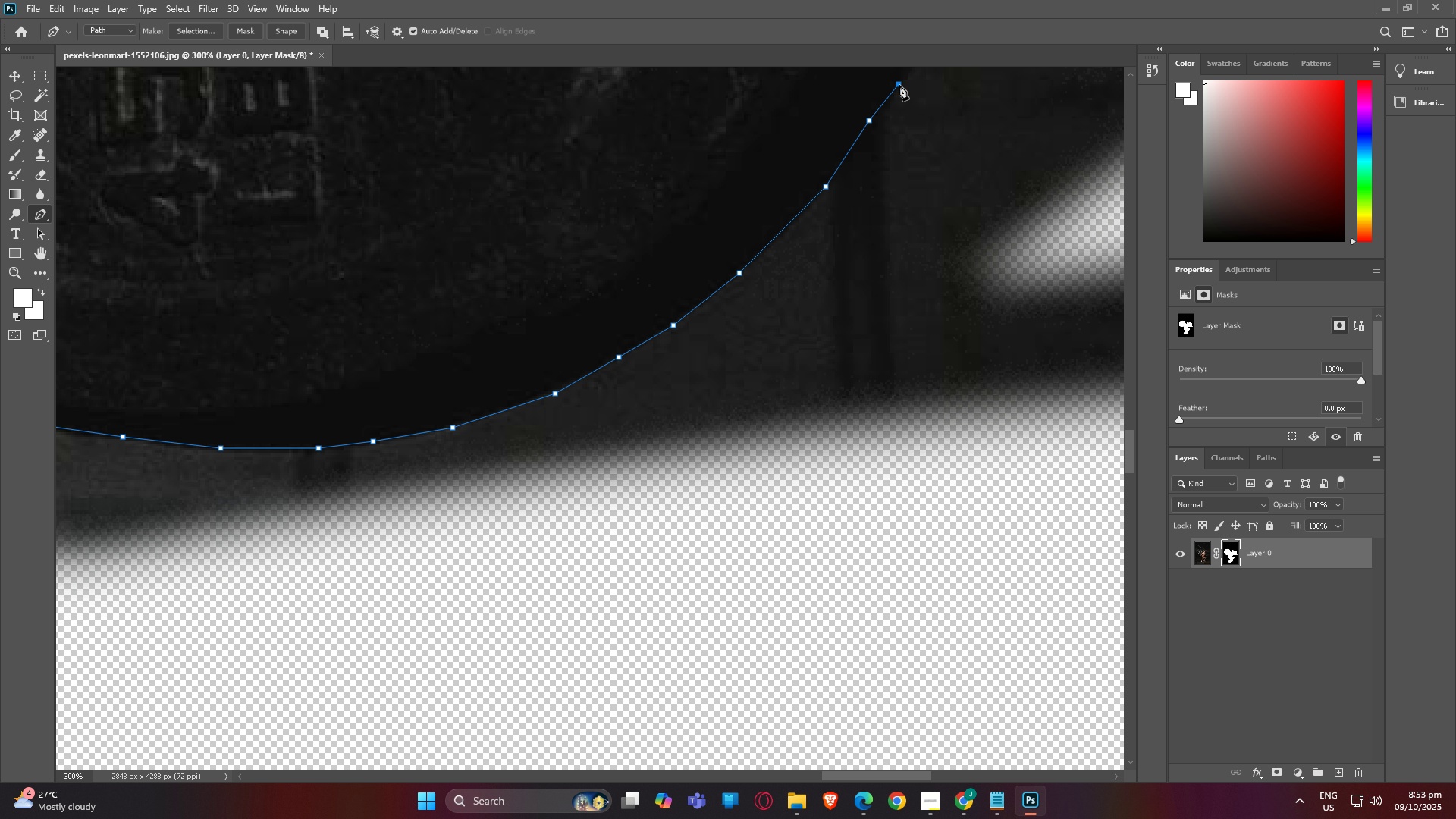 
left_click([899, 85])
 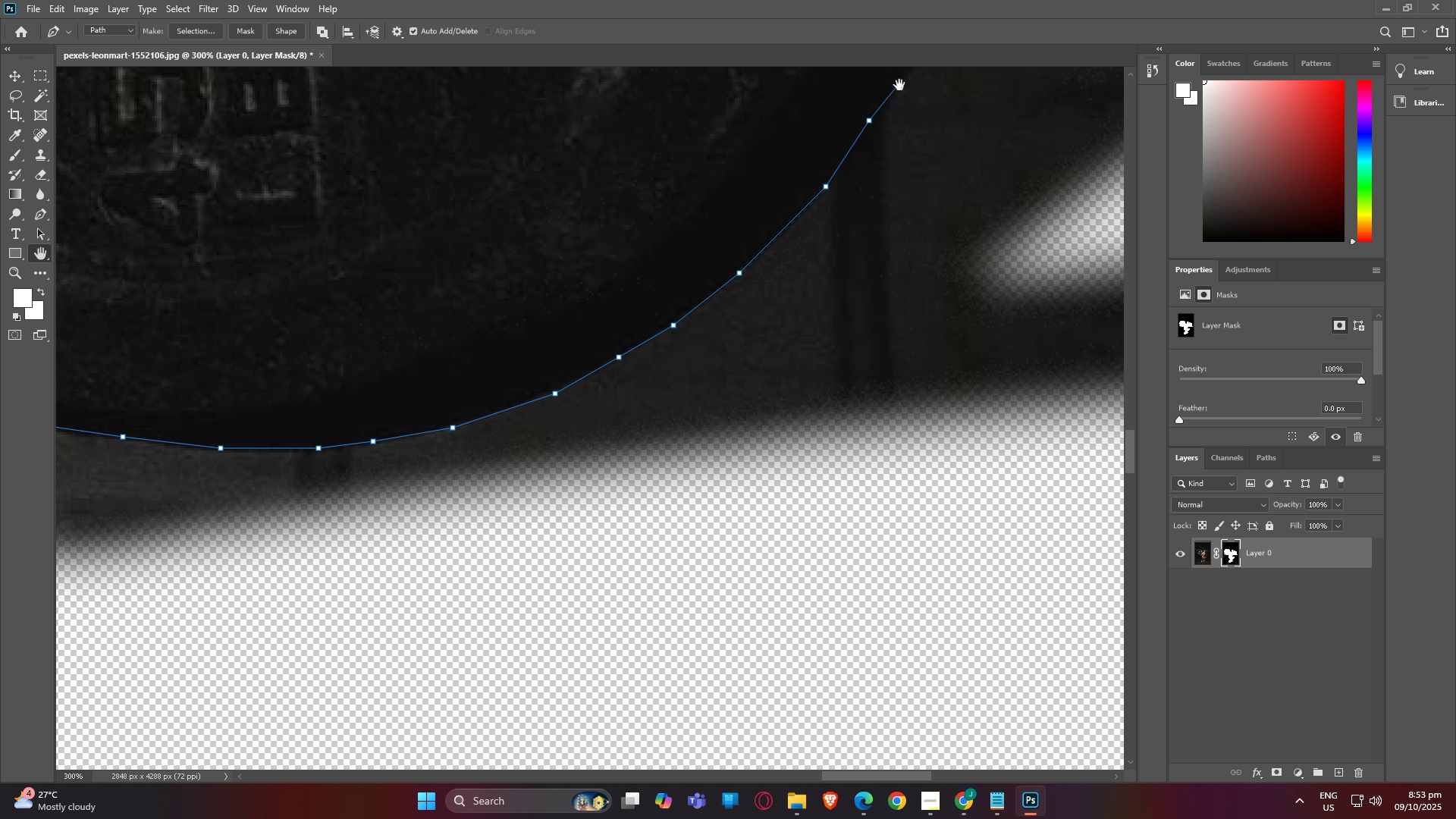 
type(hp)
 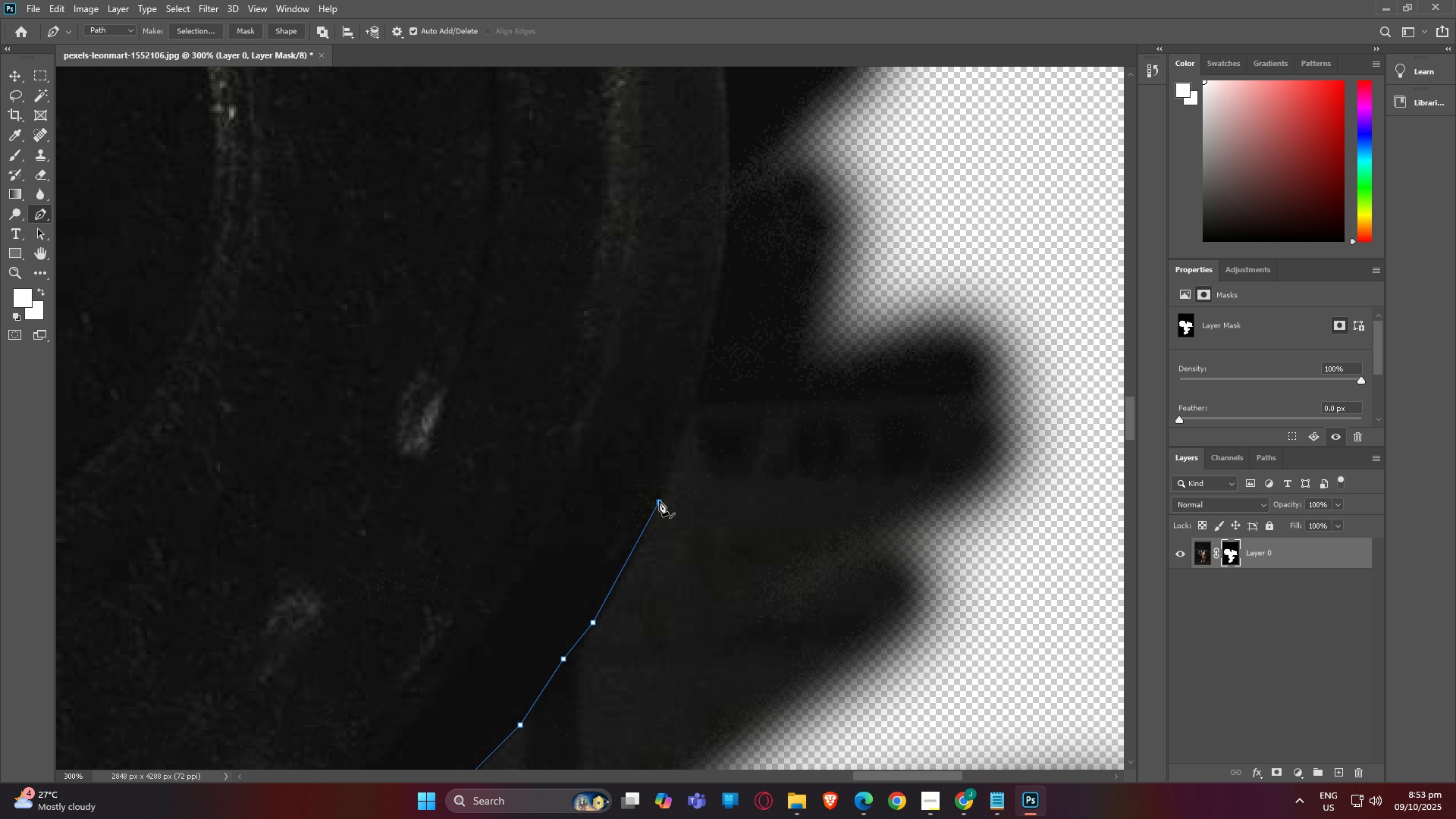 
scroll: coordinate [892, 102], scroll_direction: down, amount: 1.0
 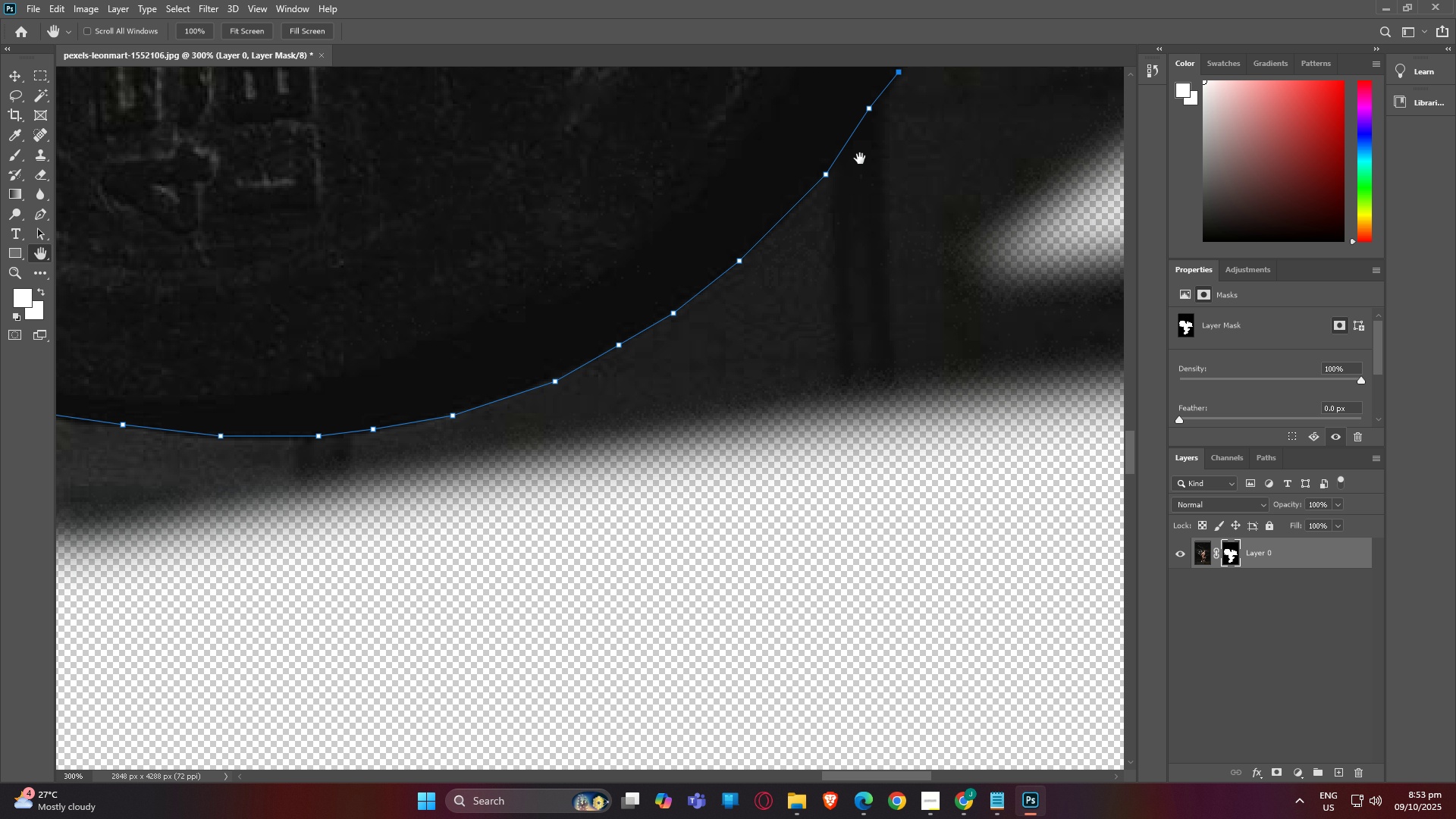 
left_click_drag(start_coordinate=[860, 158], to_coordinate=[667, 513])
 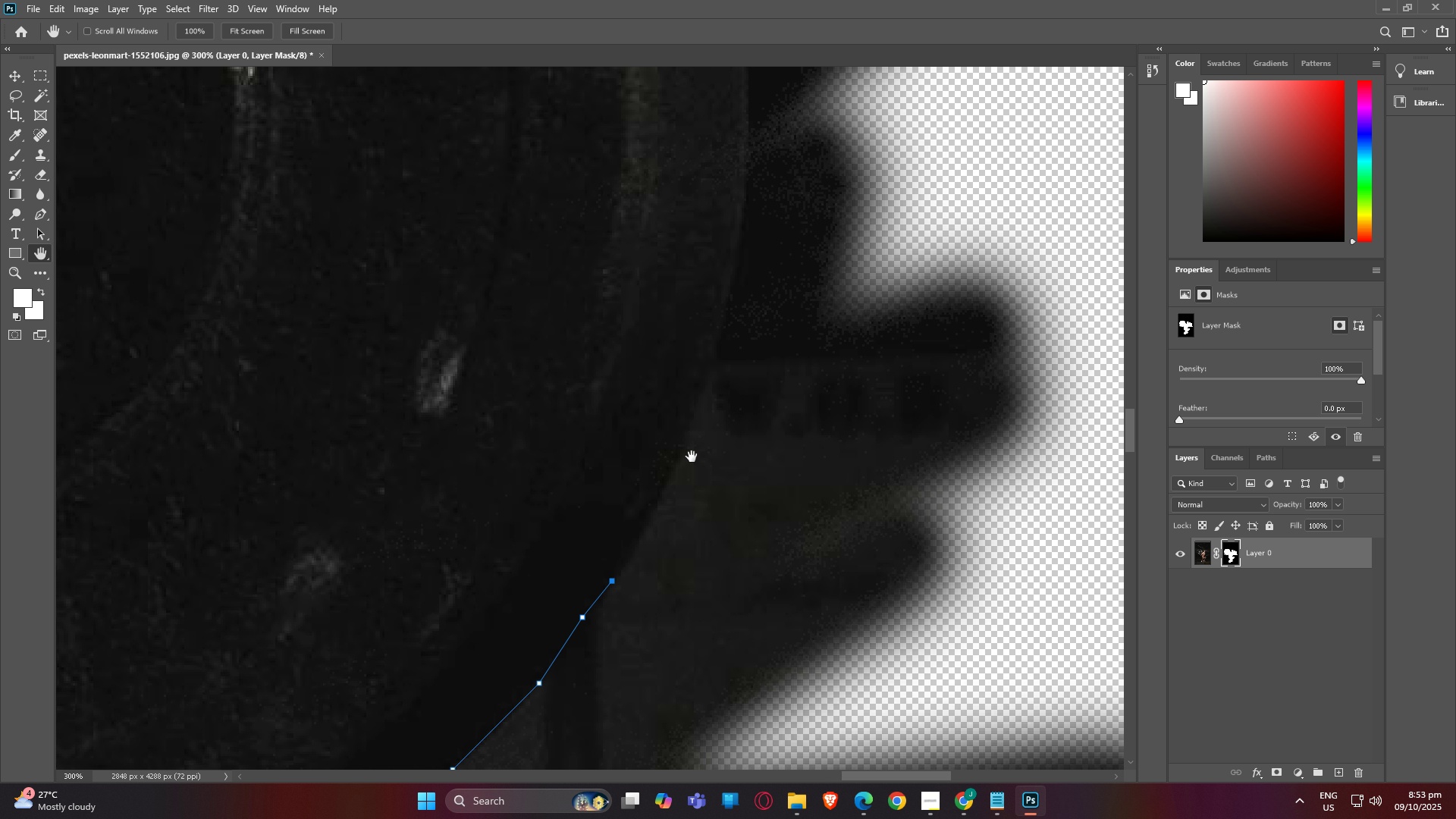 
left_click_drag(start_coordinate=[692, 457], to_coordinate=[684, 480])
 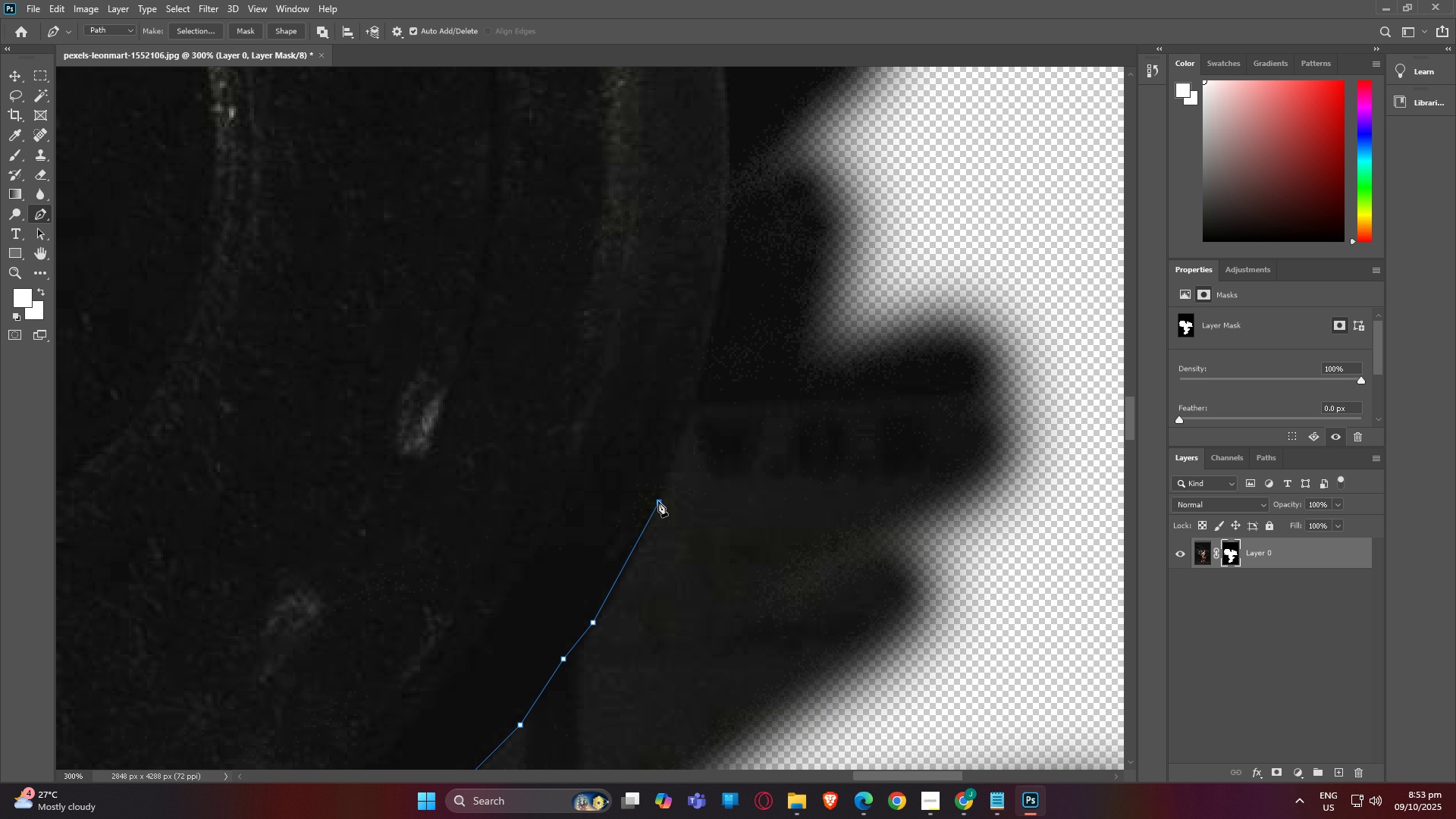 
left_click([658, 501])
 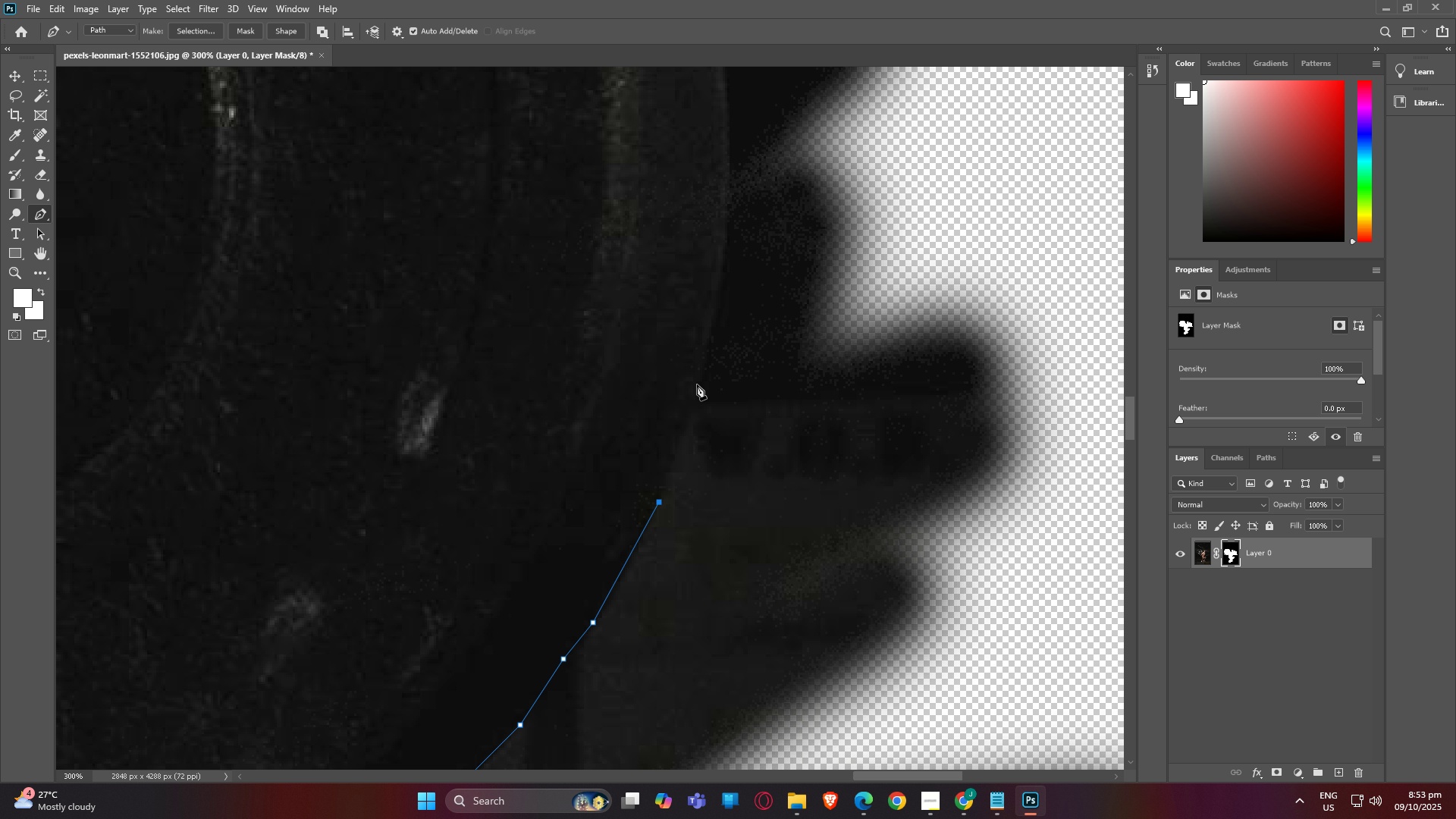 
left_click([701, 381])
 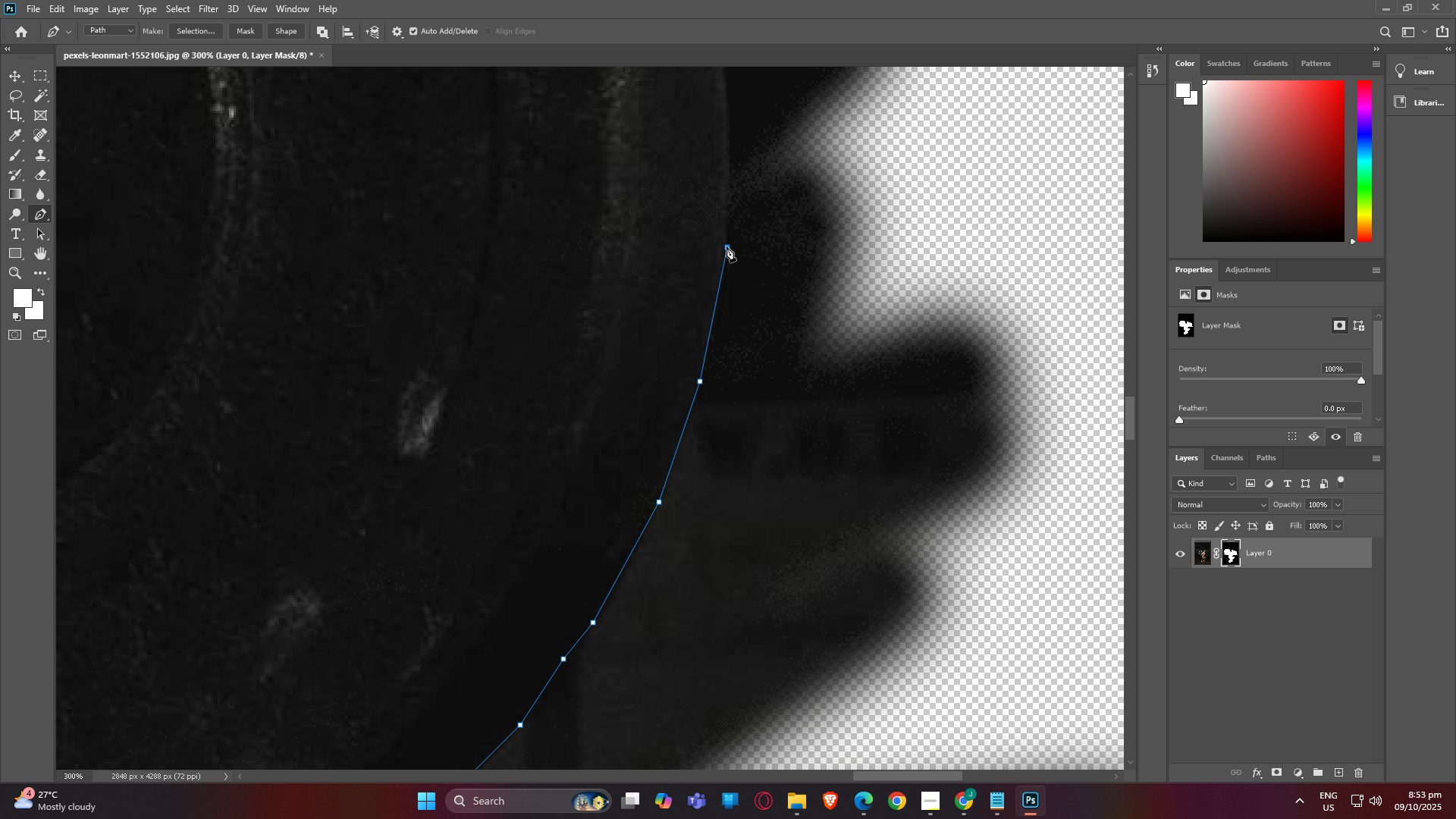 
left_click([726, 246])
 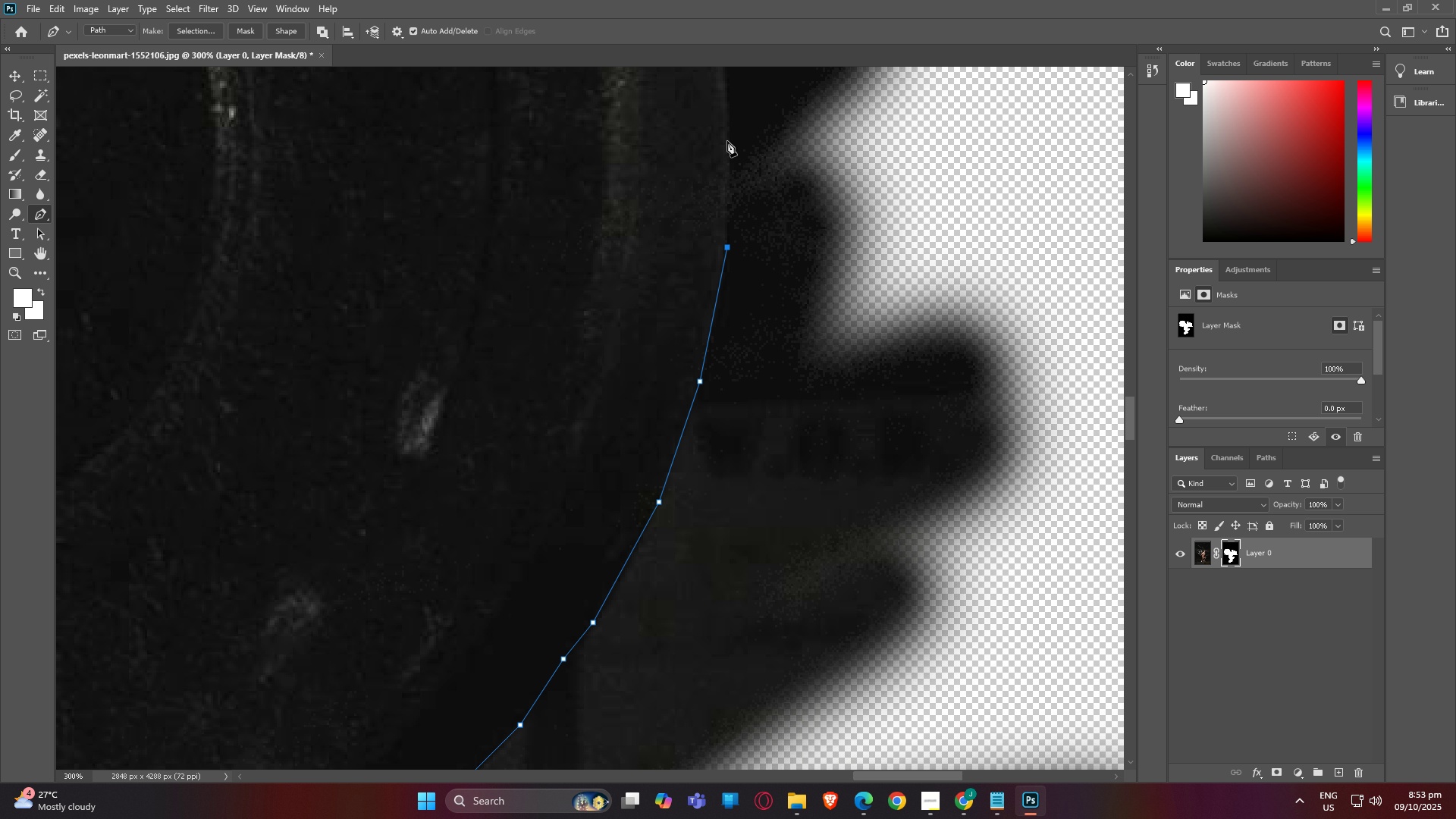 
left_click([727, 141])
 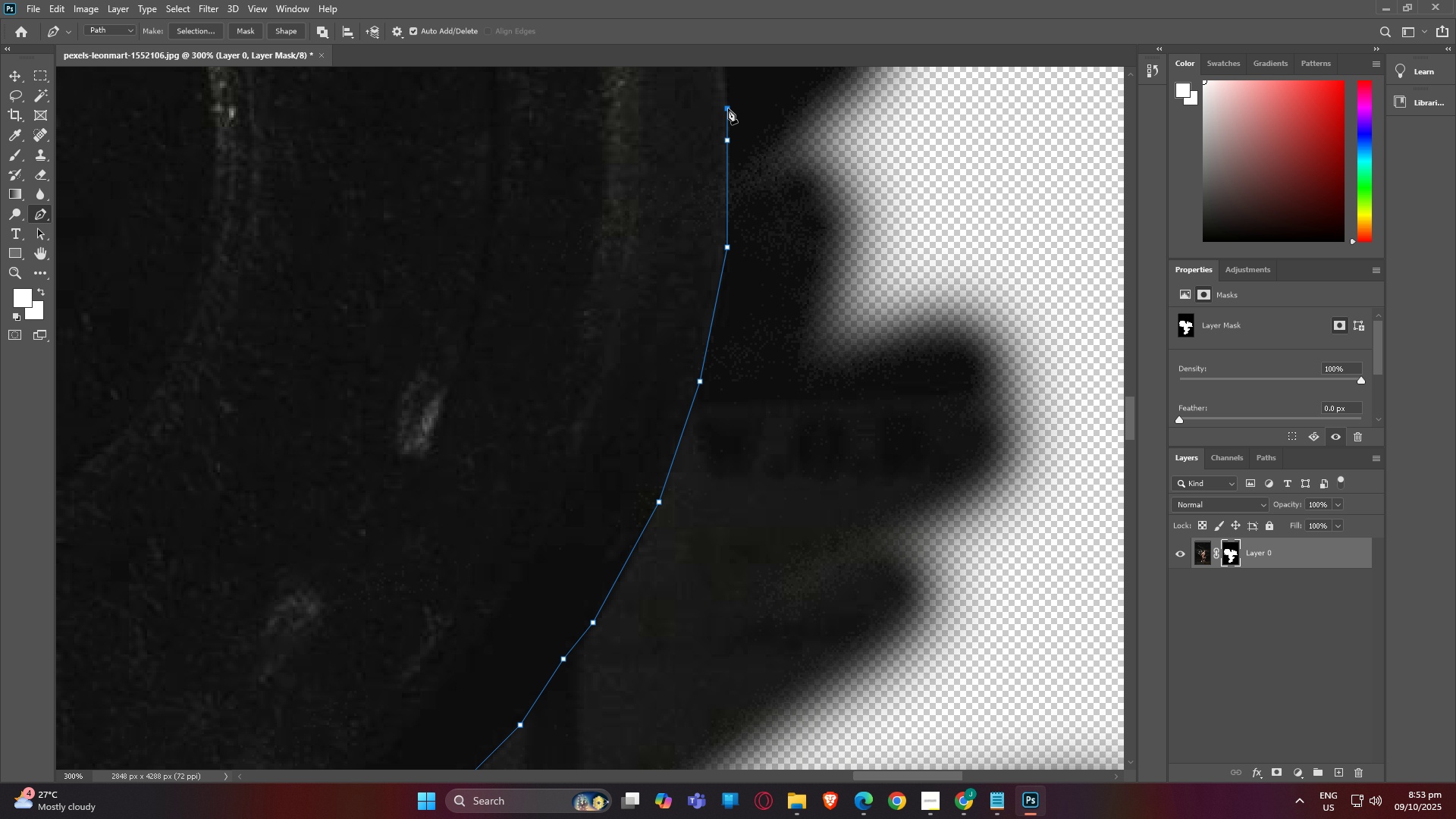 
left_click([728, 108])
 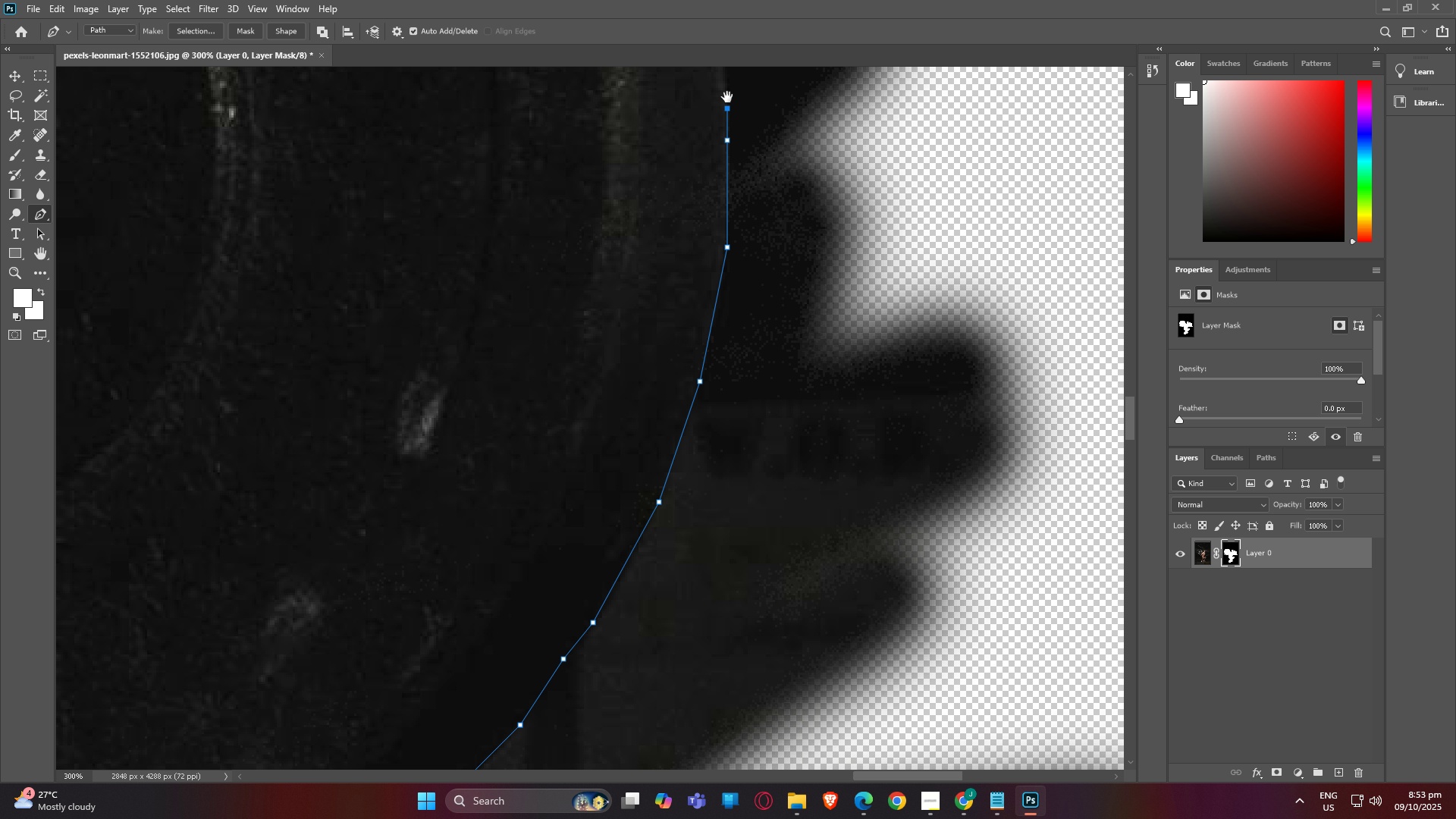 
type(hp)
 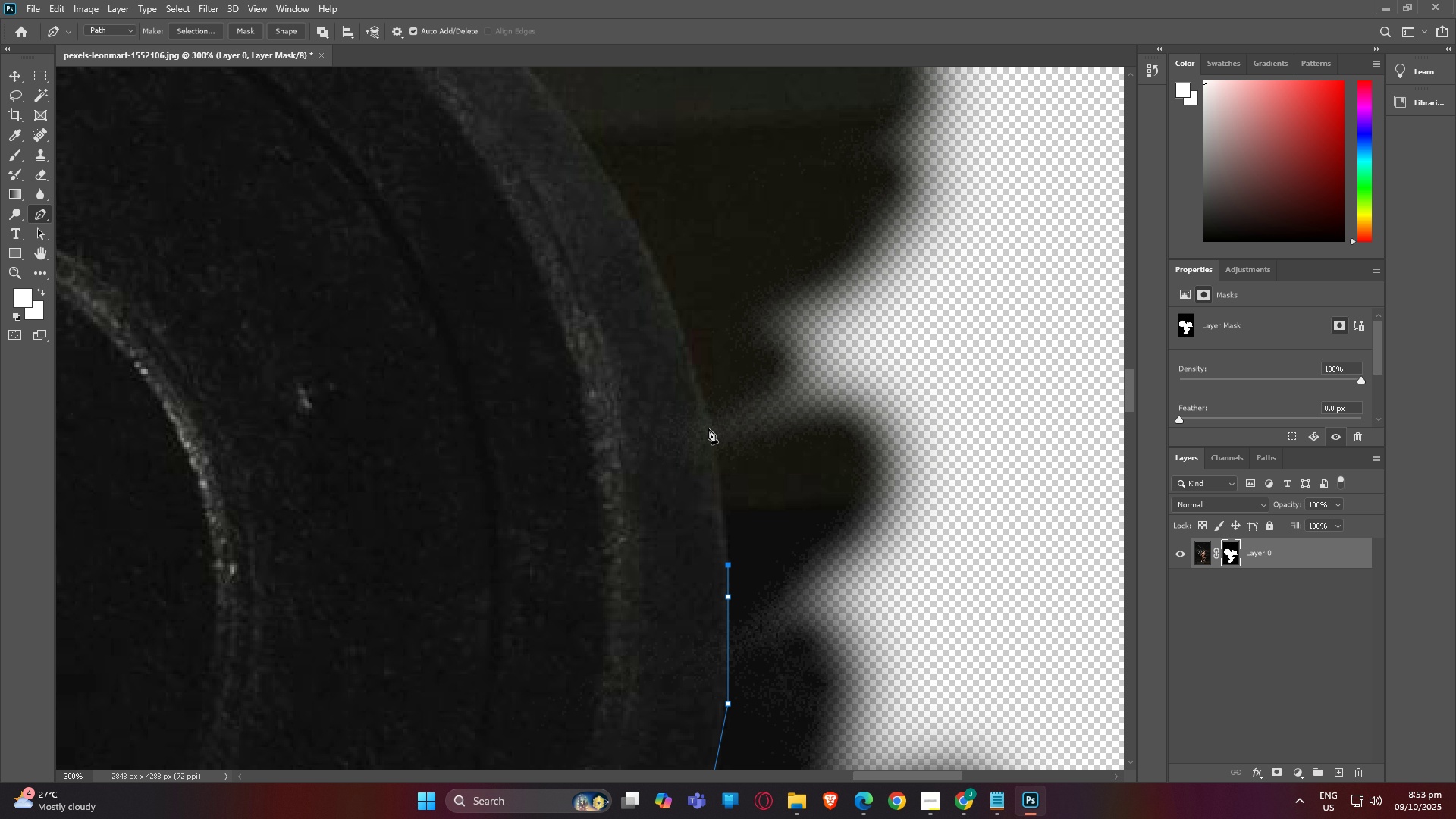 
left_click_drag(start_coordinate=[726, 96], to_coordinate=[730, 450])
 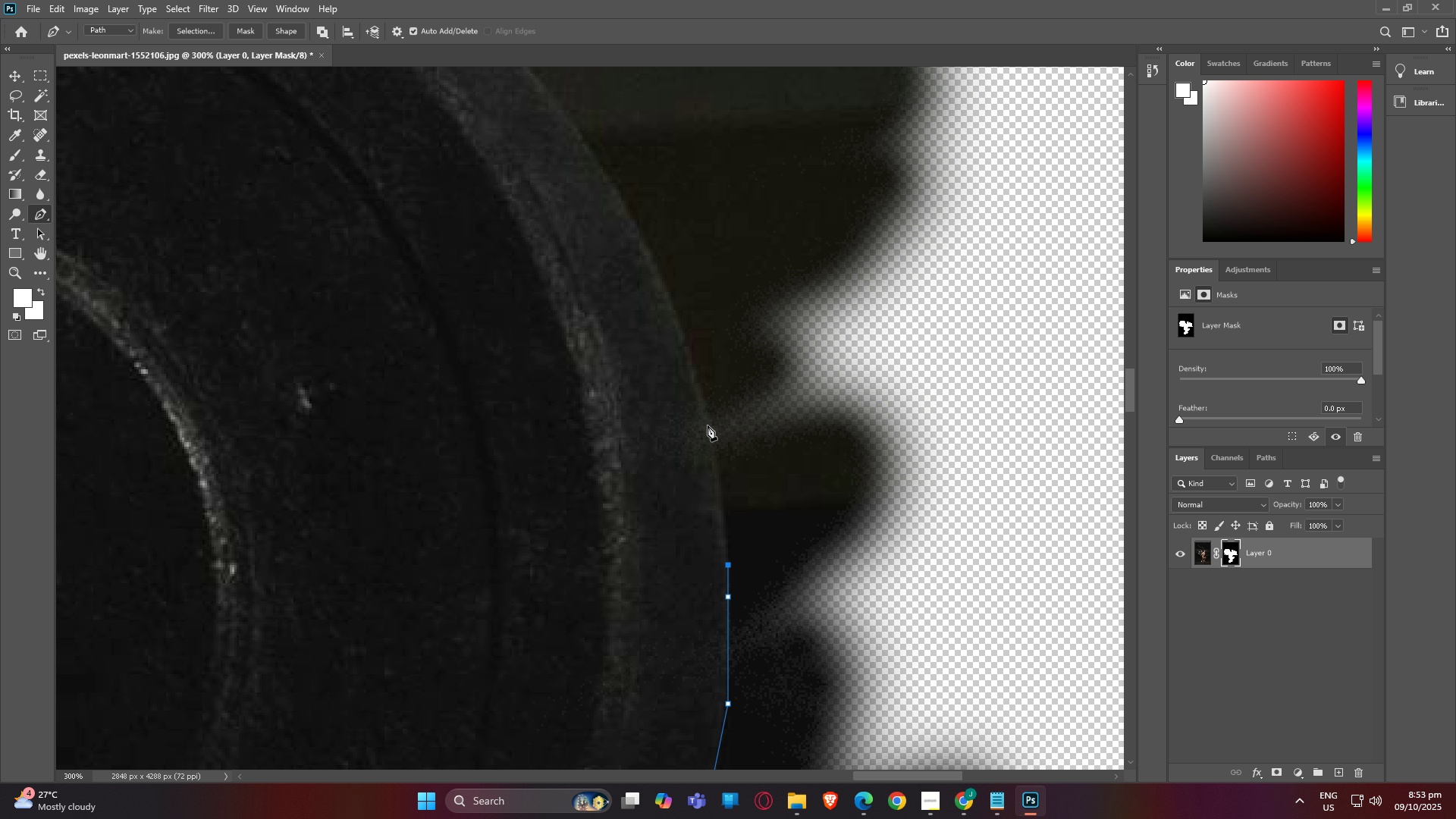 
left_click([708, 425])
 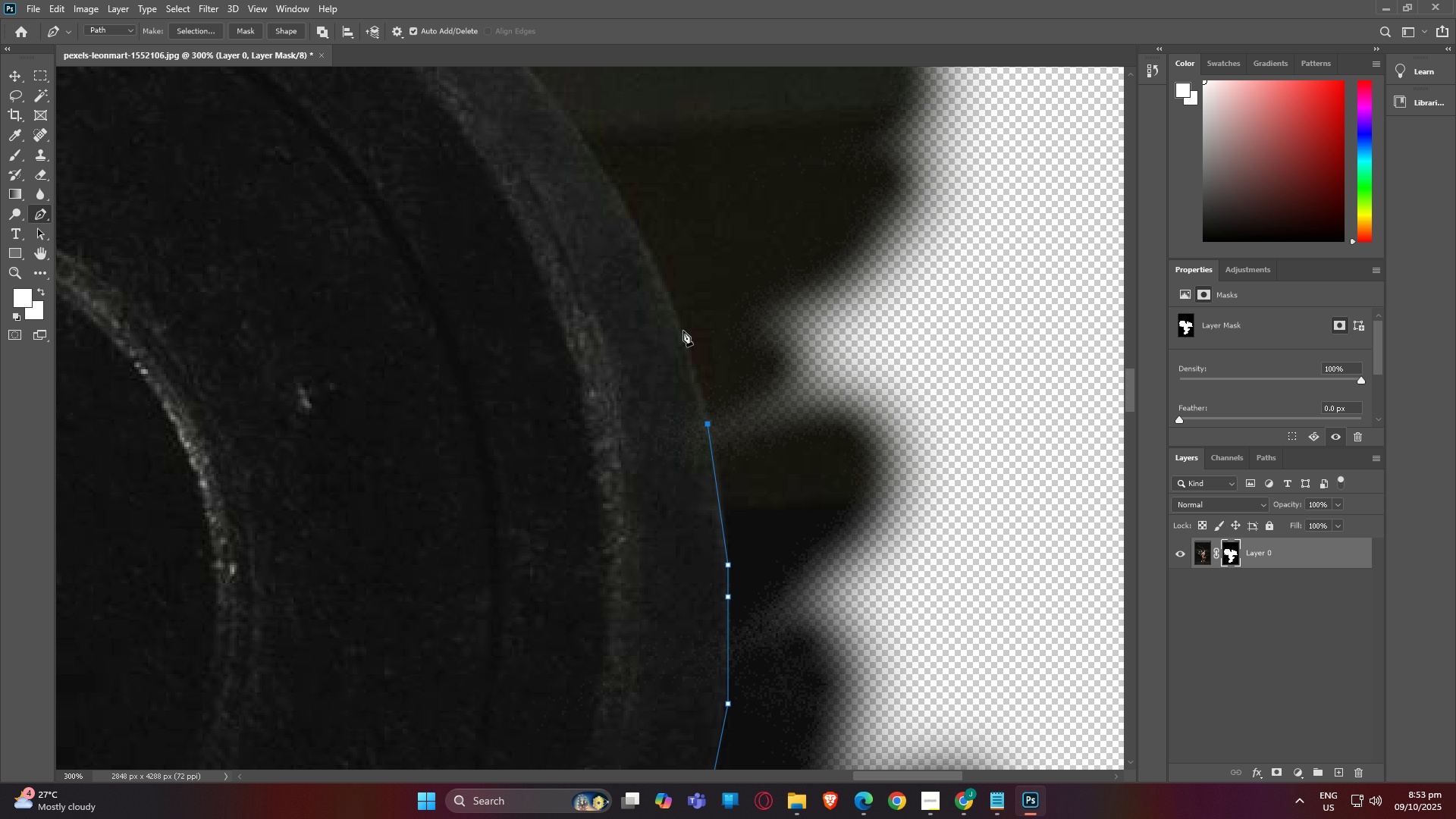 
left_click([683, 330])
 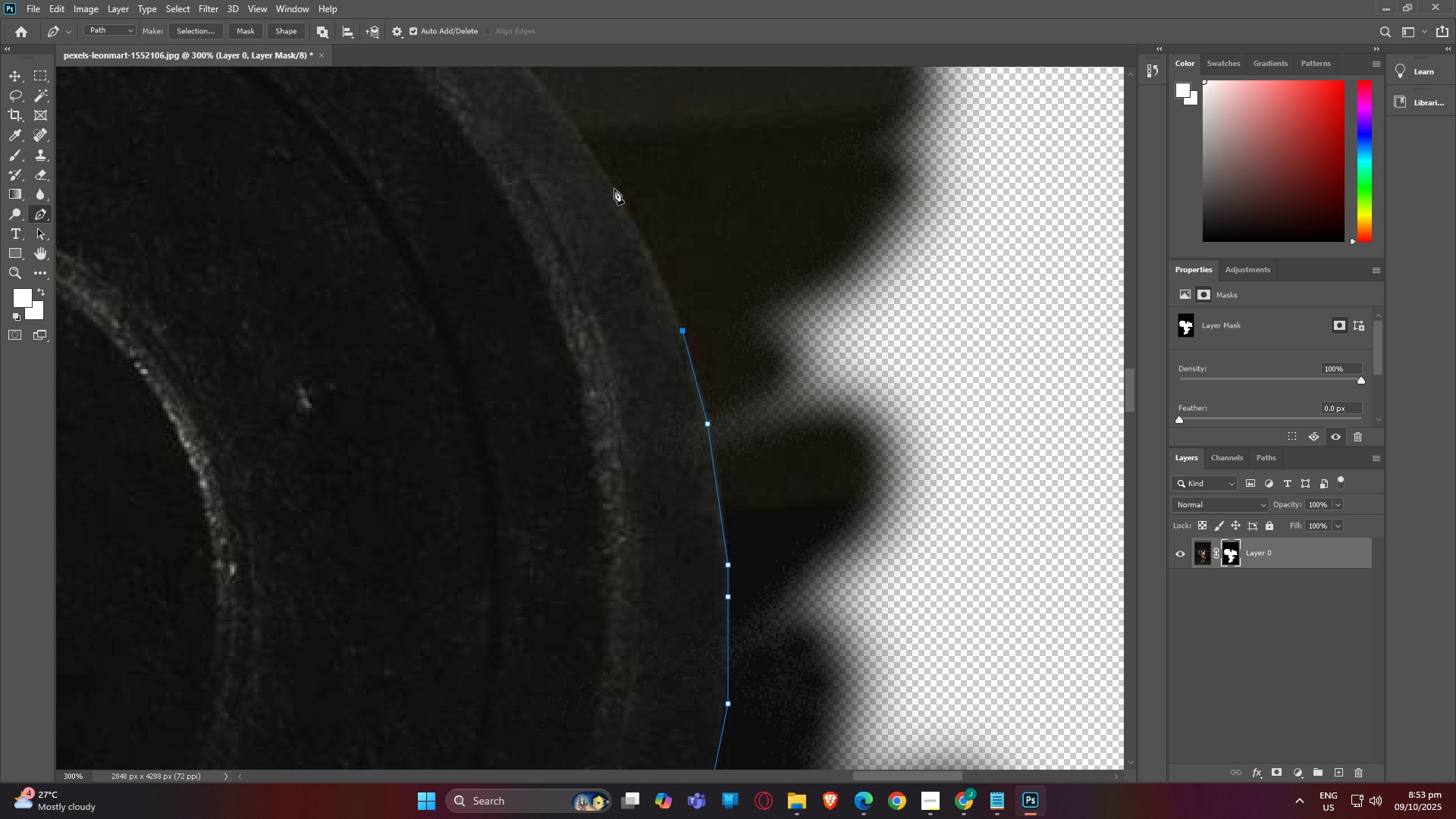 
left_click([614, 189])
 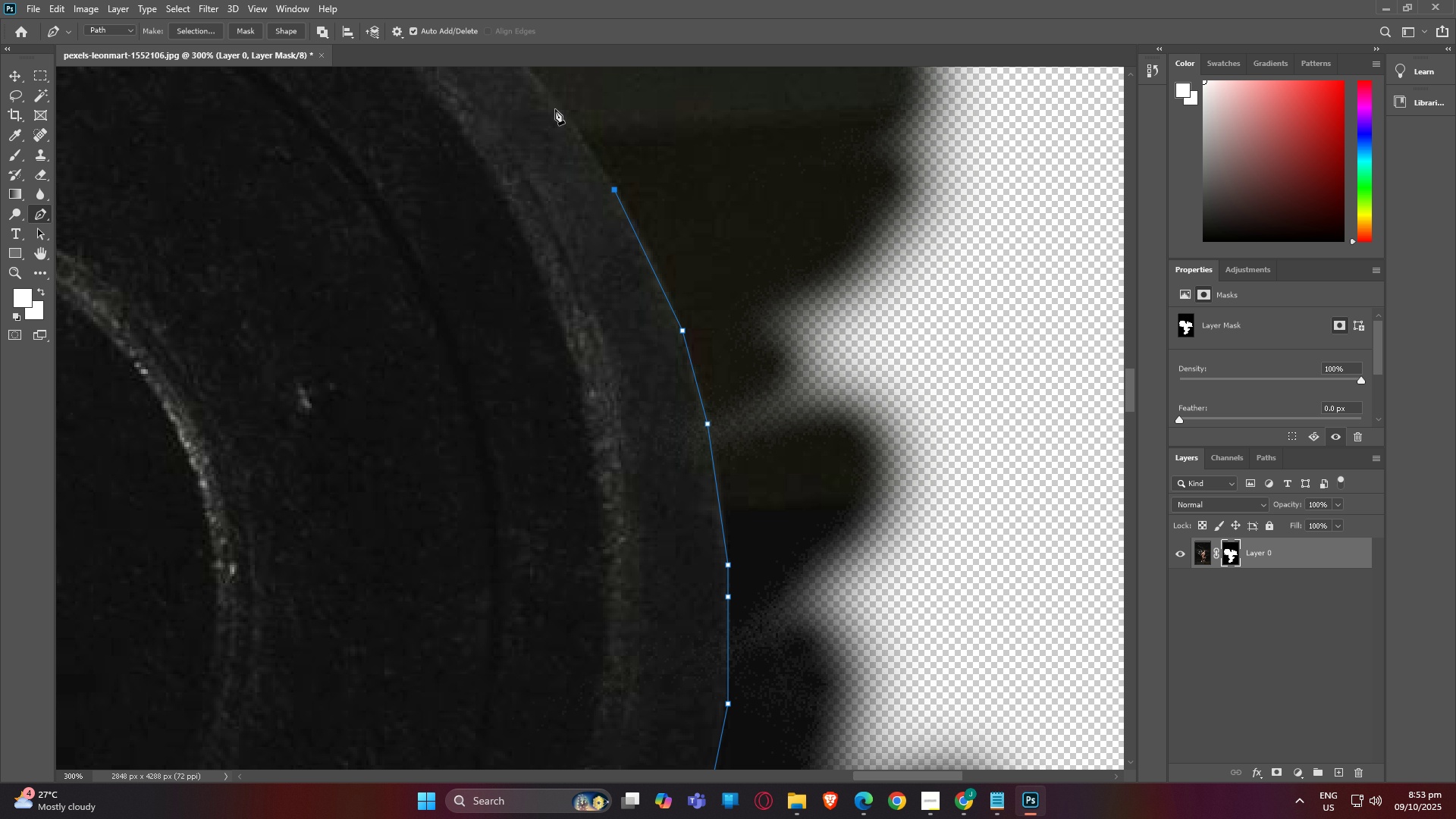 
left_click([555, 109])
 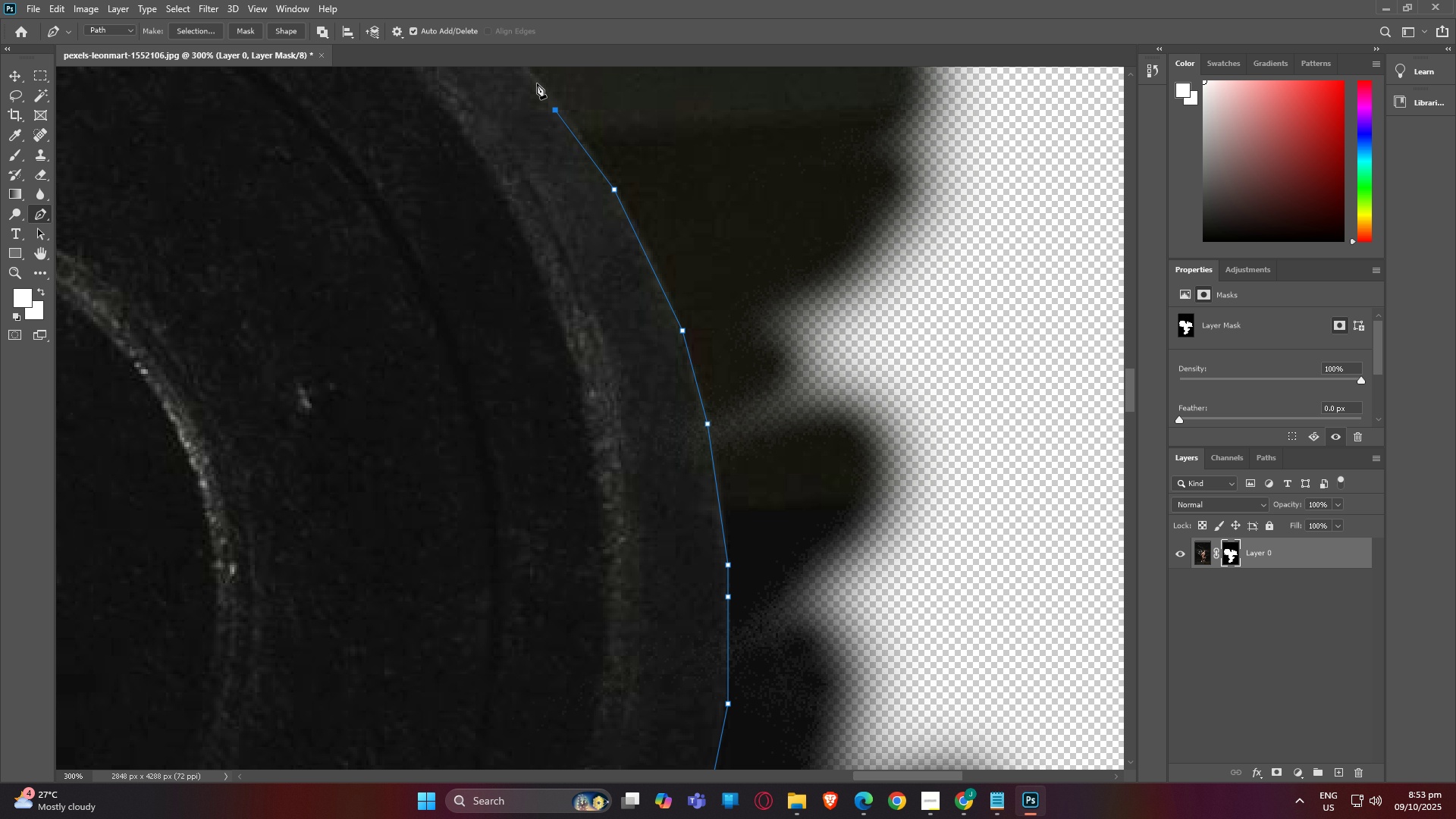 
type(hp)
 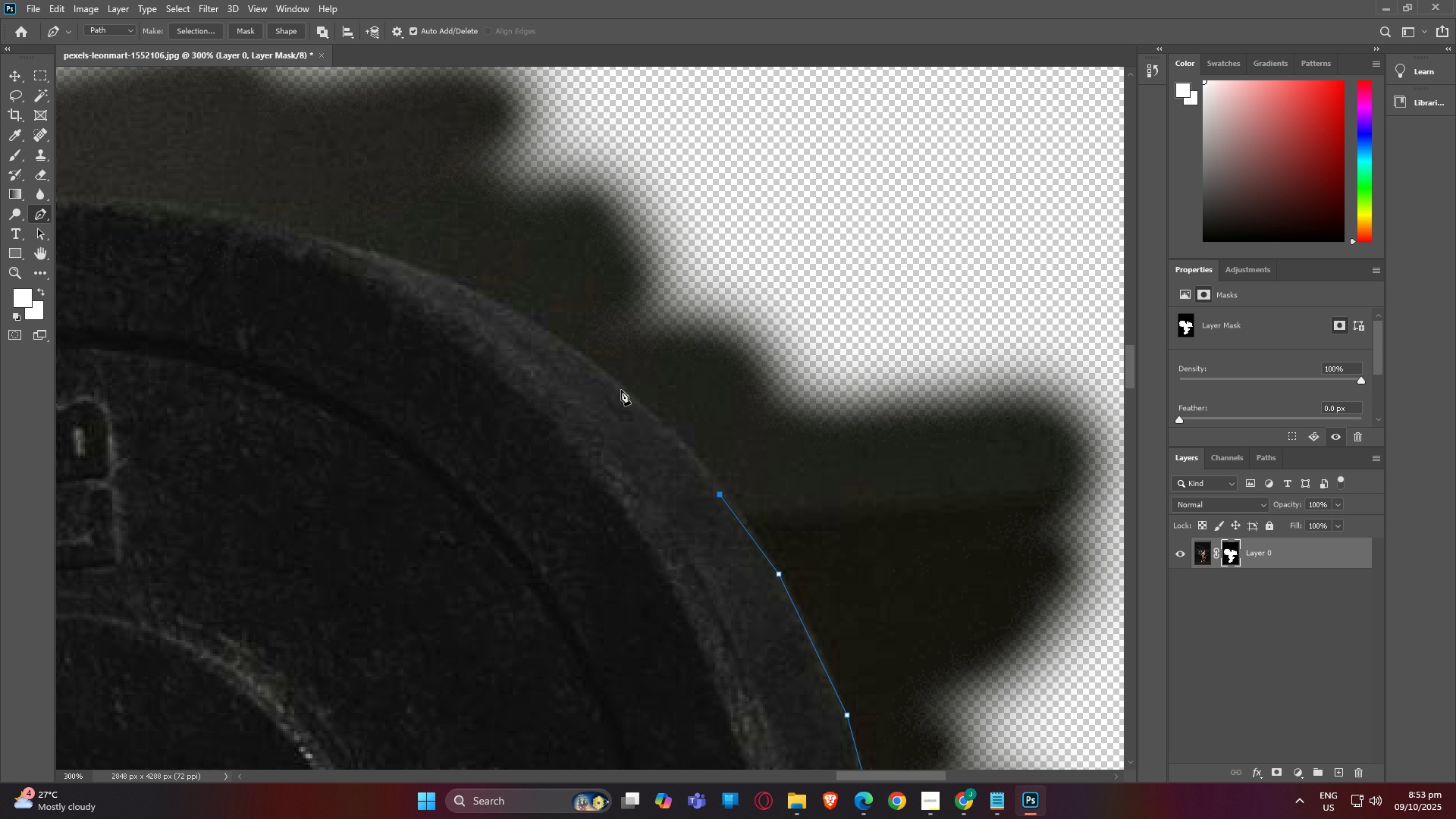 
left_click_drag(start_coordinate=[545, 94], to_coordinate=[678, 401])
 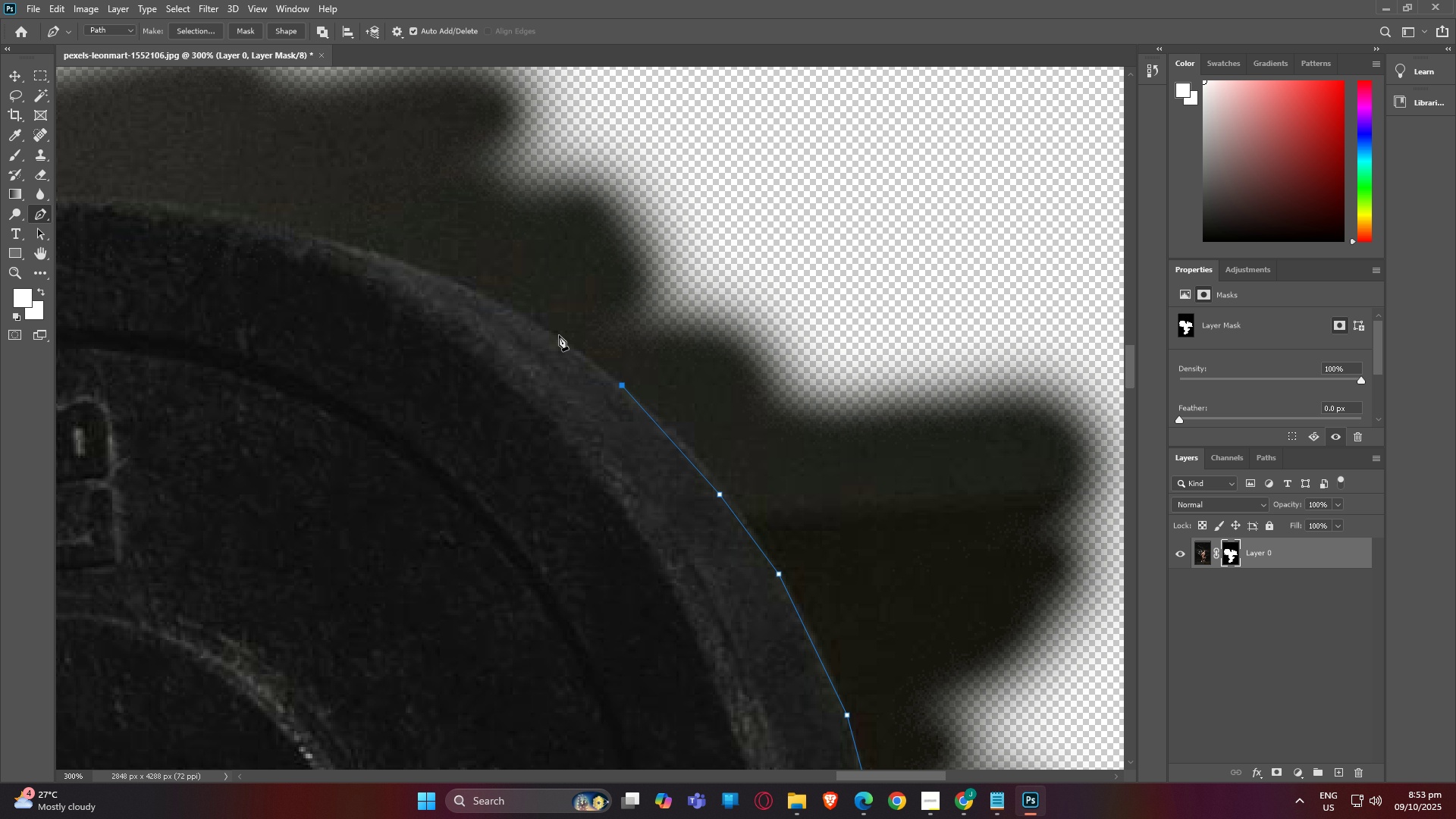 
double_click([554, 324])
 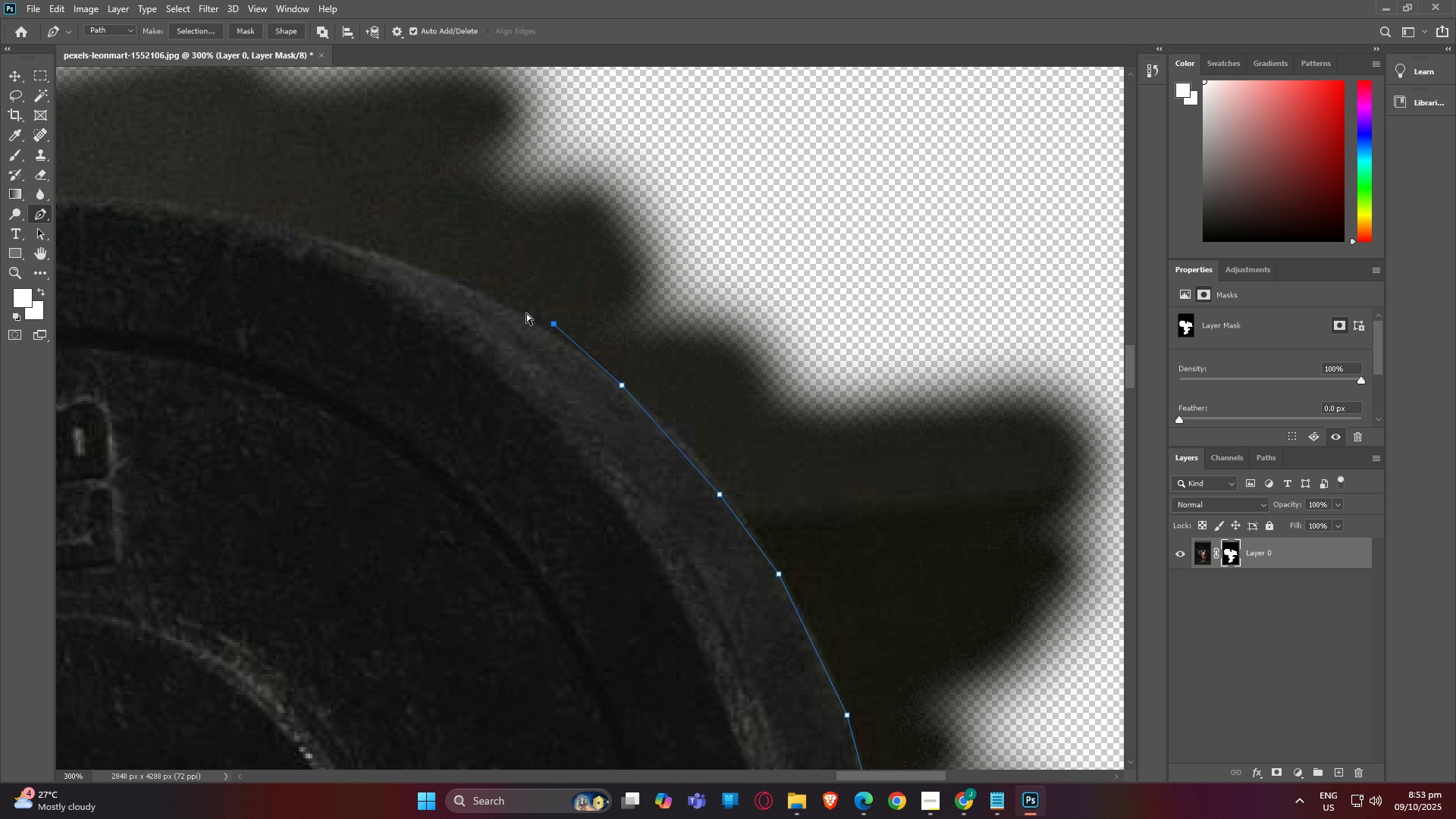 
key(Control+Z)
 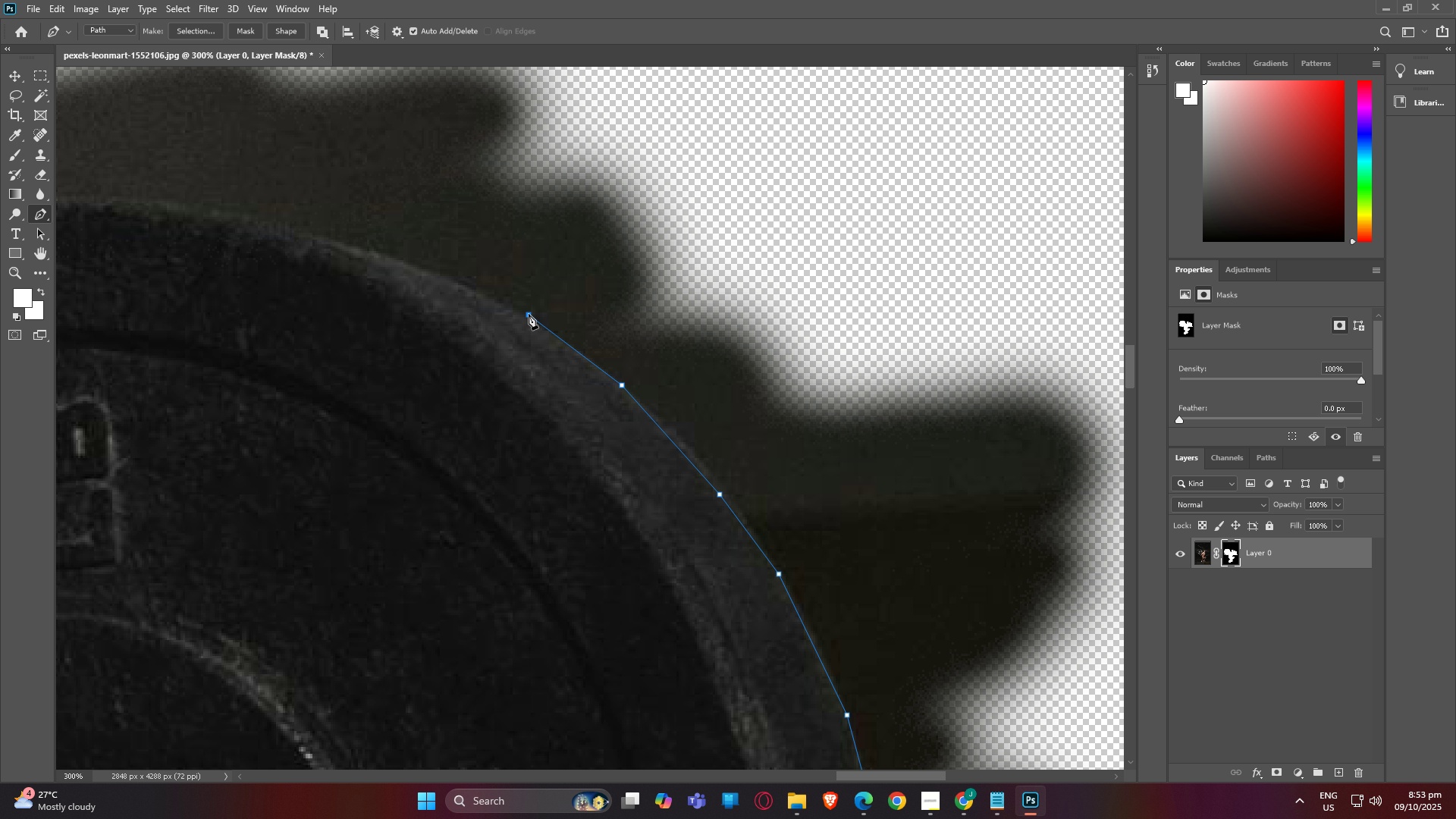 
left_click([529, 314])
 